 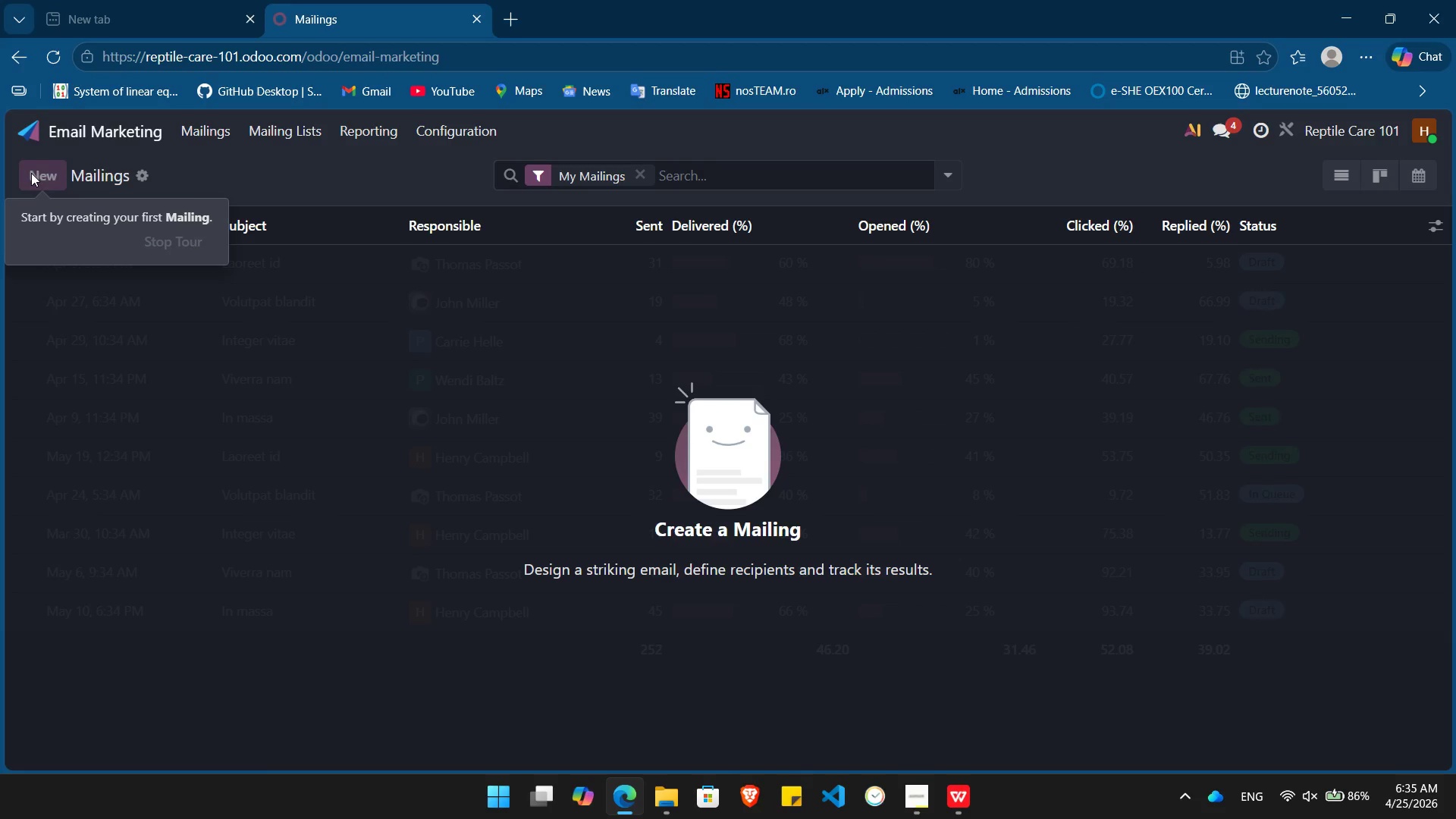 
mouse_move([352, 258])
 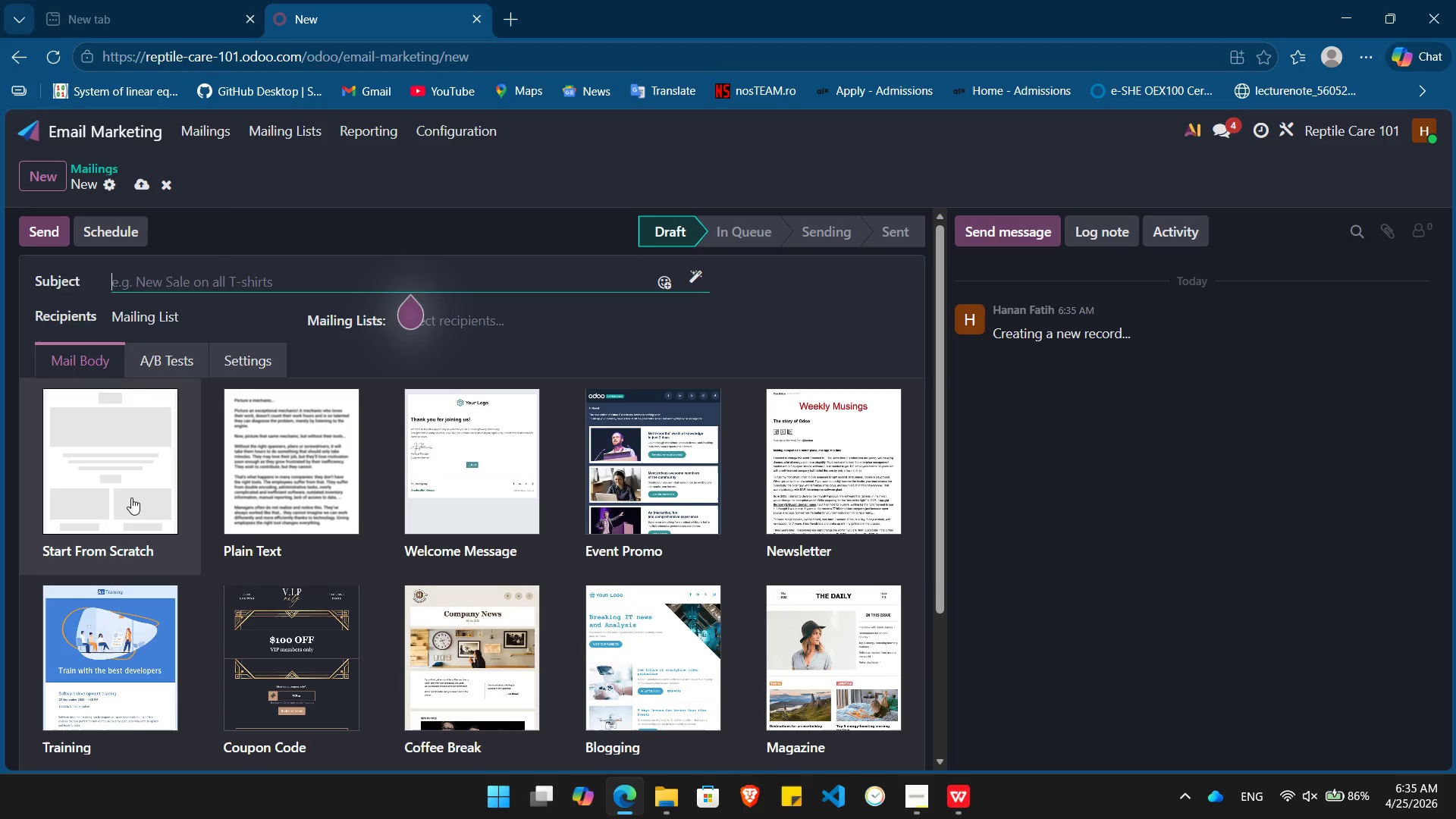 
left_click([131, 497])
 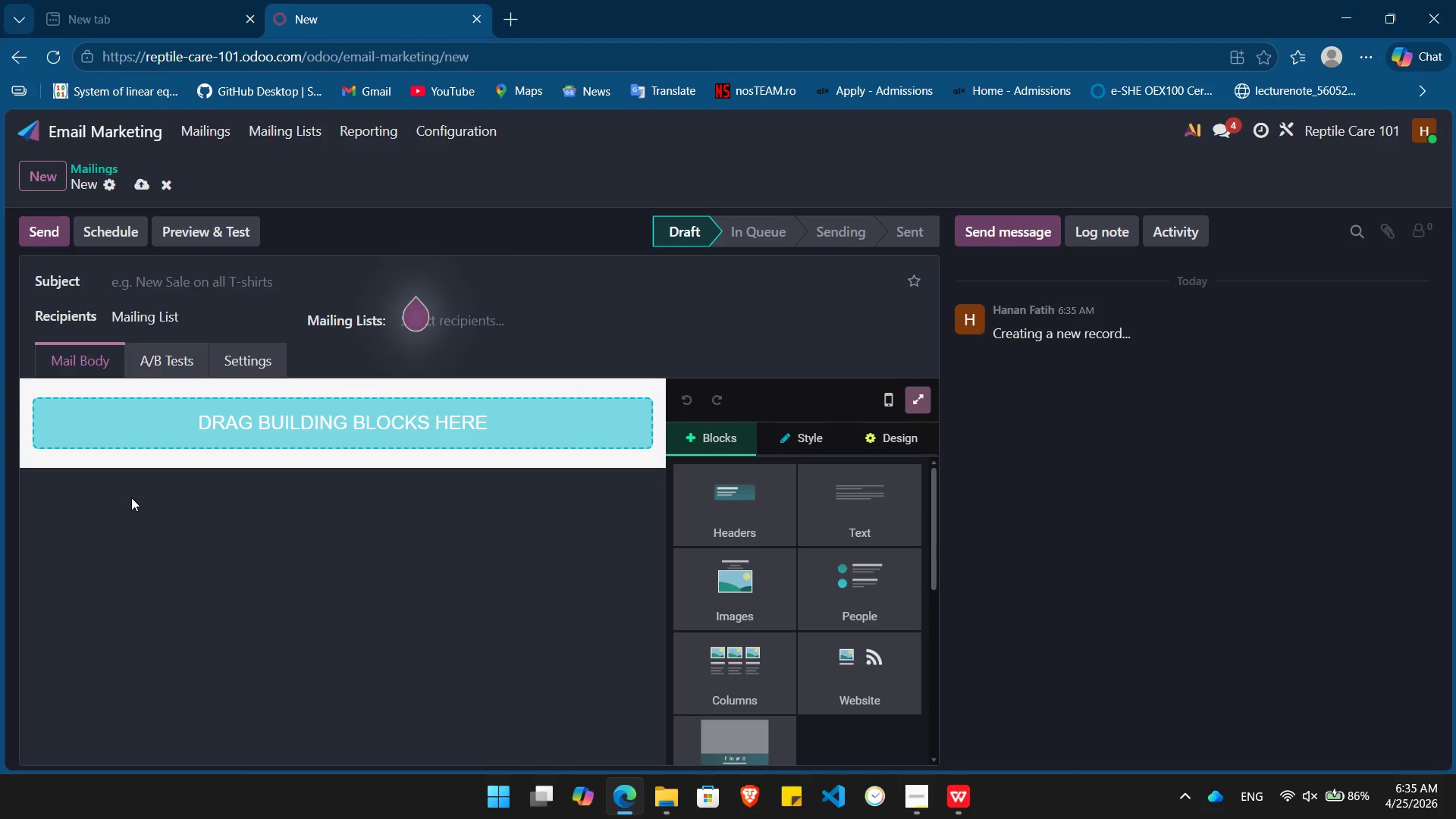 
wait(14.94)
 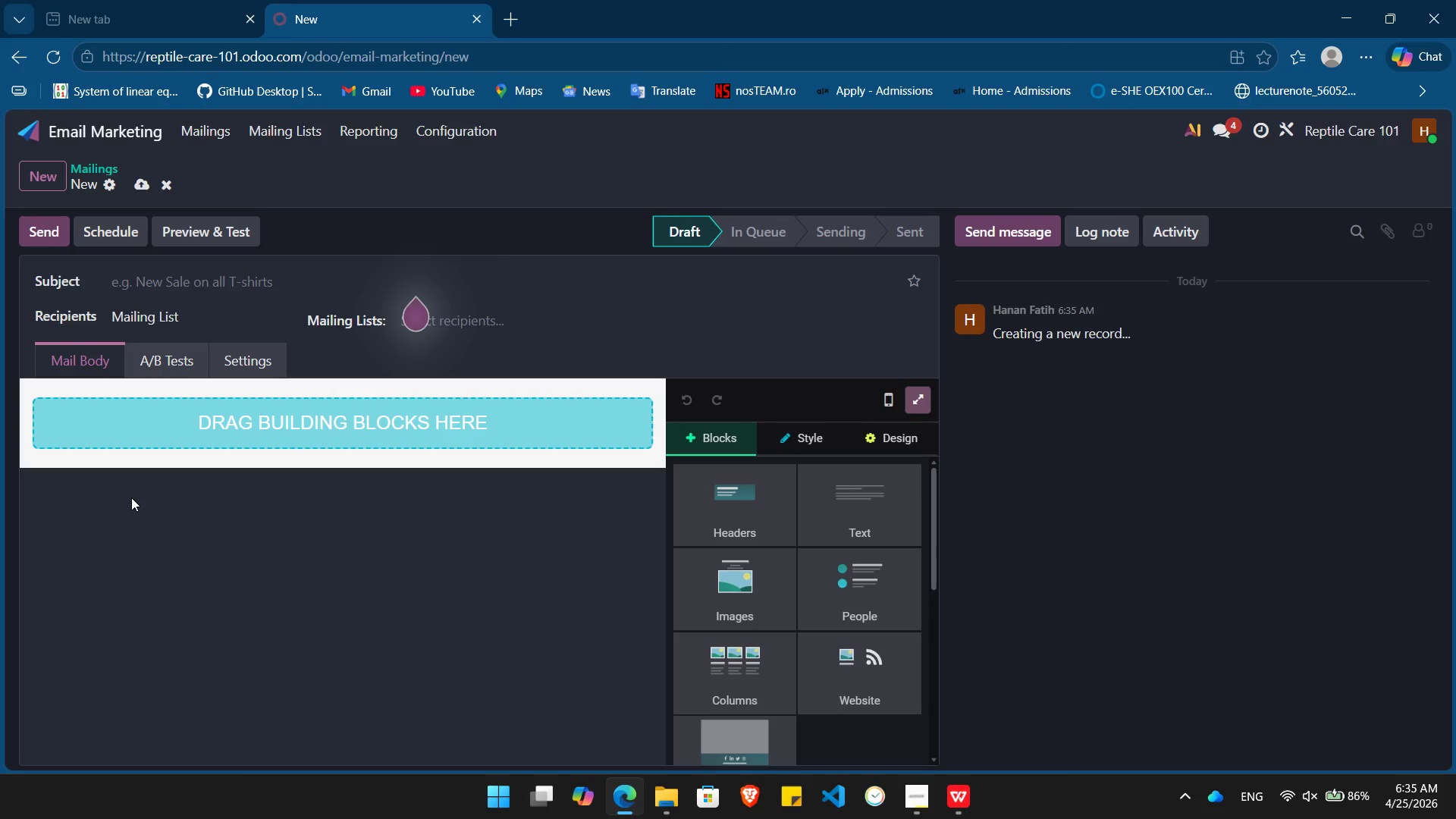 
left_click([225, 280])
 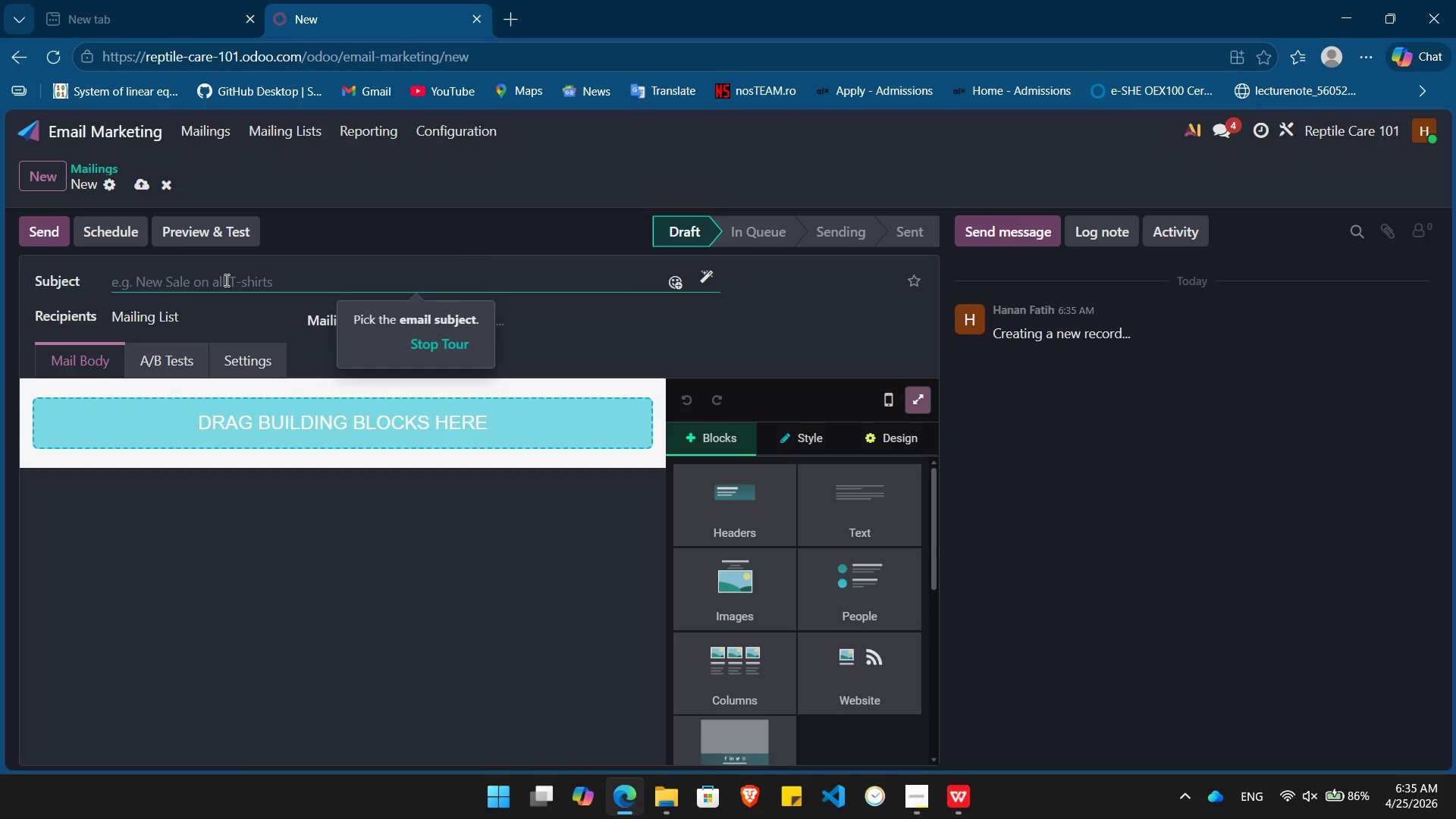 
type(A different type of bond )
 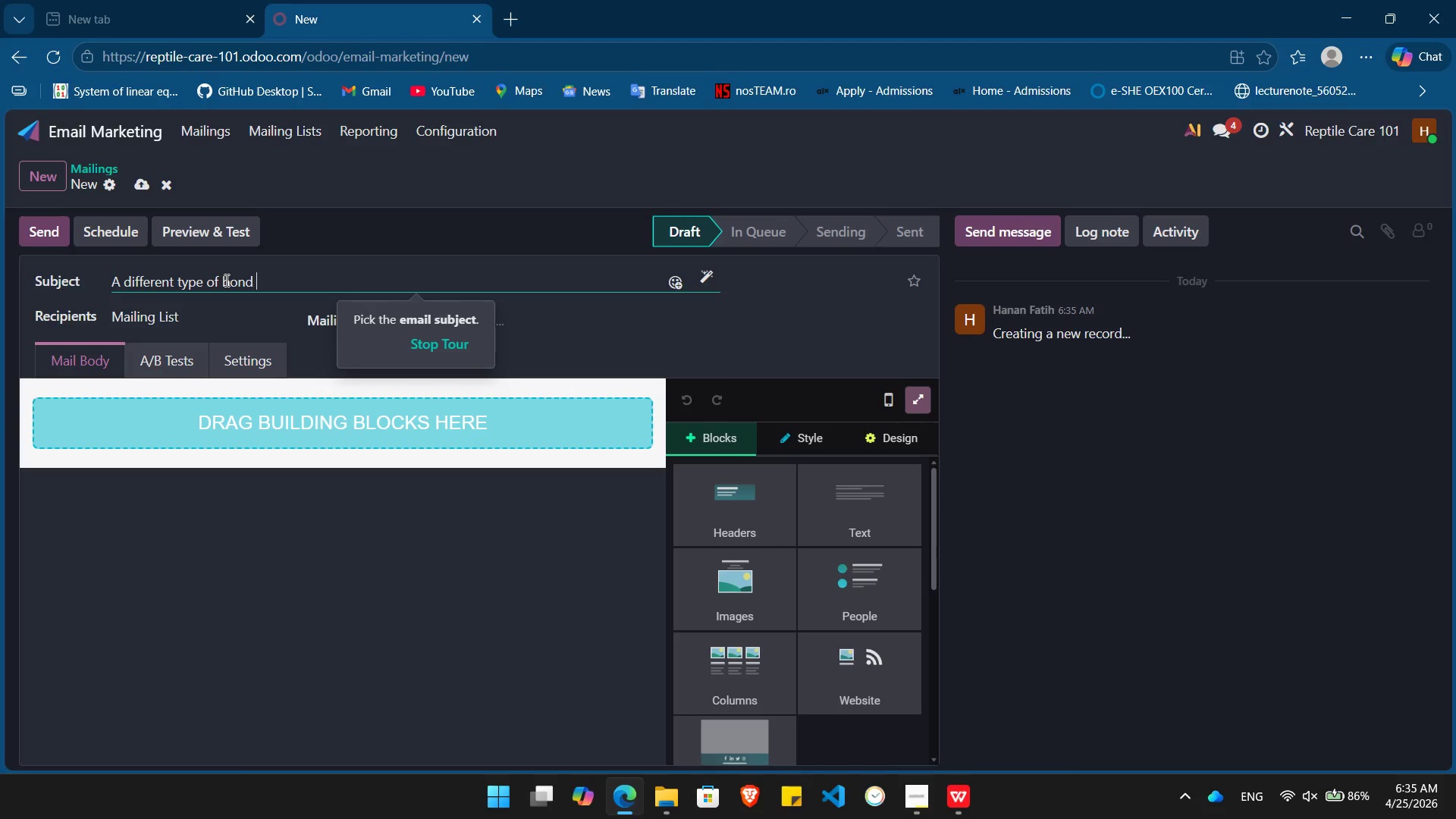 
wait(10.58)
 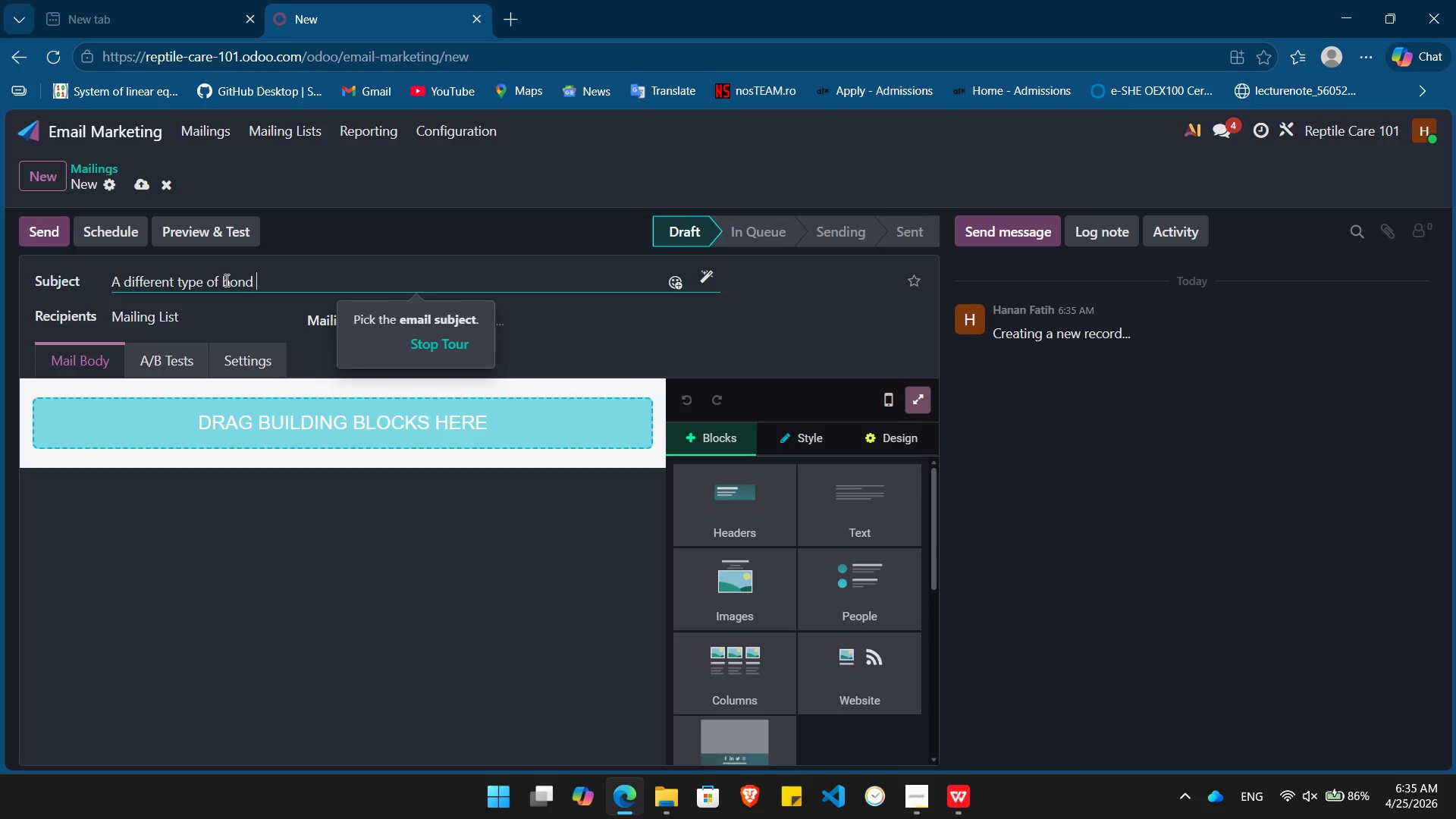 
hold_key(key=ArrowLeft, duration=0.7)
 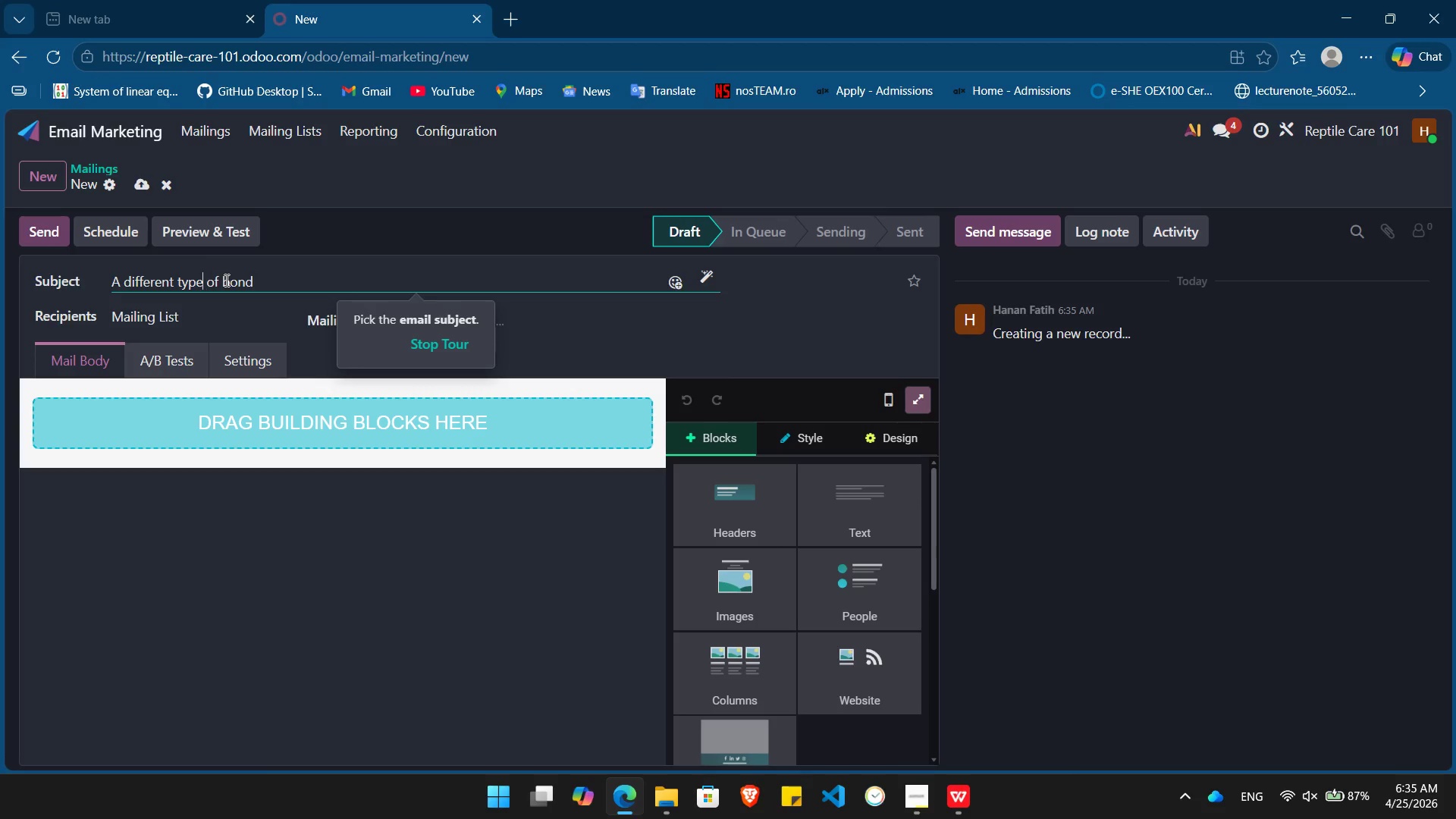 
key(ArrowLeft)
 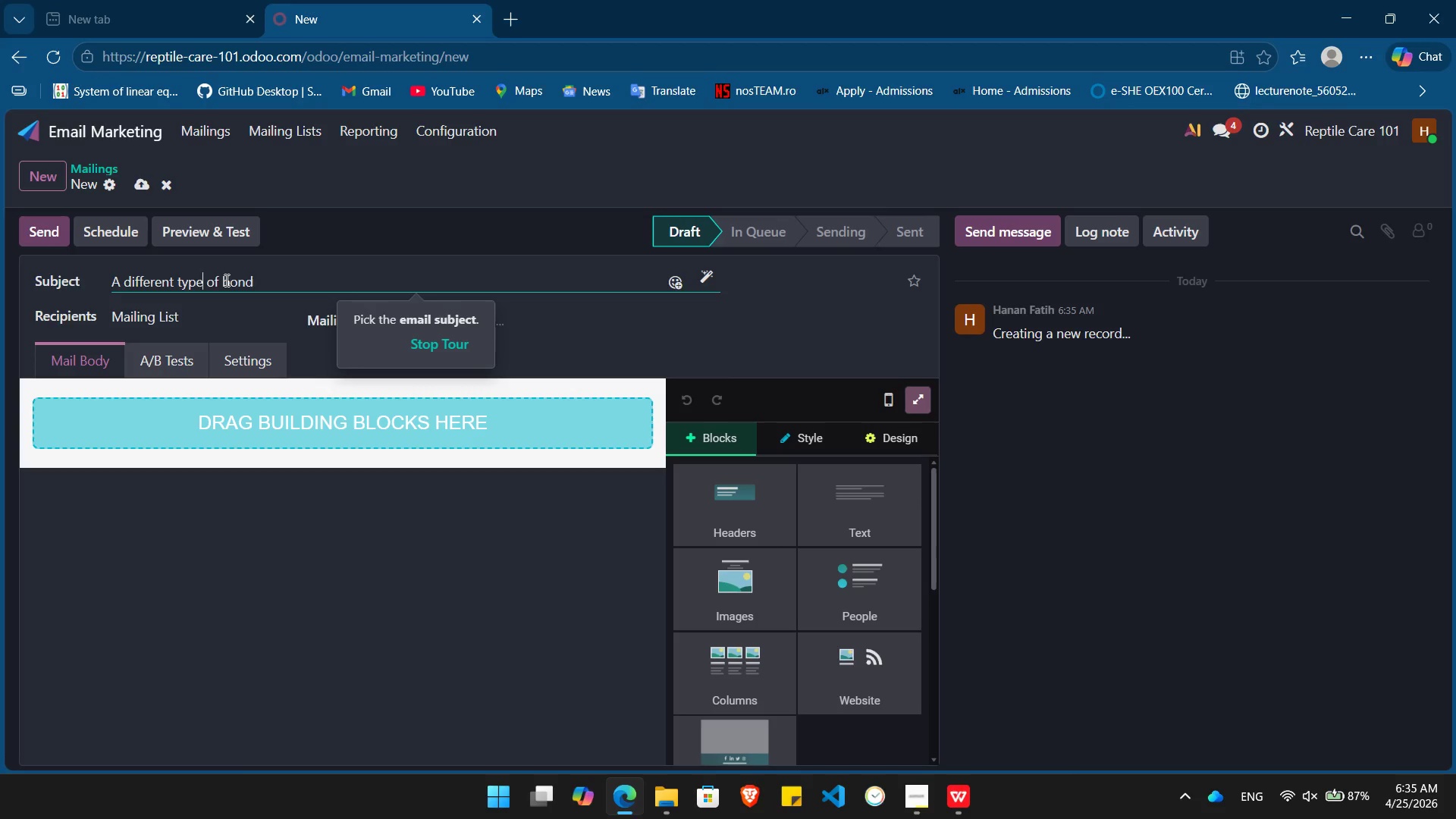 
key(Backspace)
key(Backspace)
key(Backspace)
key(Backspace)
type(kind[End])
 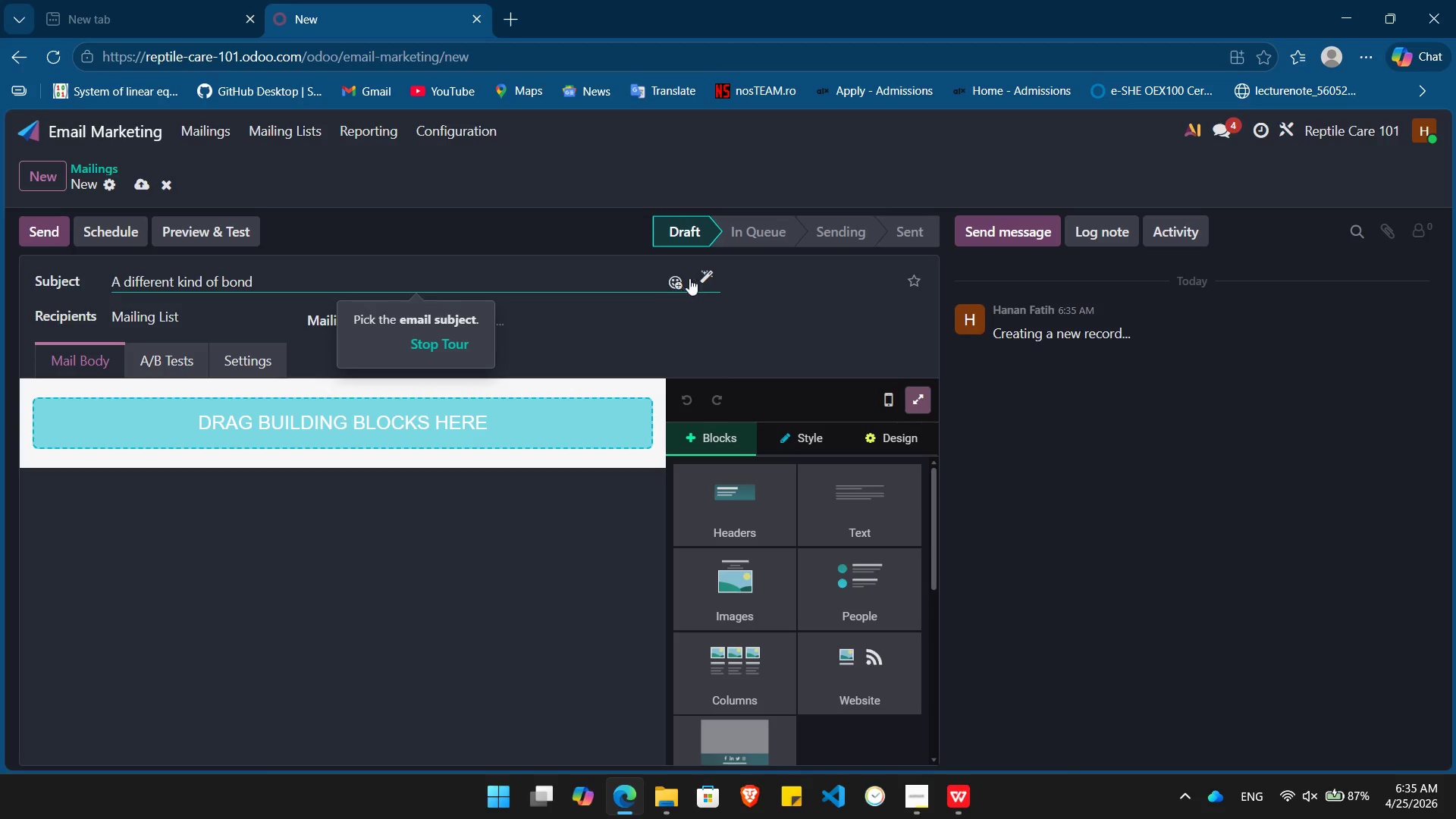 
left_click([711, 277])
 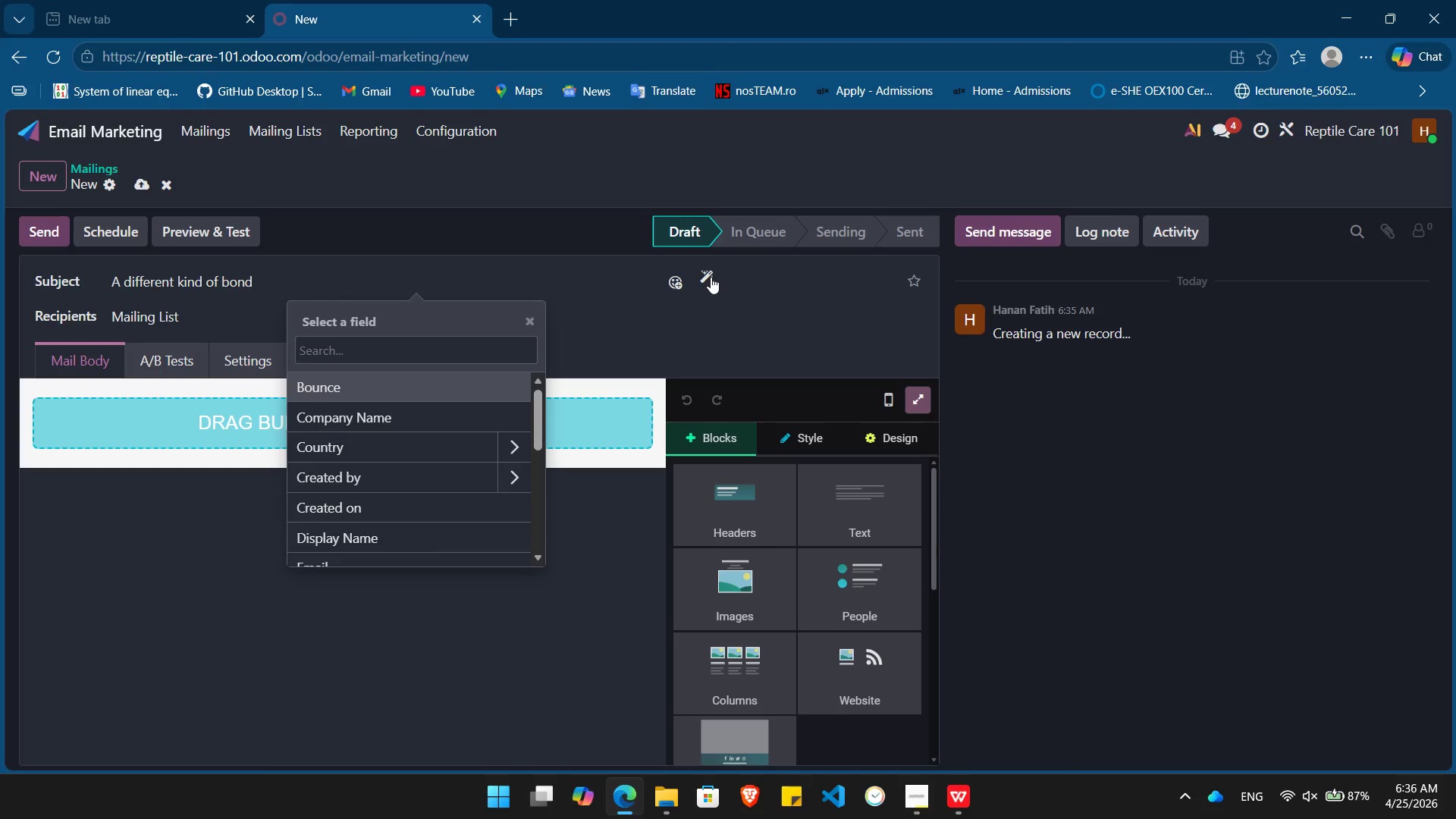 
type(name)
 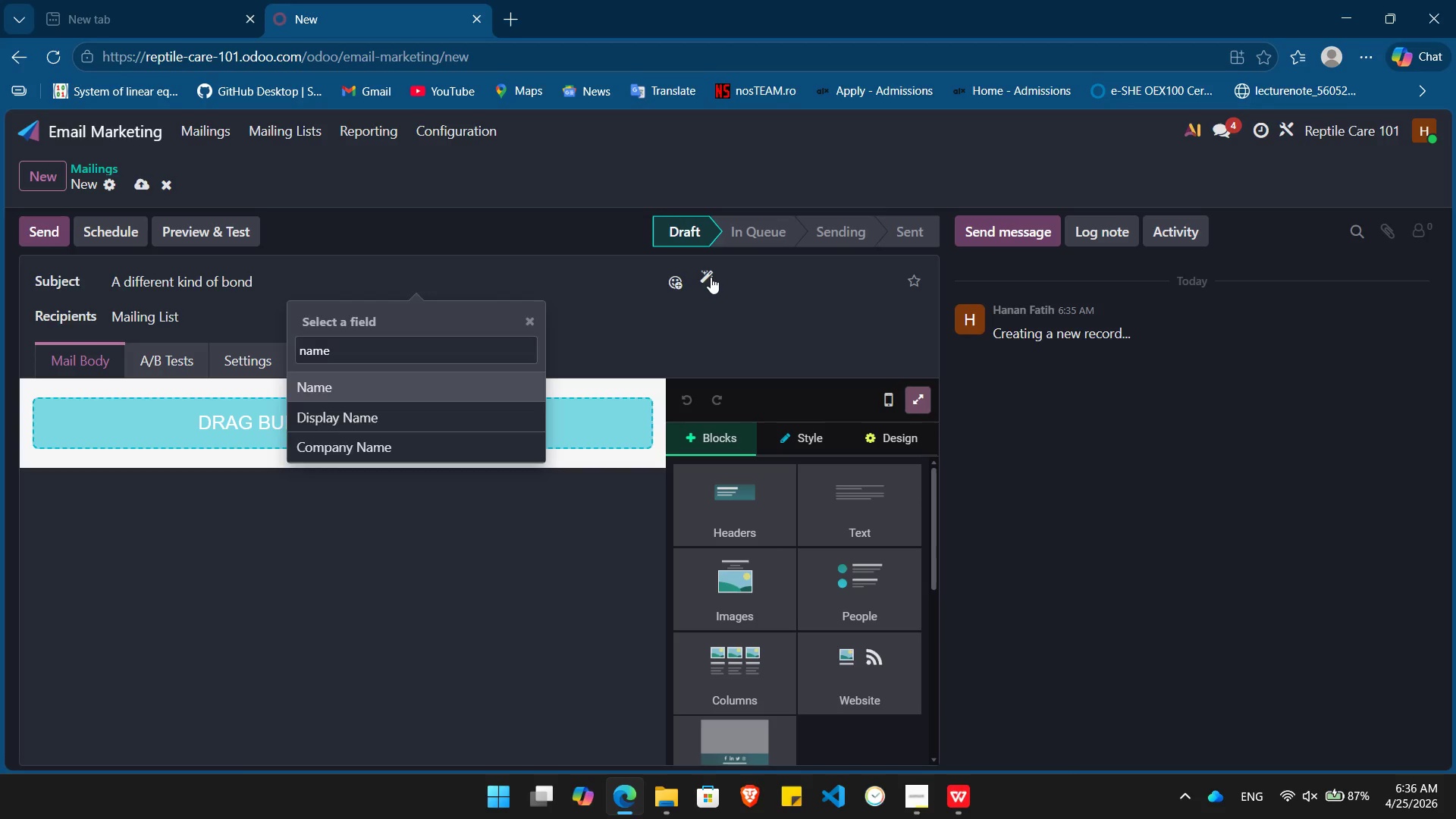 
key(Enter)
 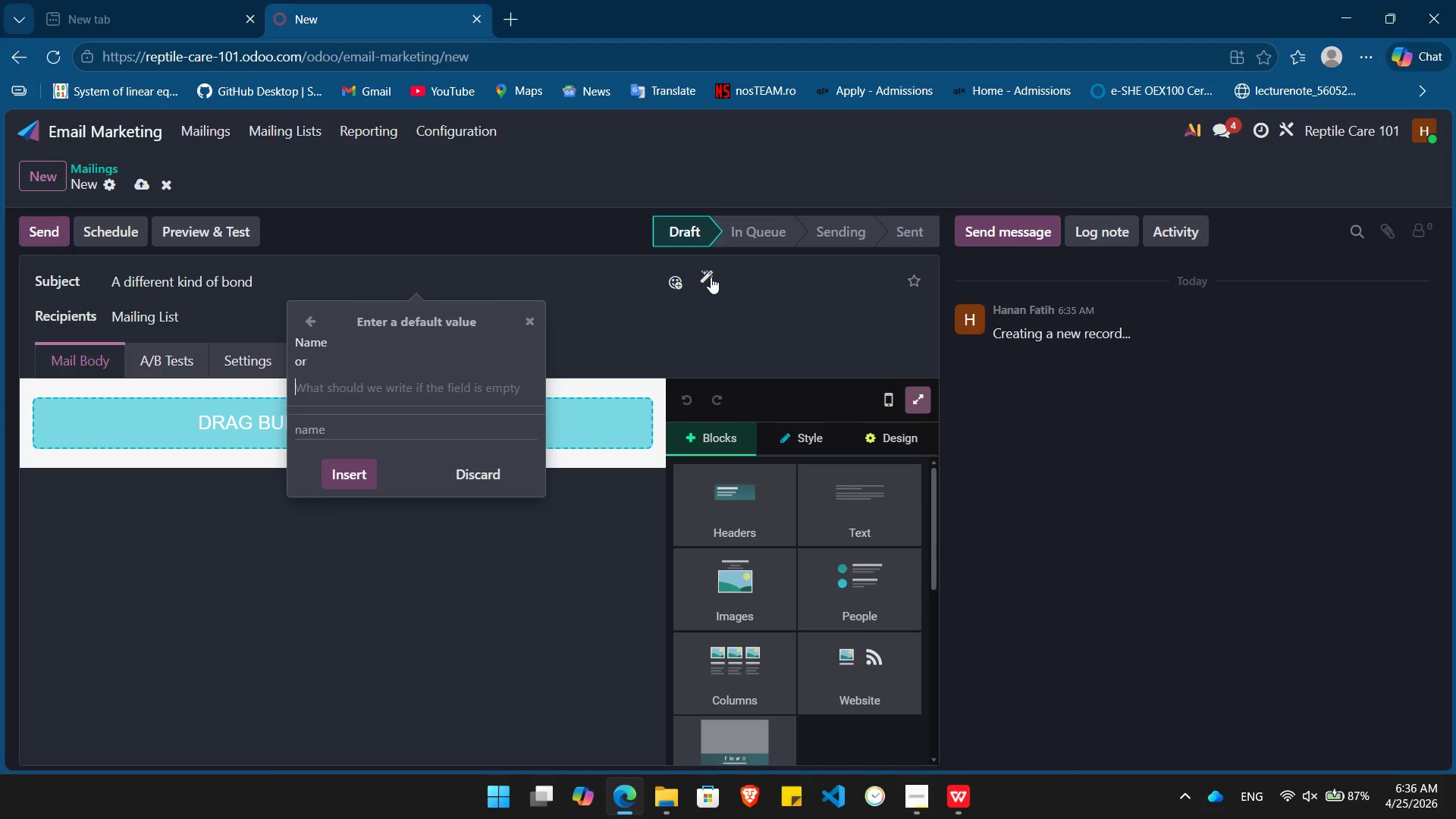 
type(friend)
 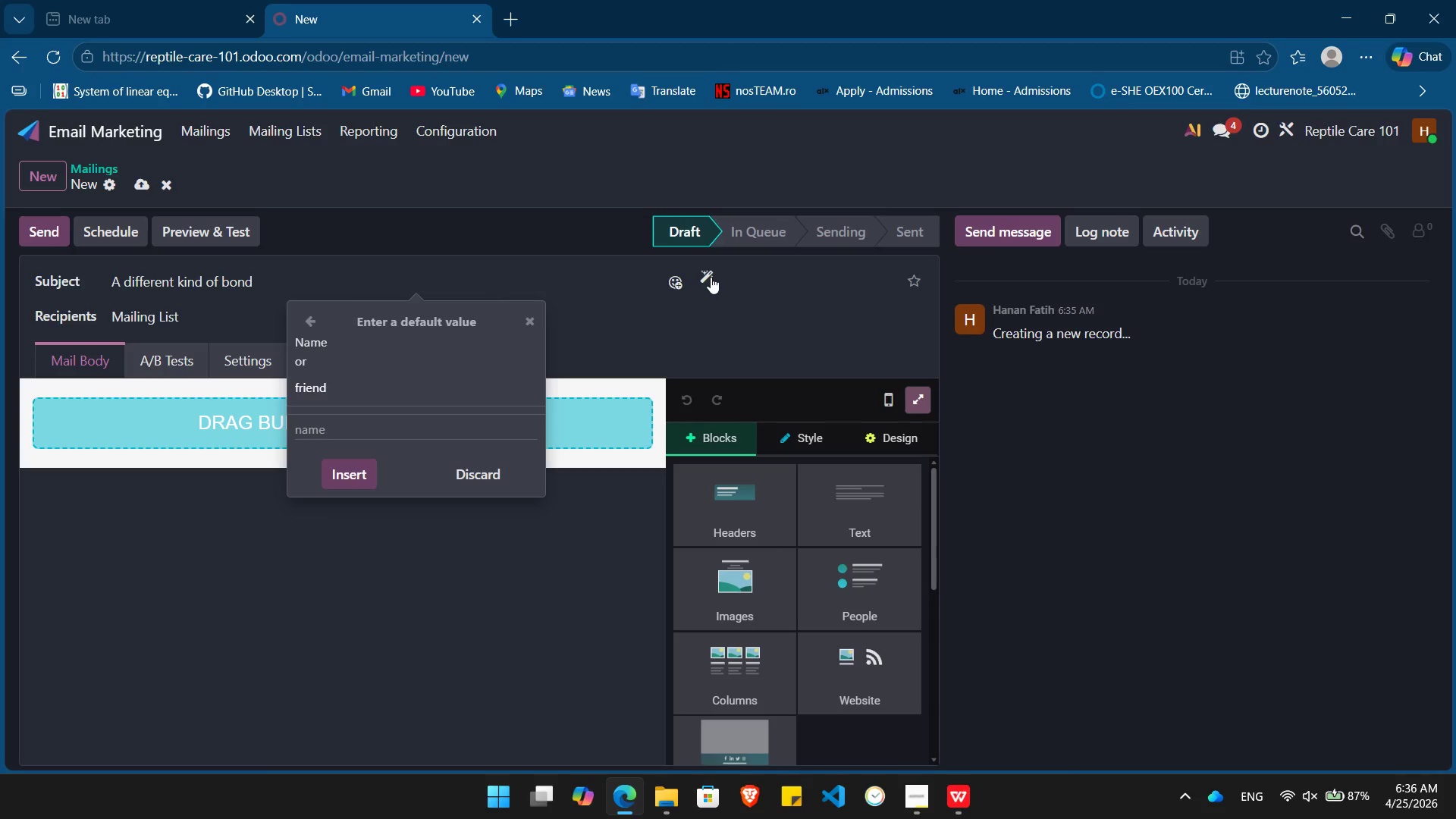 
key(Enter)
 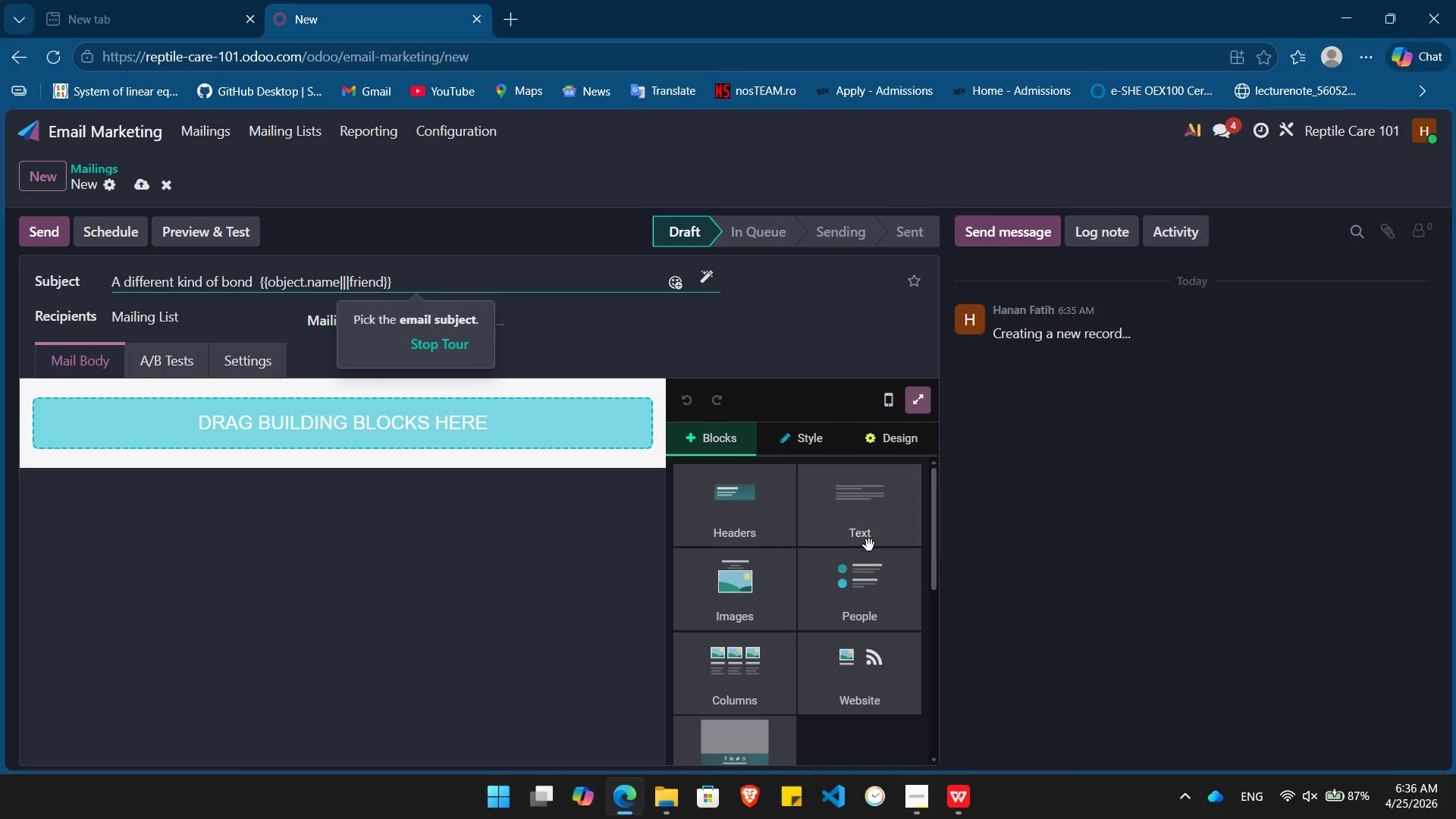 
left_click_drag(start_coordinate=[874, 539], to_coordinate=[322, 436])
 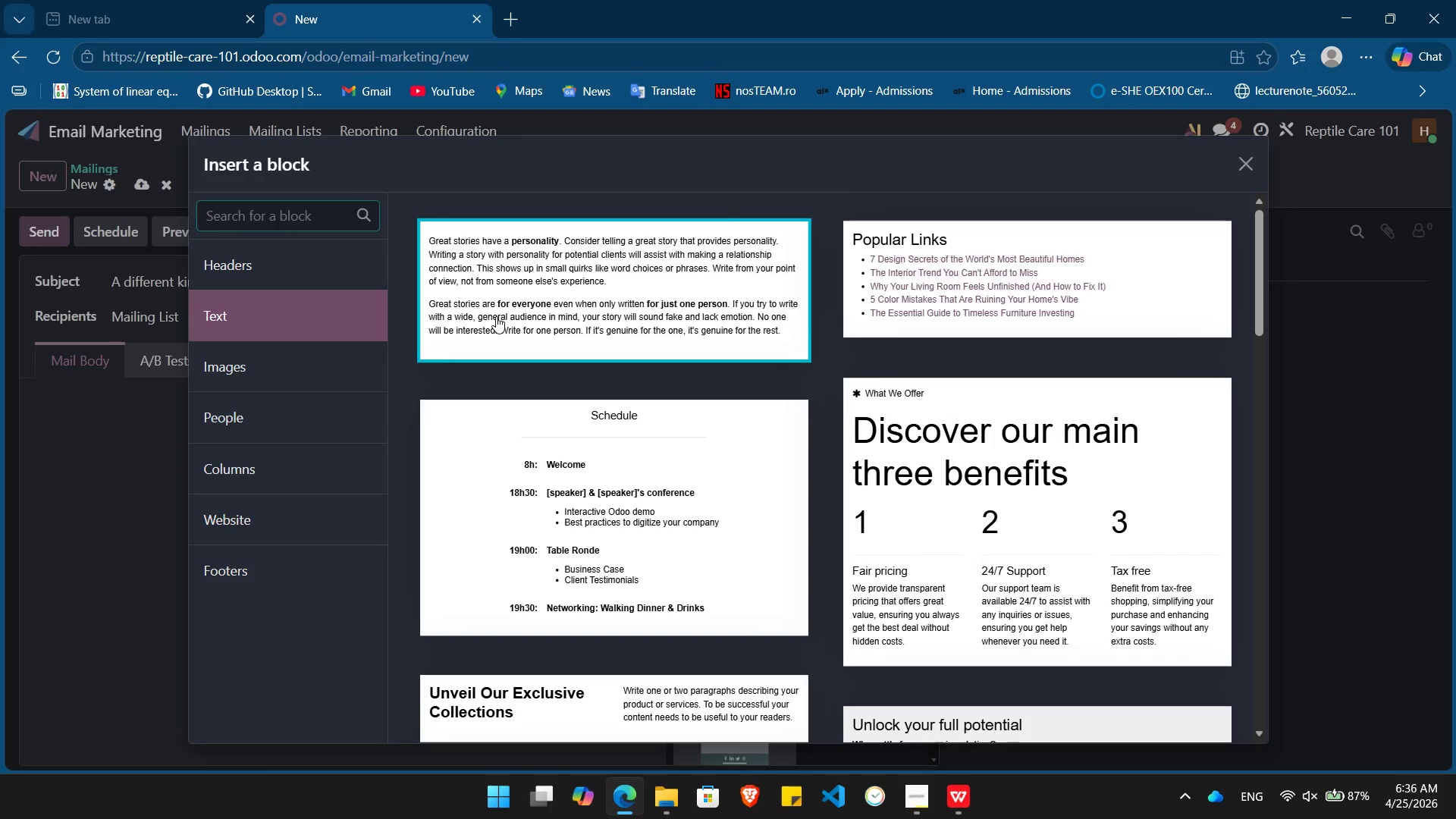 
left_click([496, 316])
 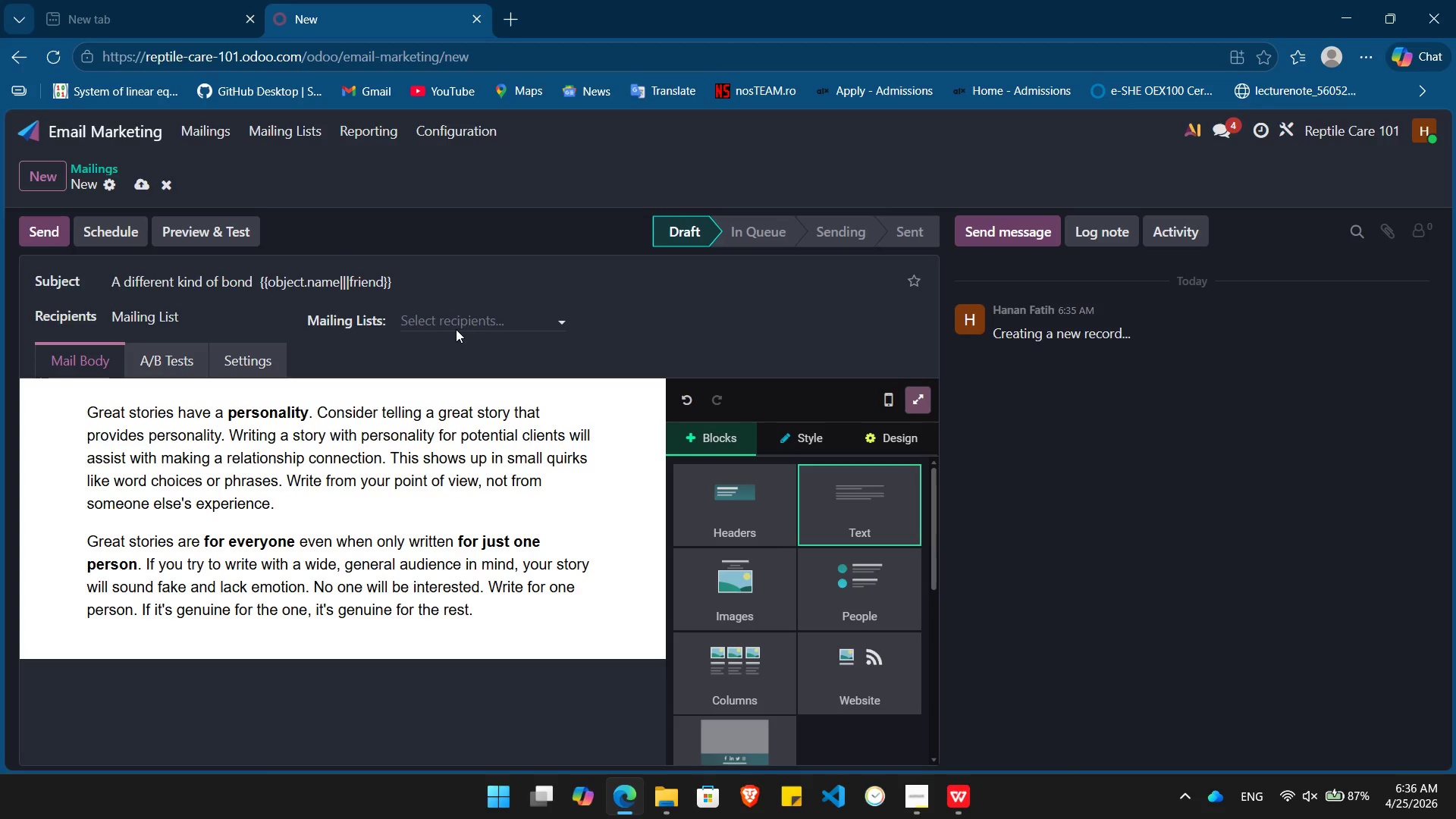 
left_click([444, 323])
 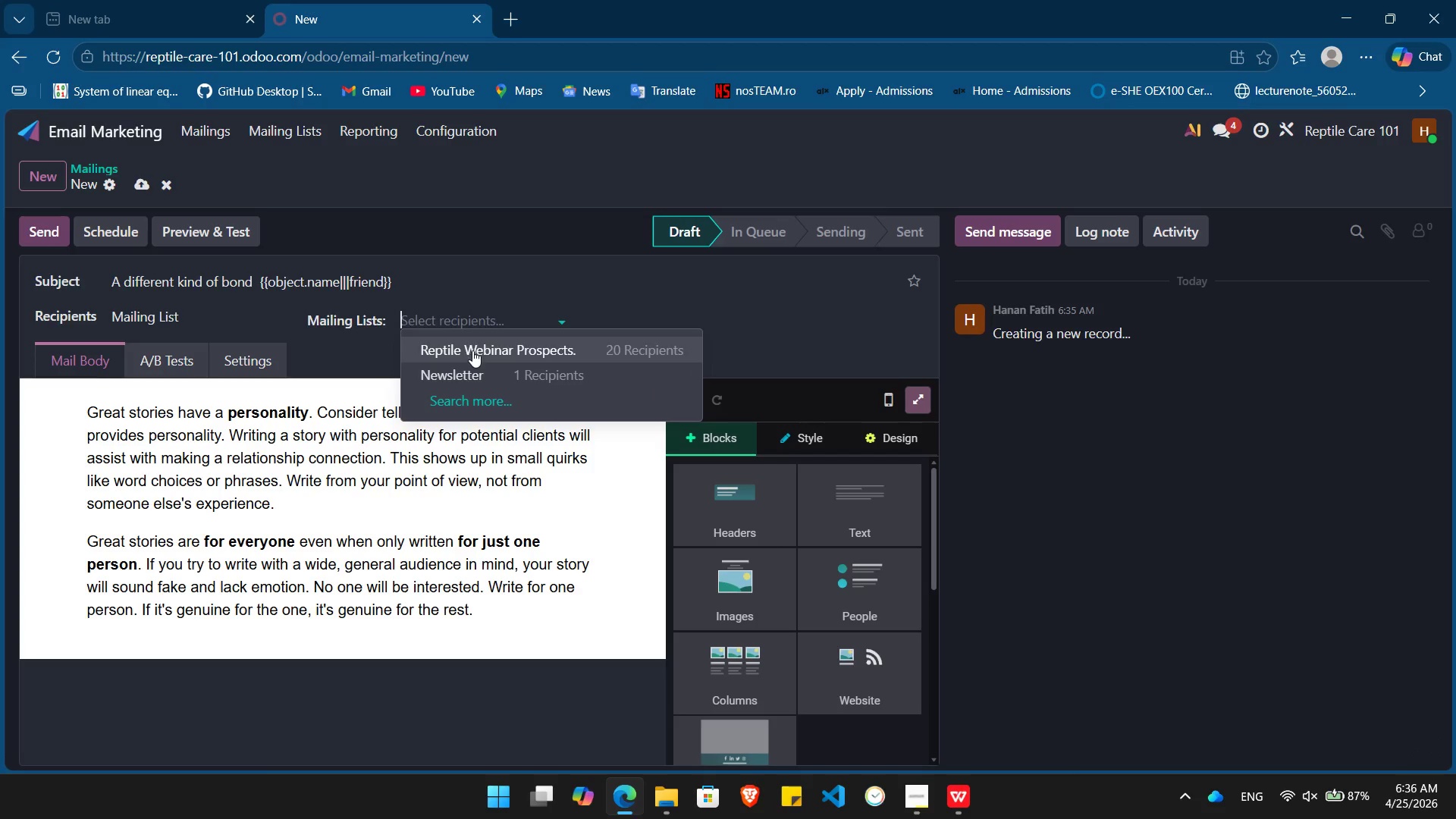 
left_click([482, 348])
 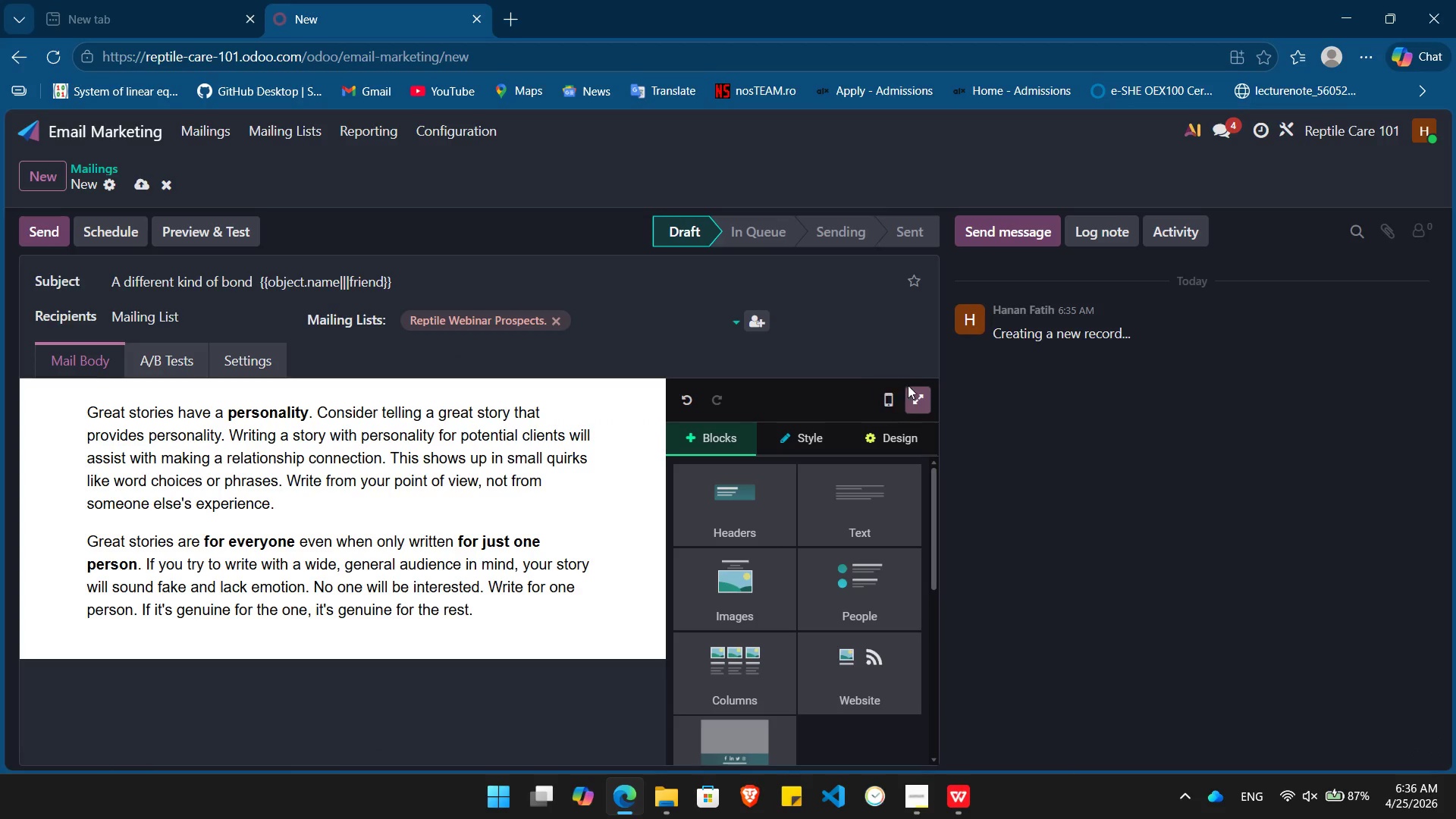 
left_click([915, 394])
 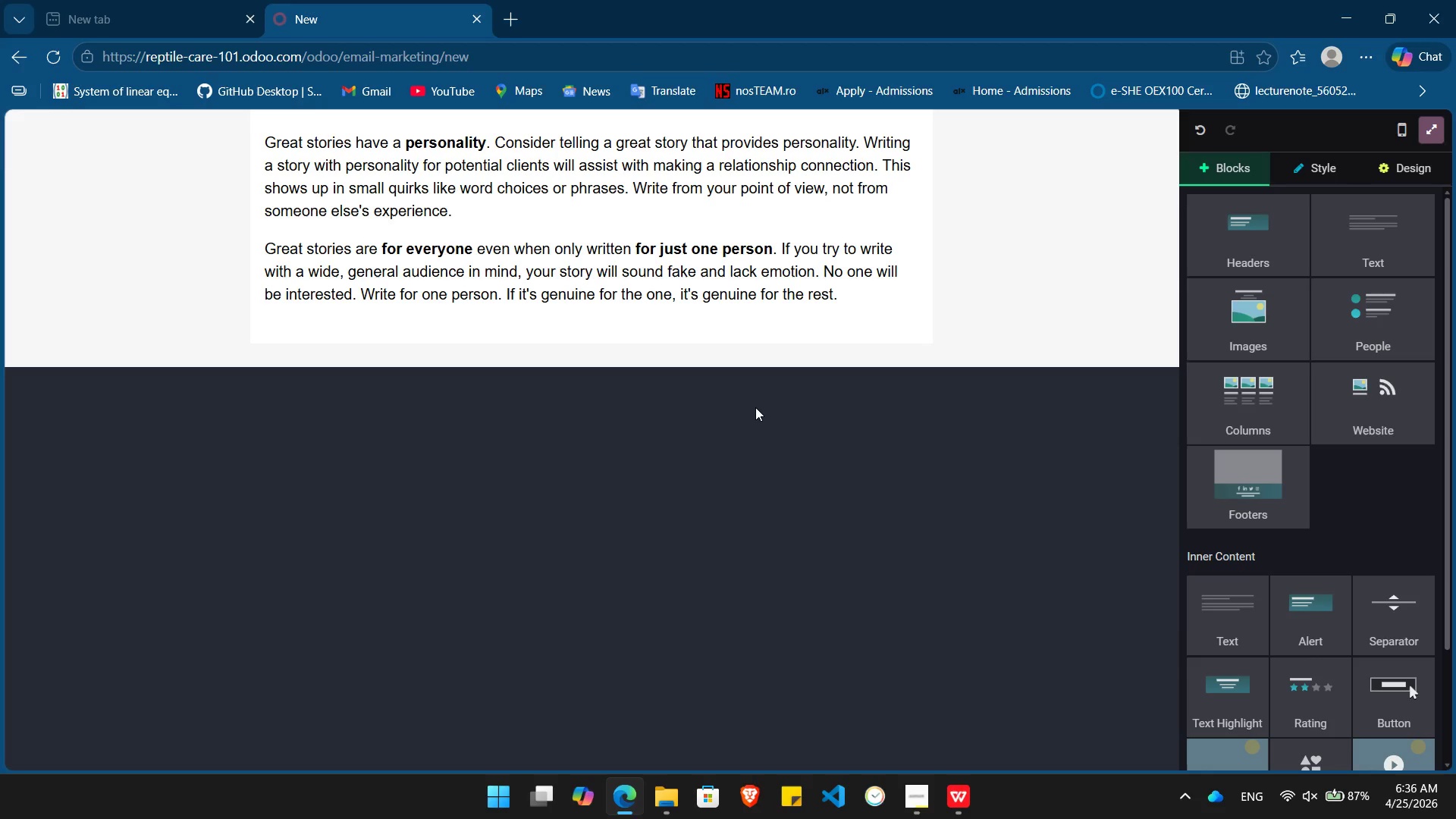 
wait(8.22)
 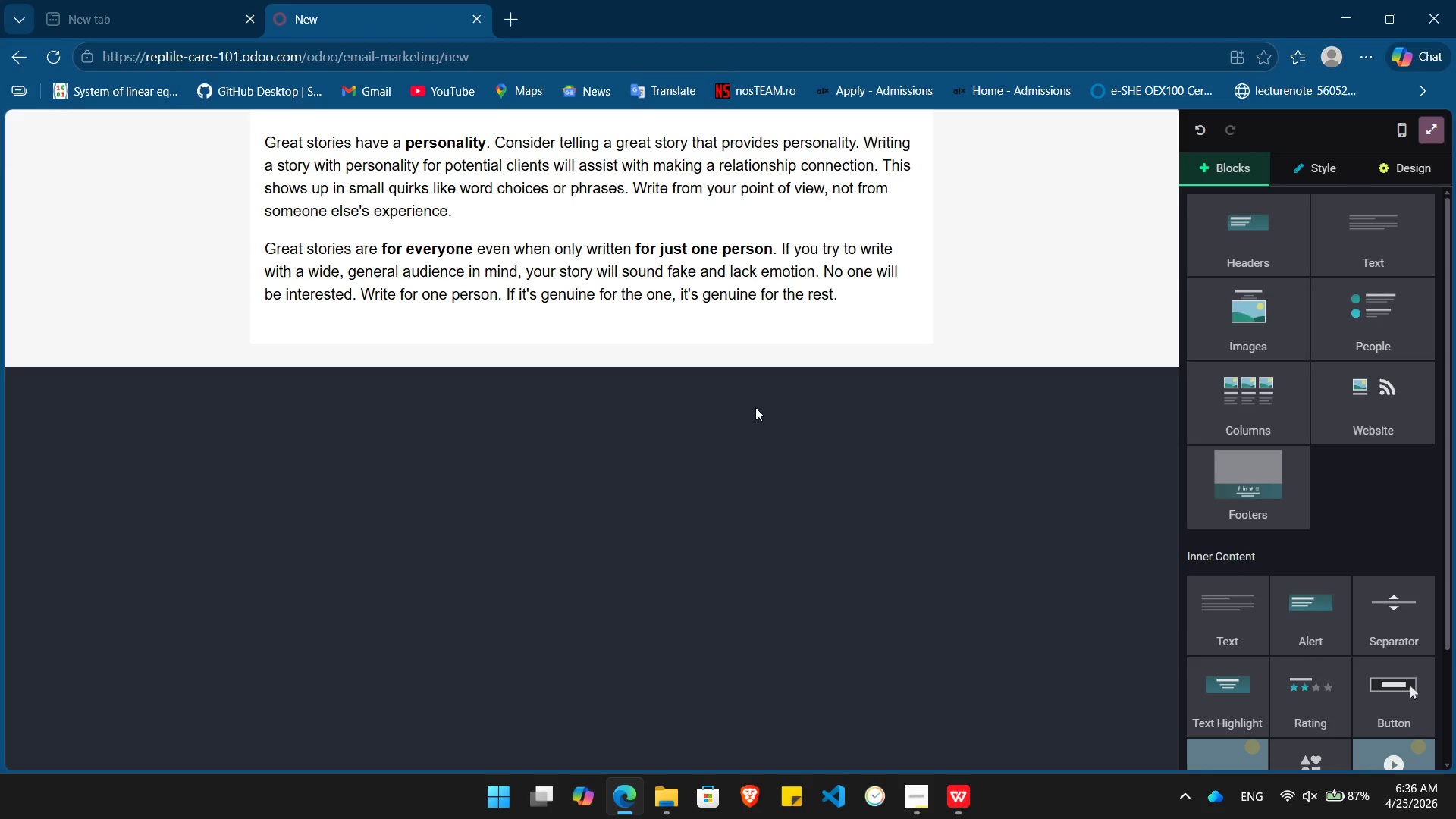 
left_click_drag(start_coordinate=[858, 291], to_coordinate=[225, 115])
 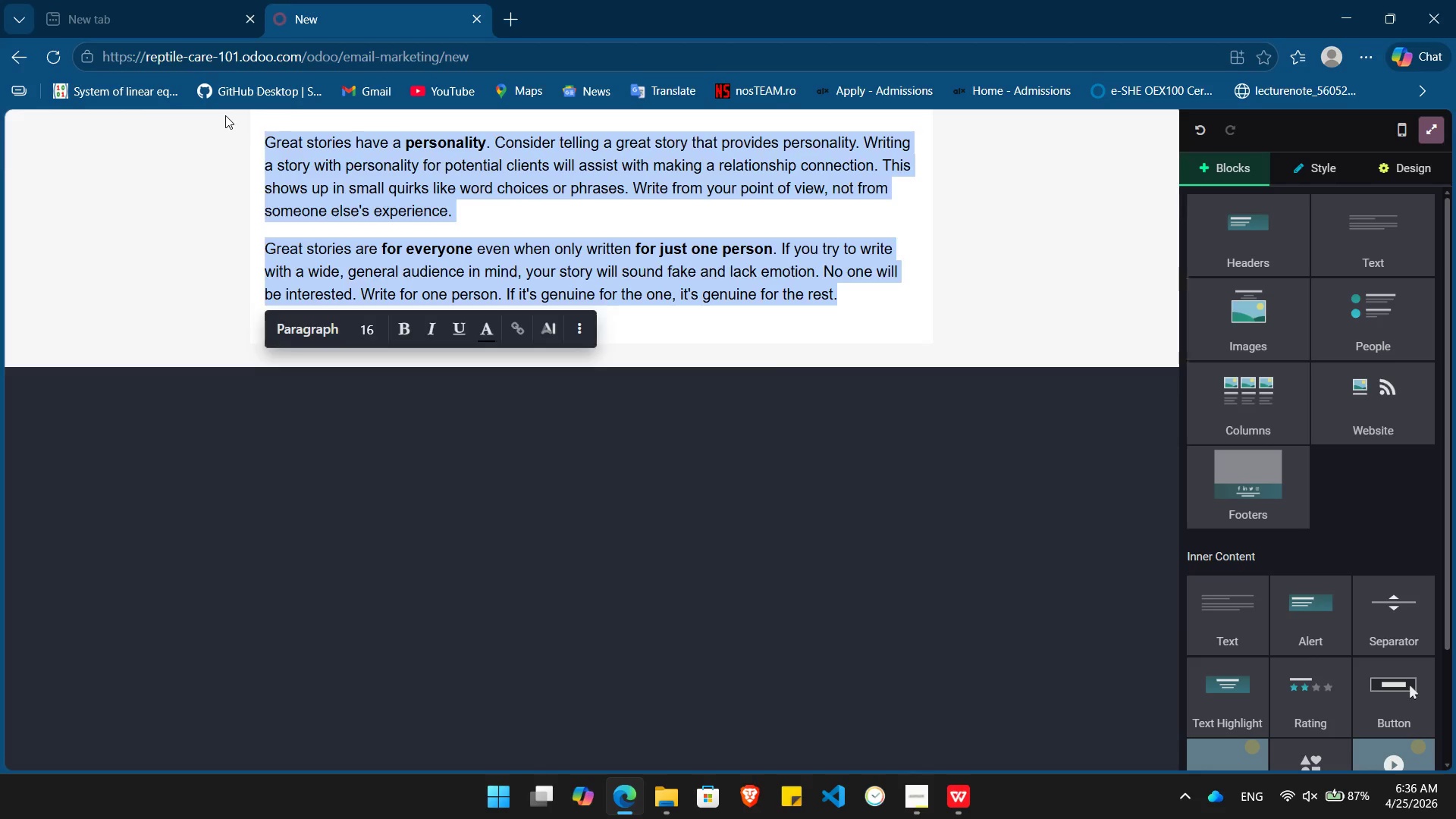 
key(Backspace)
type(Hello)
 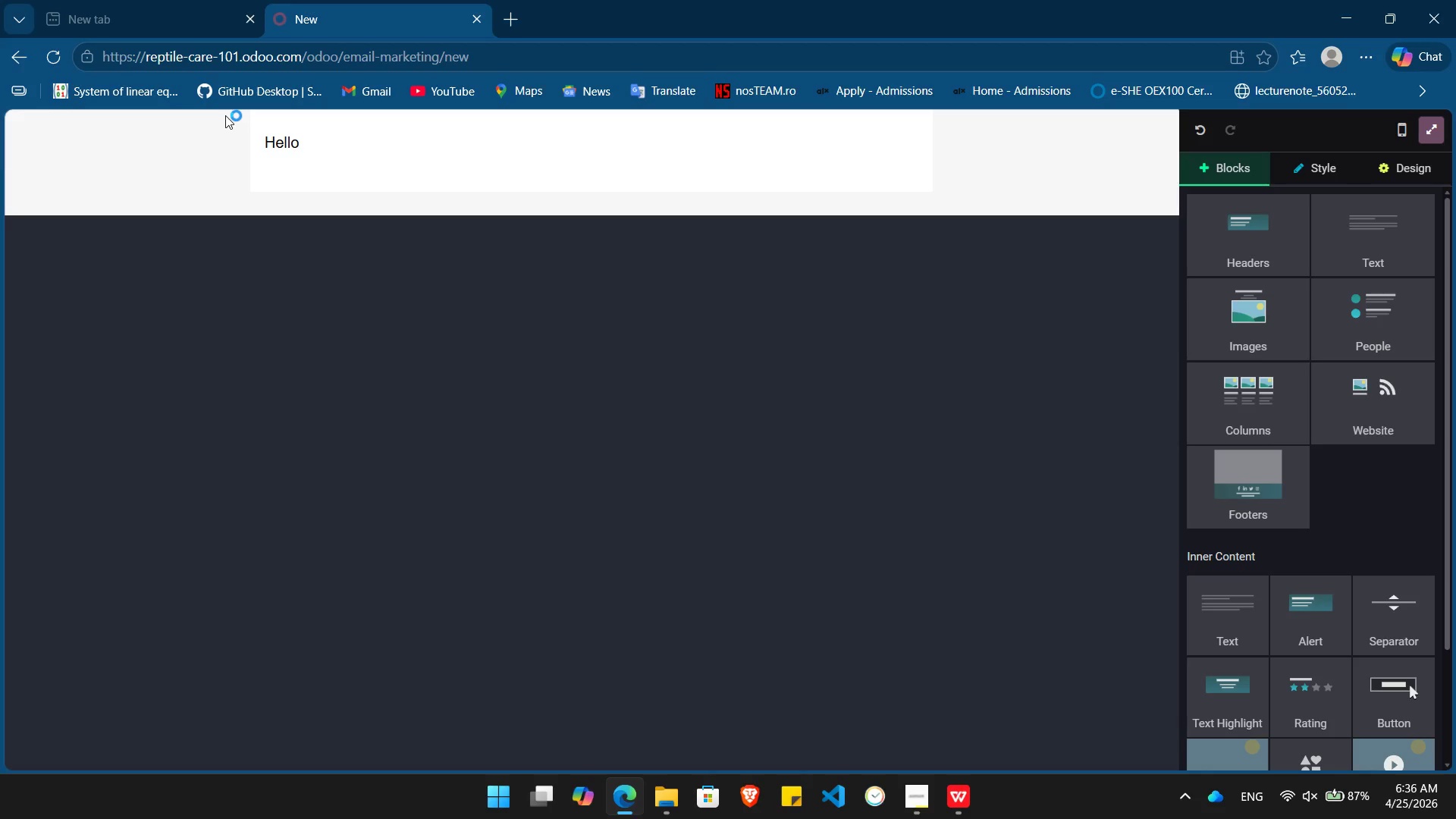 
wait(10.11)
 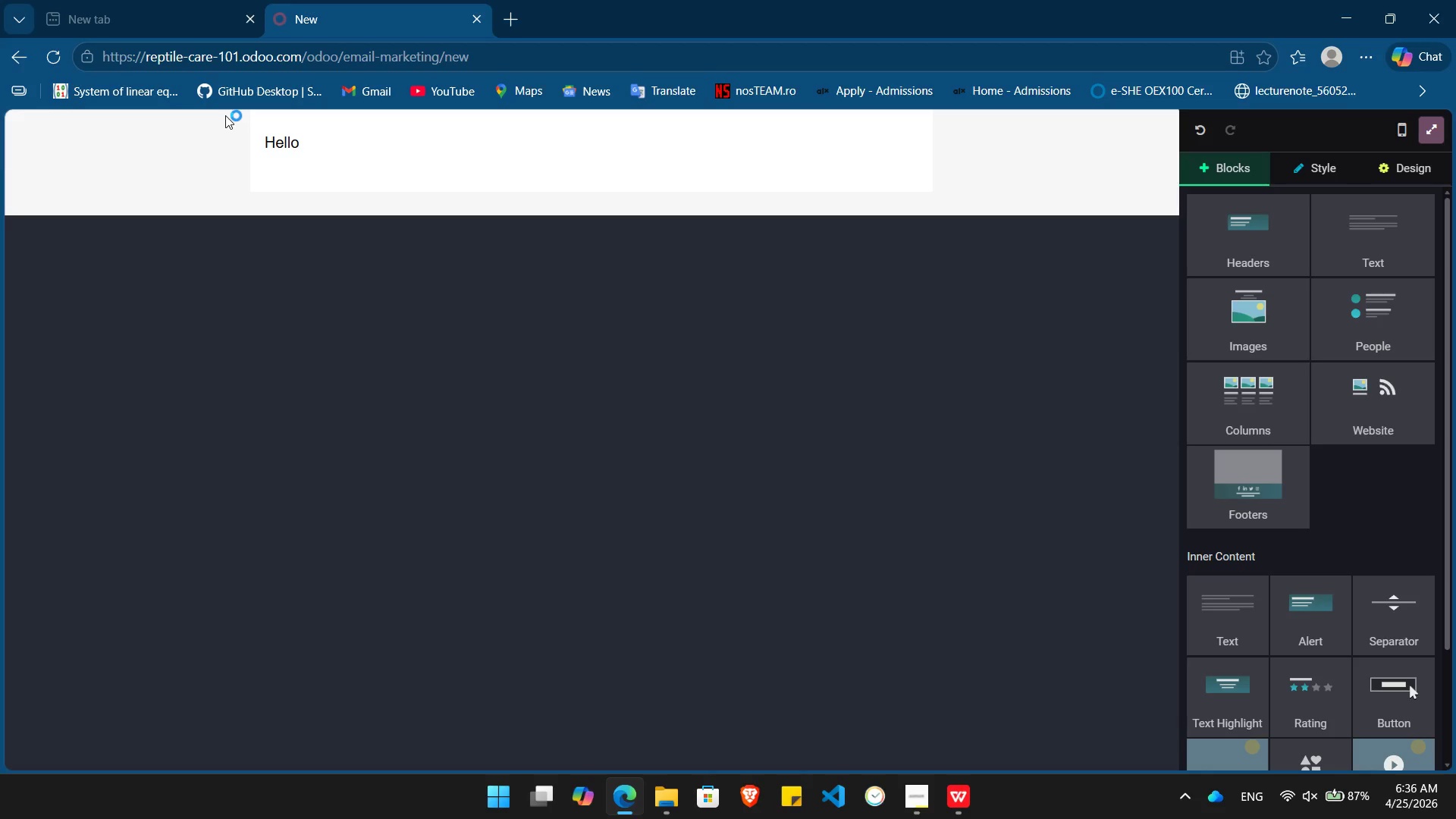 
key(Space)
 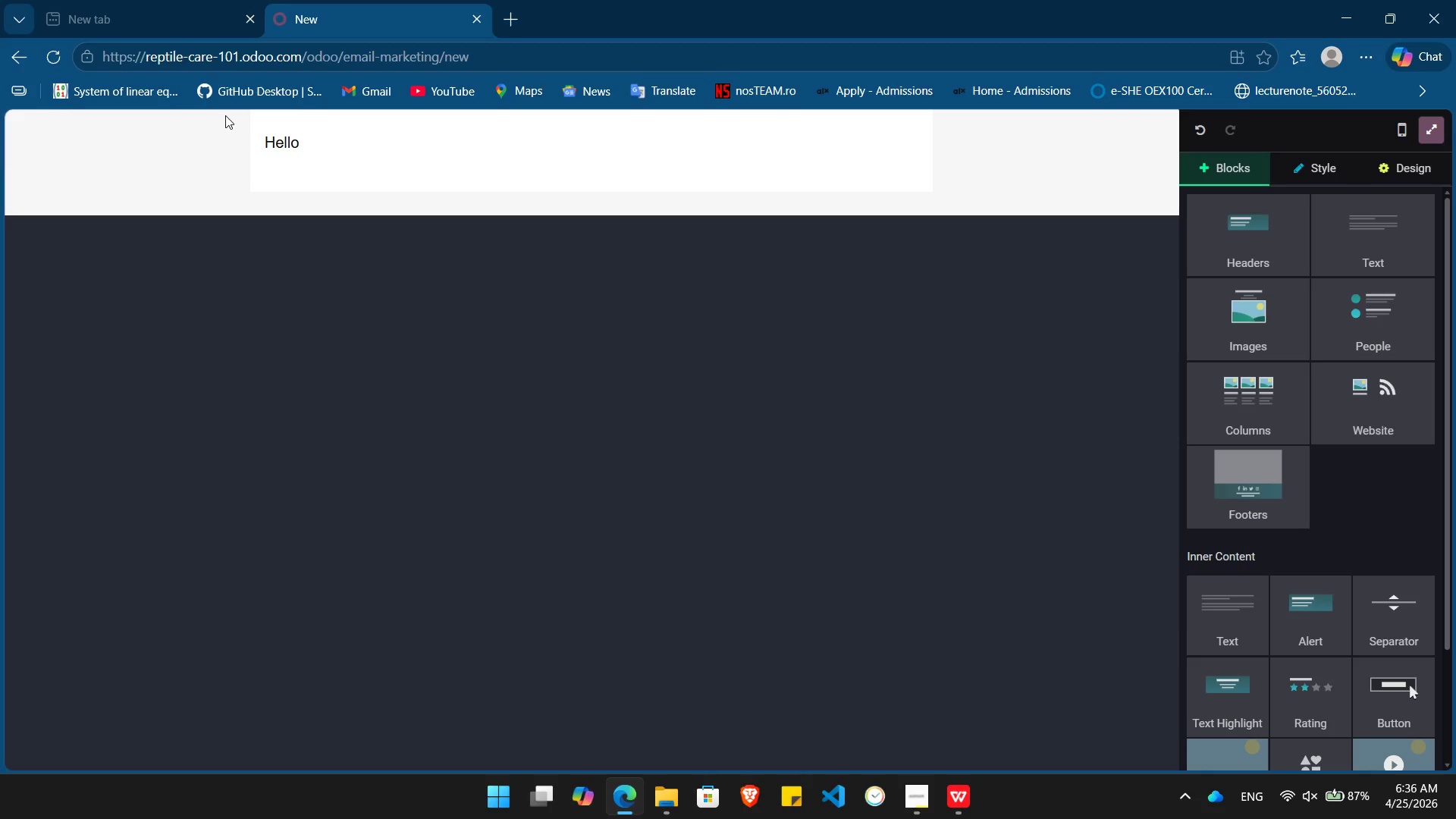 
key(Slash)
 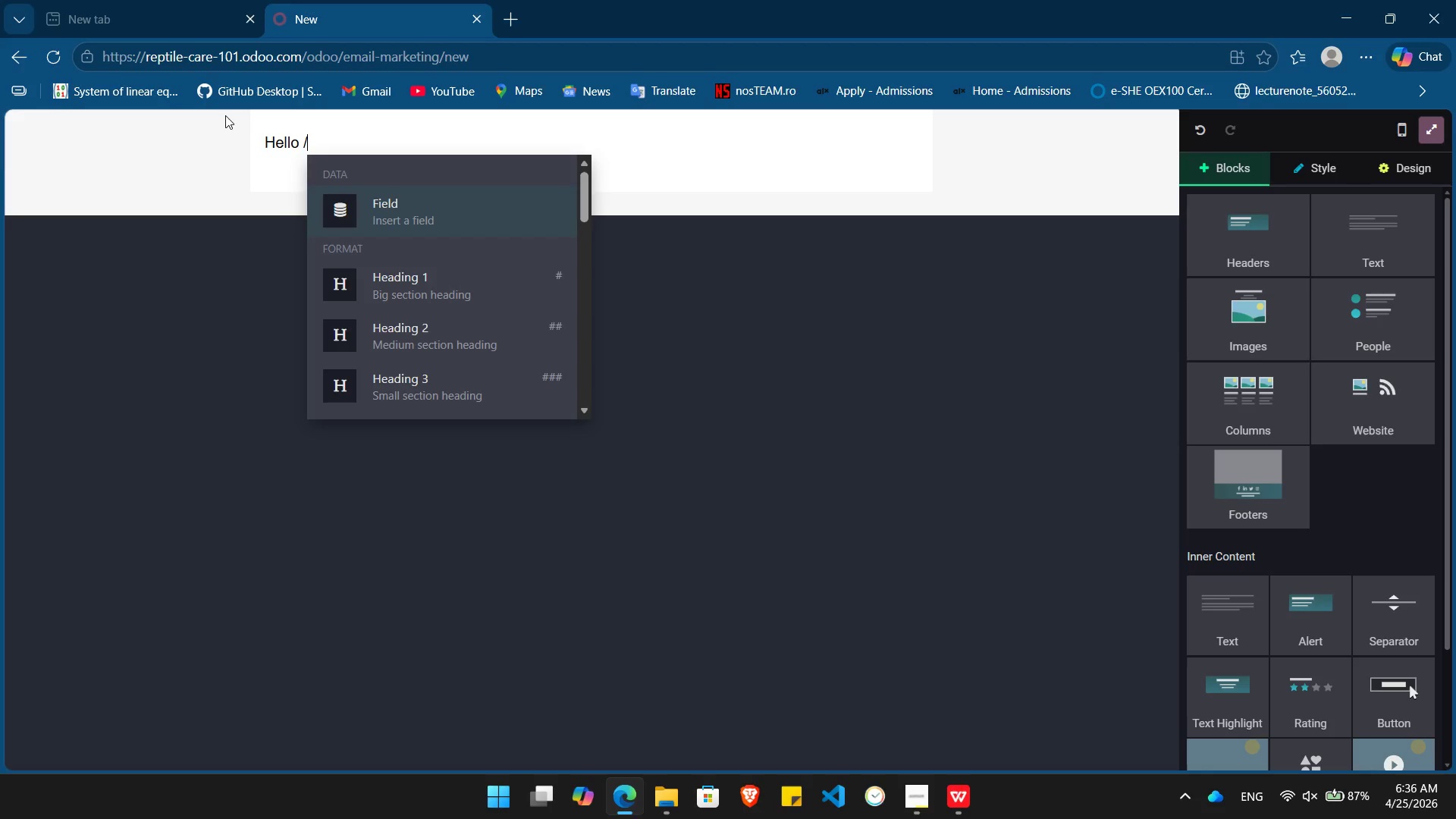 
key(Enter)
 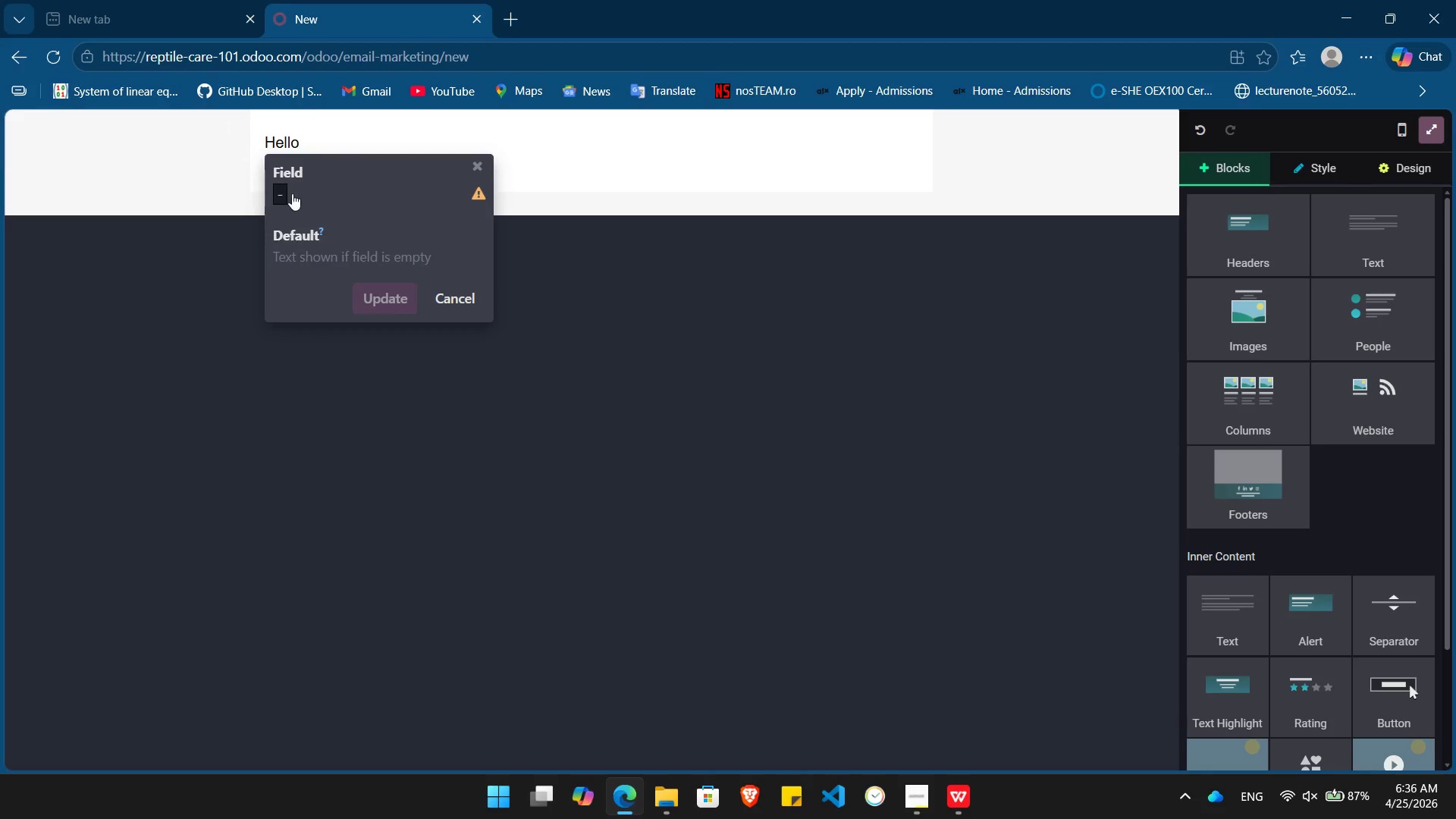 
left_click([288, 194])
 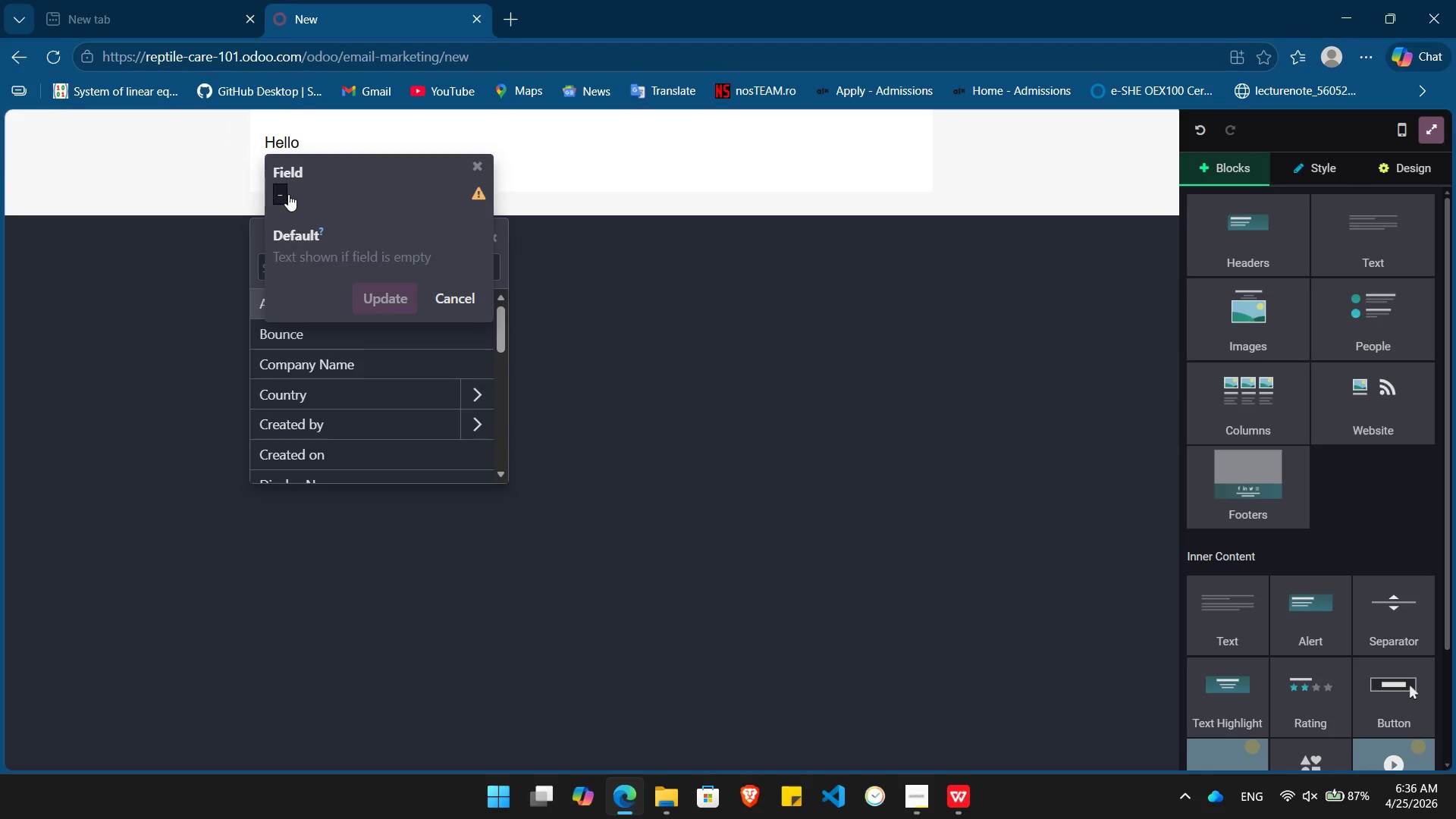 
type(anemname)
 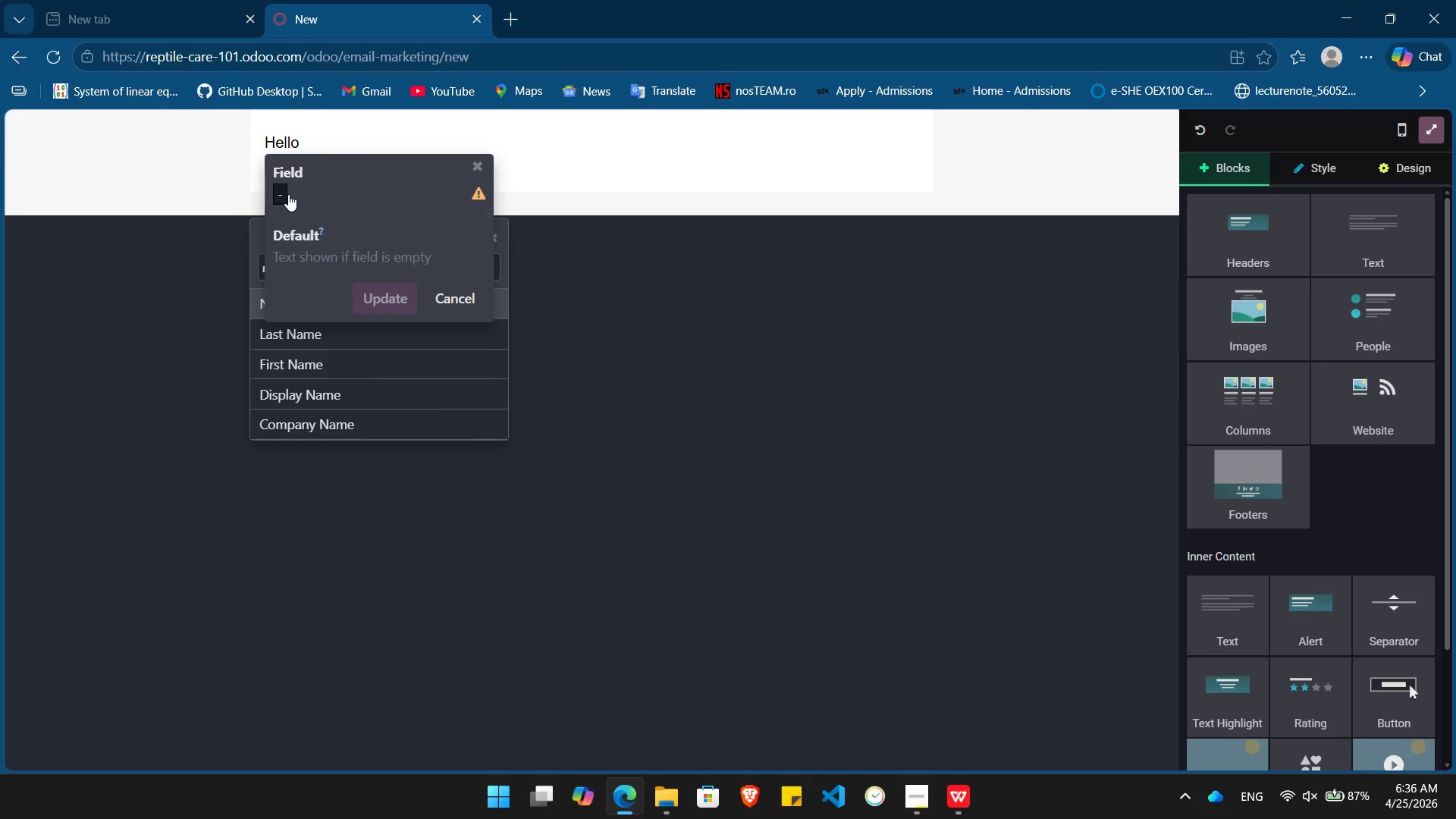 
hold_key(key=Backspace, duration=0.78)
 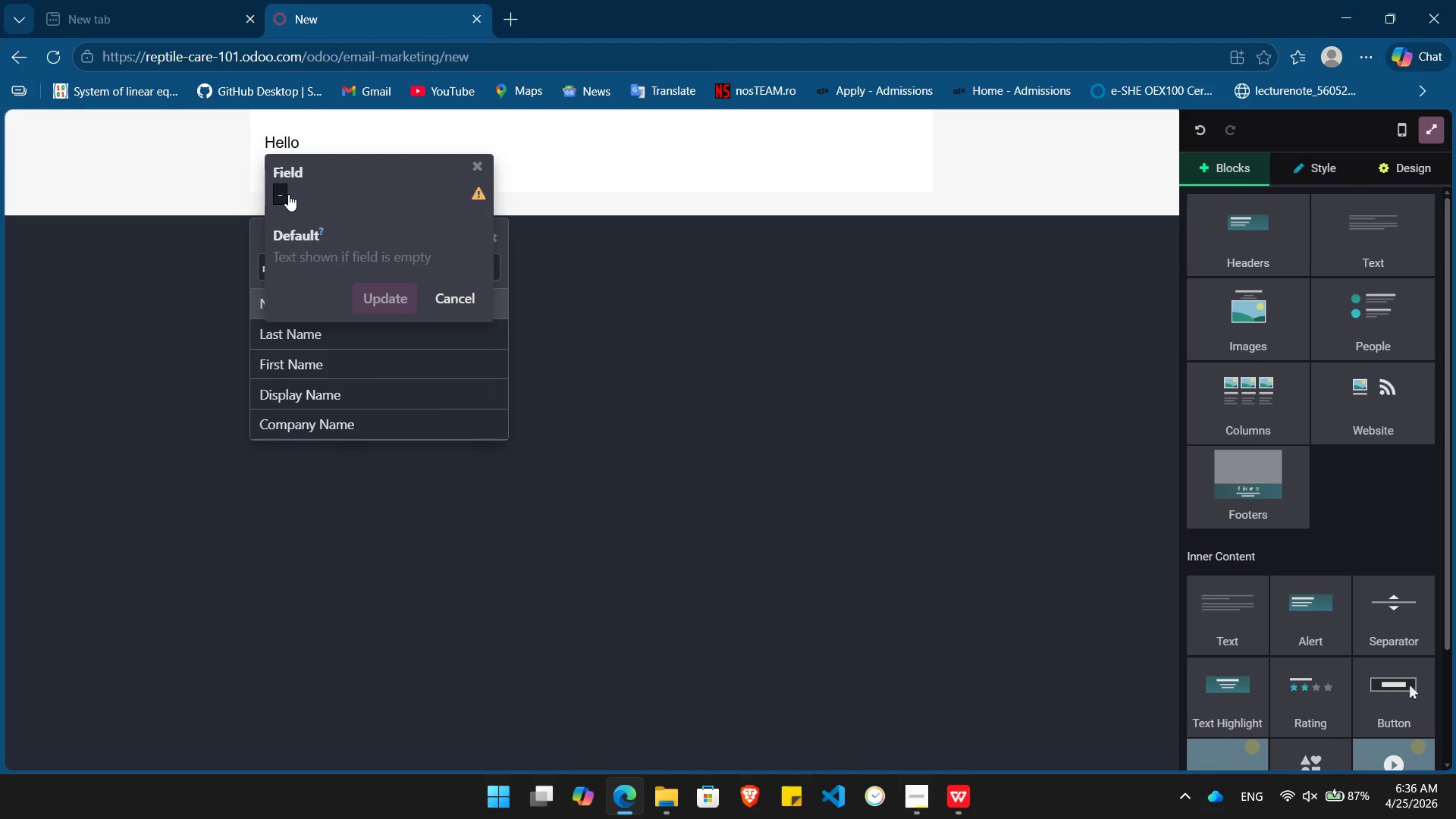 
key(Enter)
 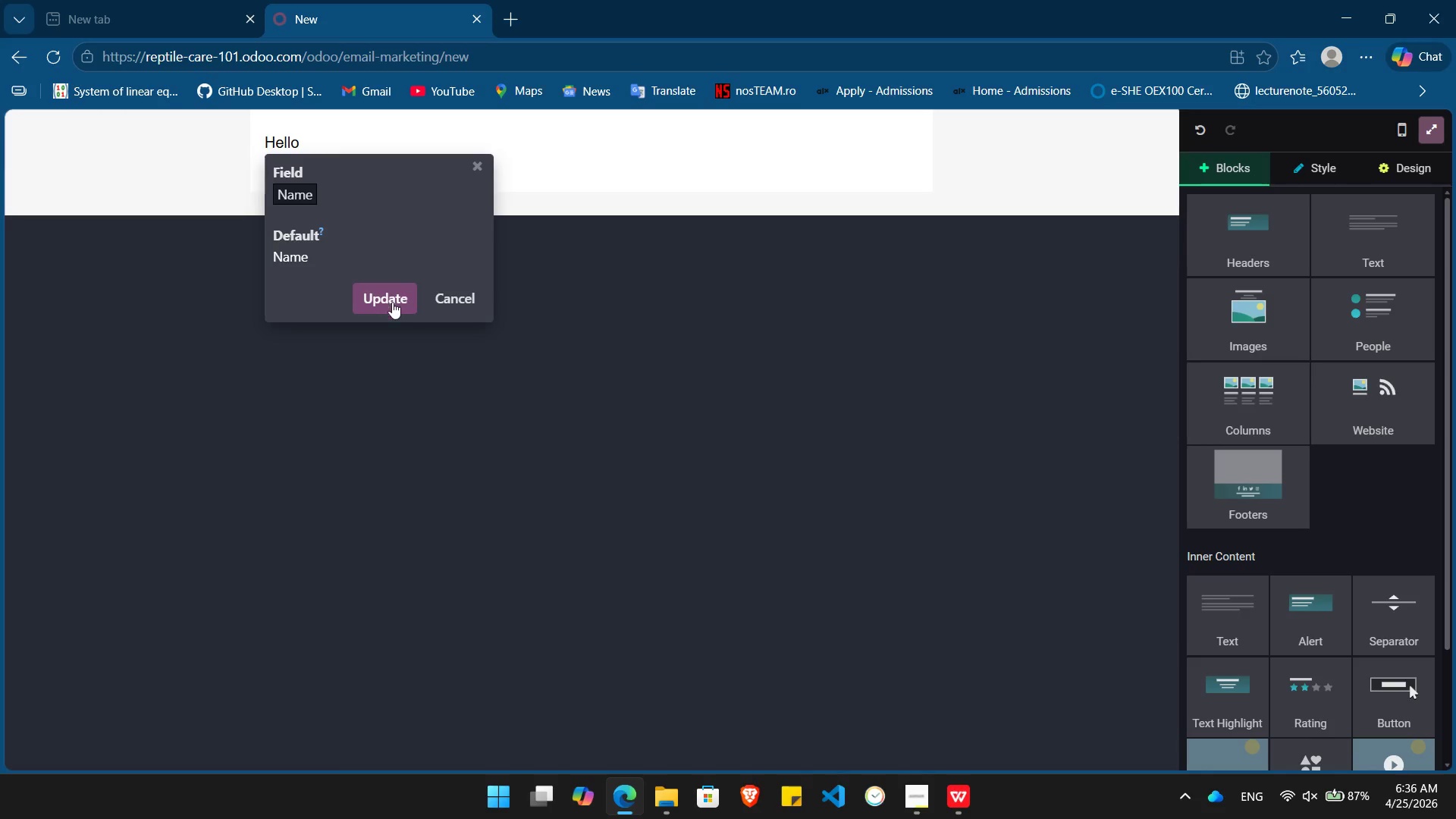 
left_click([388, 302])
 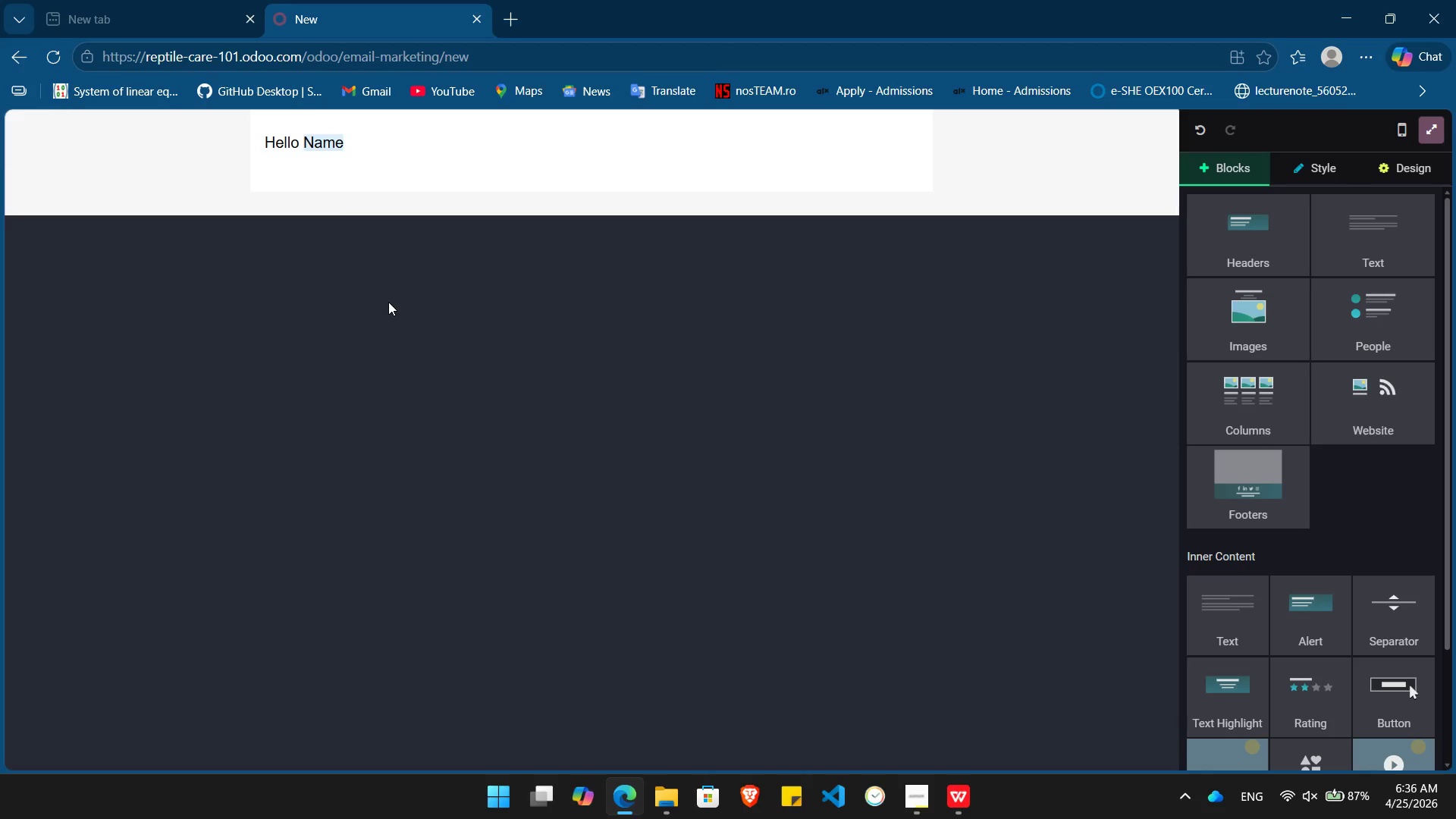 
key(Comma)
 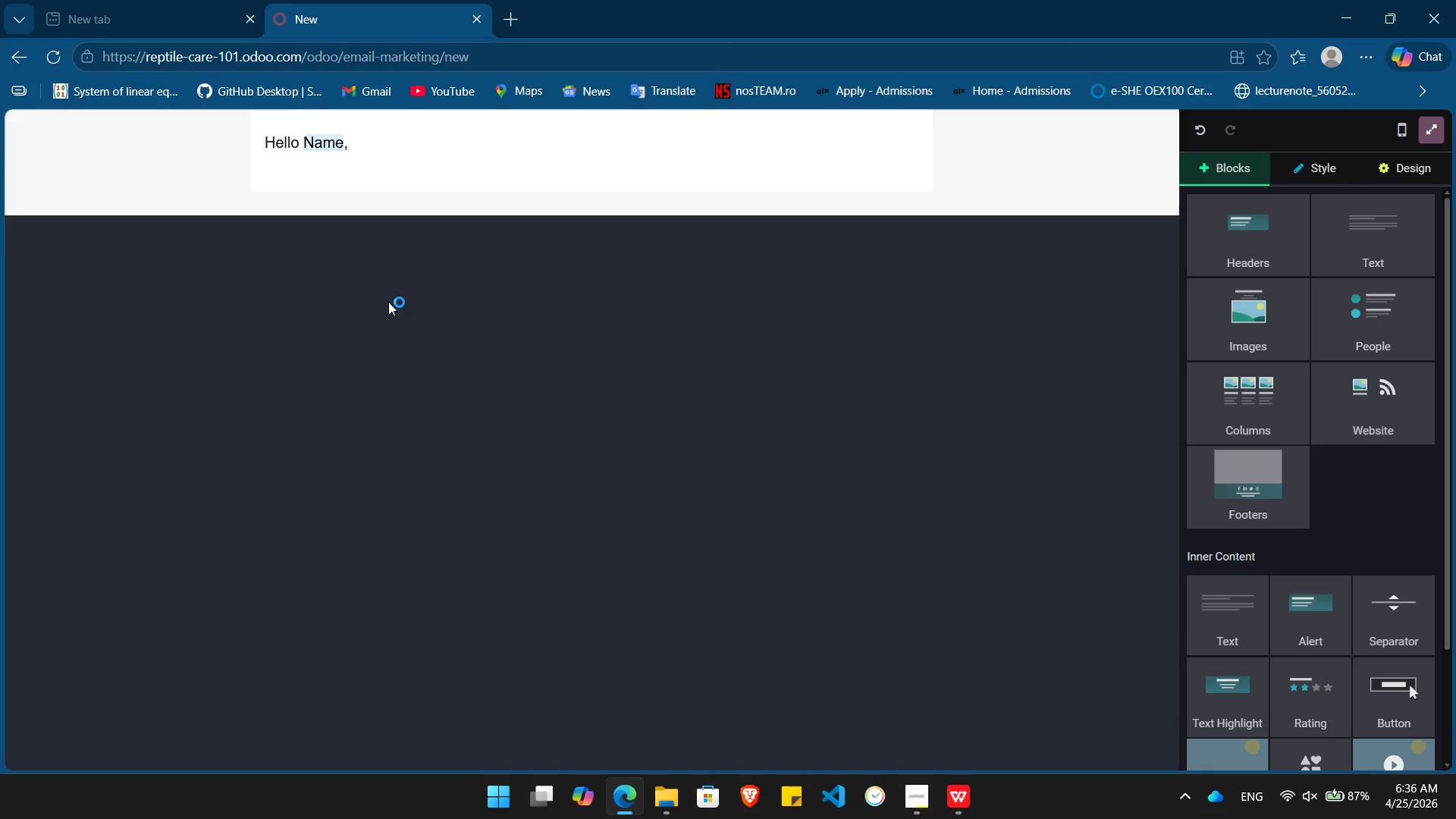 
key(Enter)
 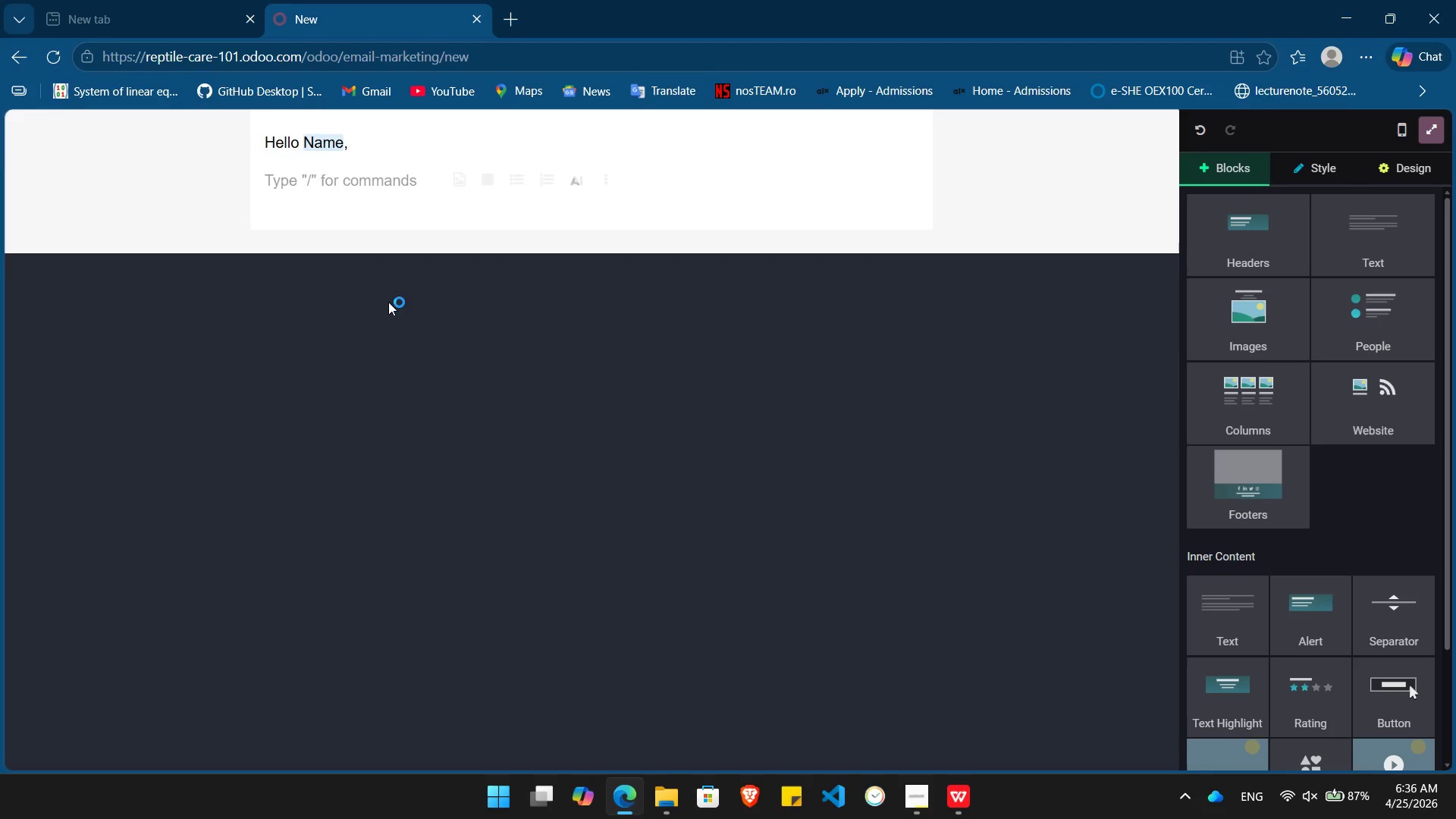 
type(There is something truly prehistoric and profound about the bond between a e)
key(Backspace)
type(l)
key(Backspace)
type(keeper and their reptile. It's not about wagging tailsl)
key(Backspace)
type(; it's about the quite trust of a creatue)
key(Backspace)
type(re that has thrived sine the dawn of time.)
 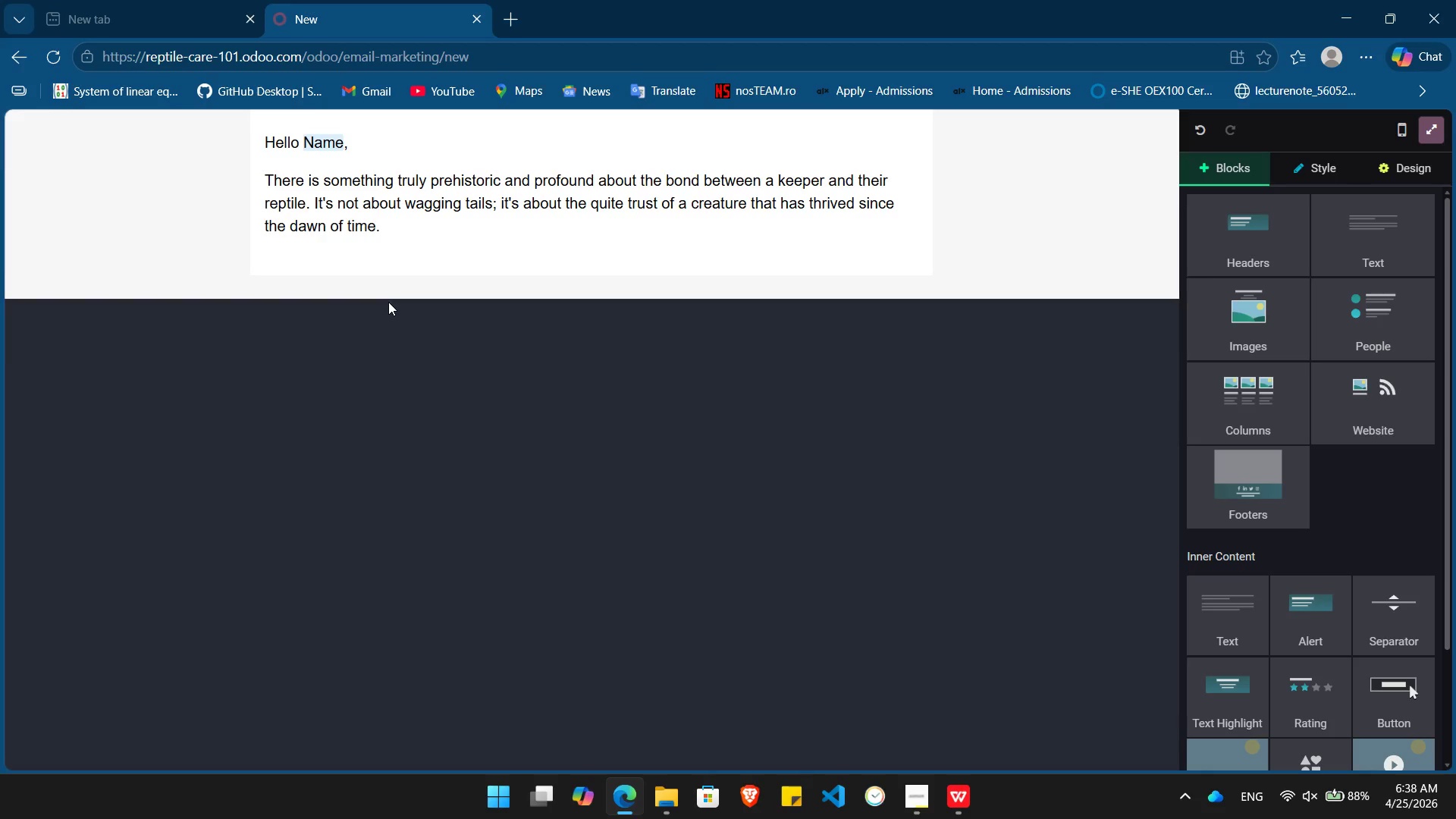 
key(Enter)
 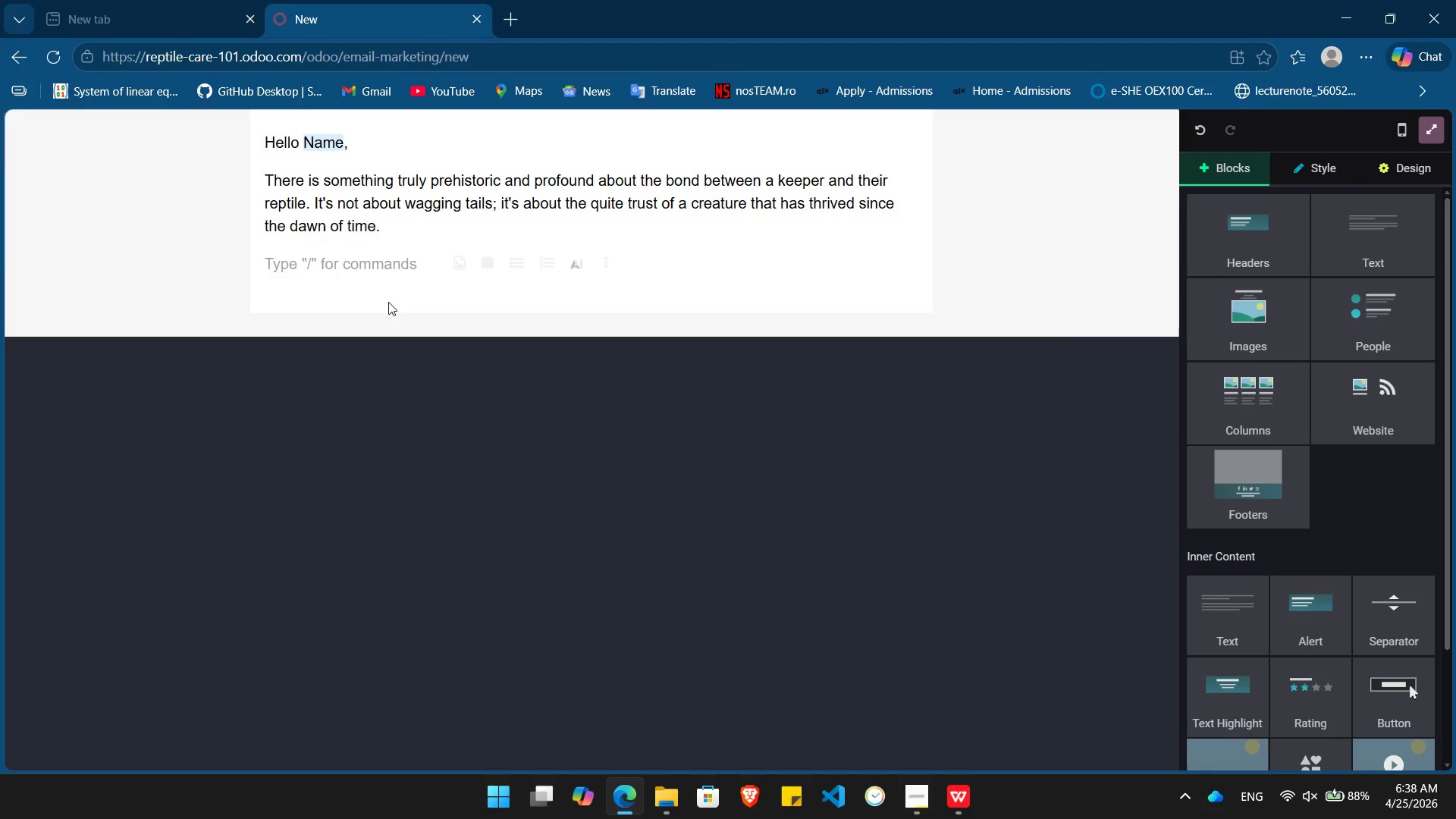 
type(At )
 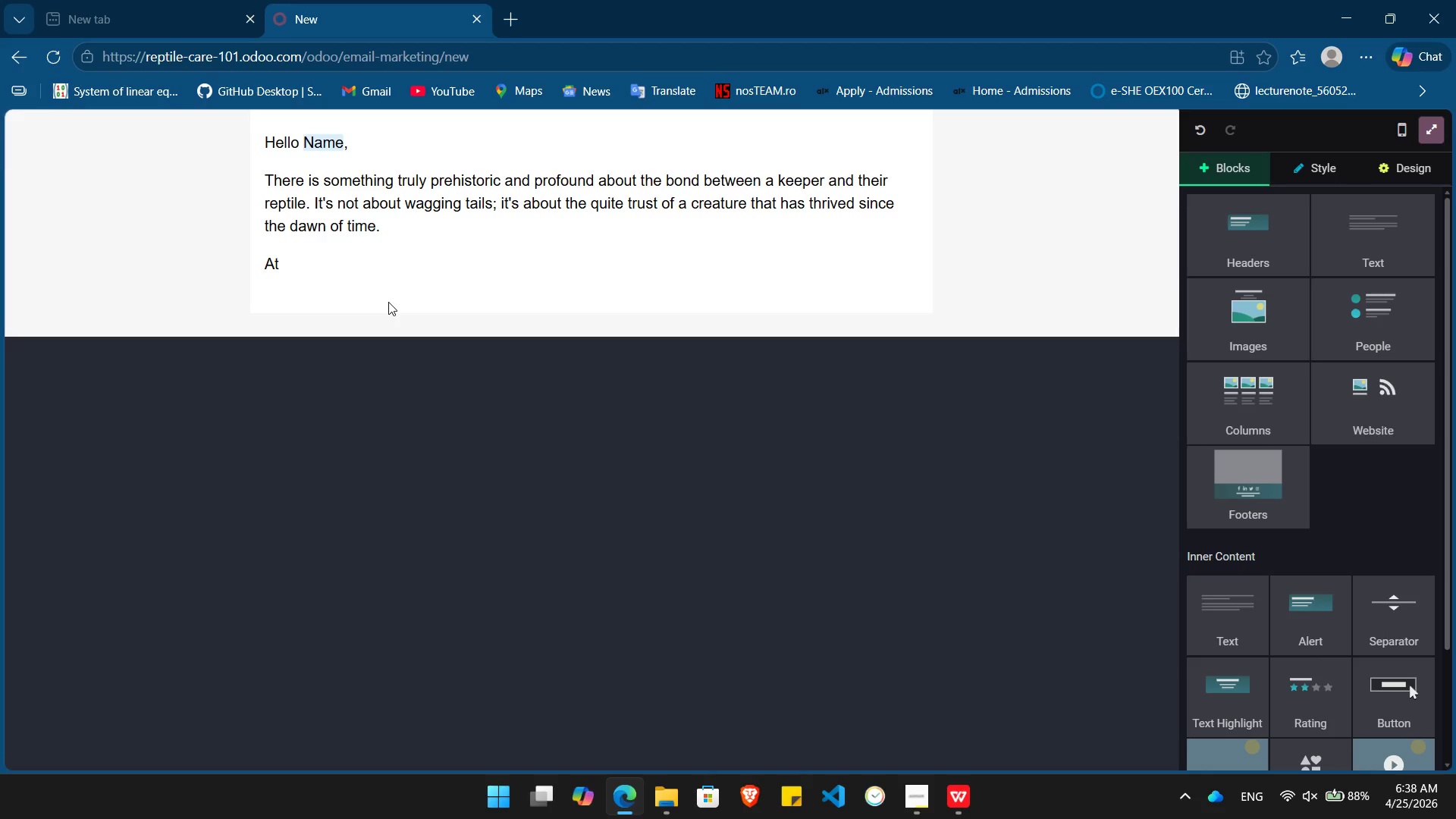 
key(Control+B)
 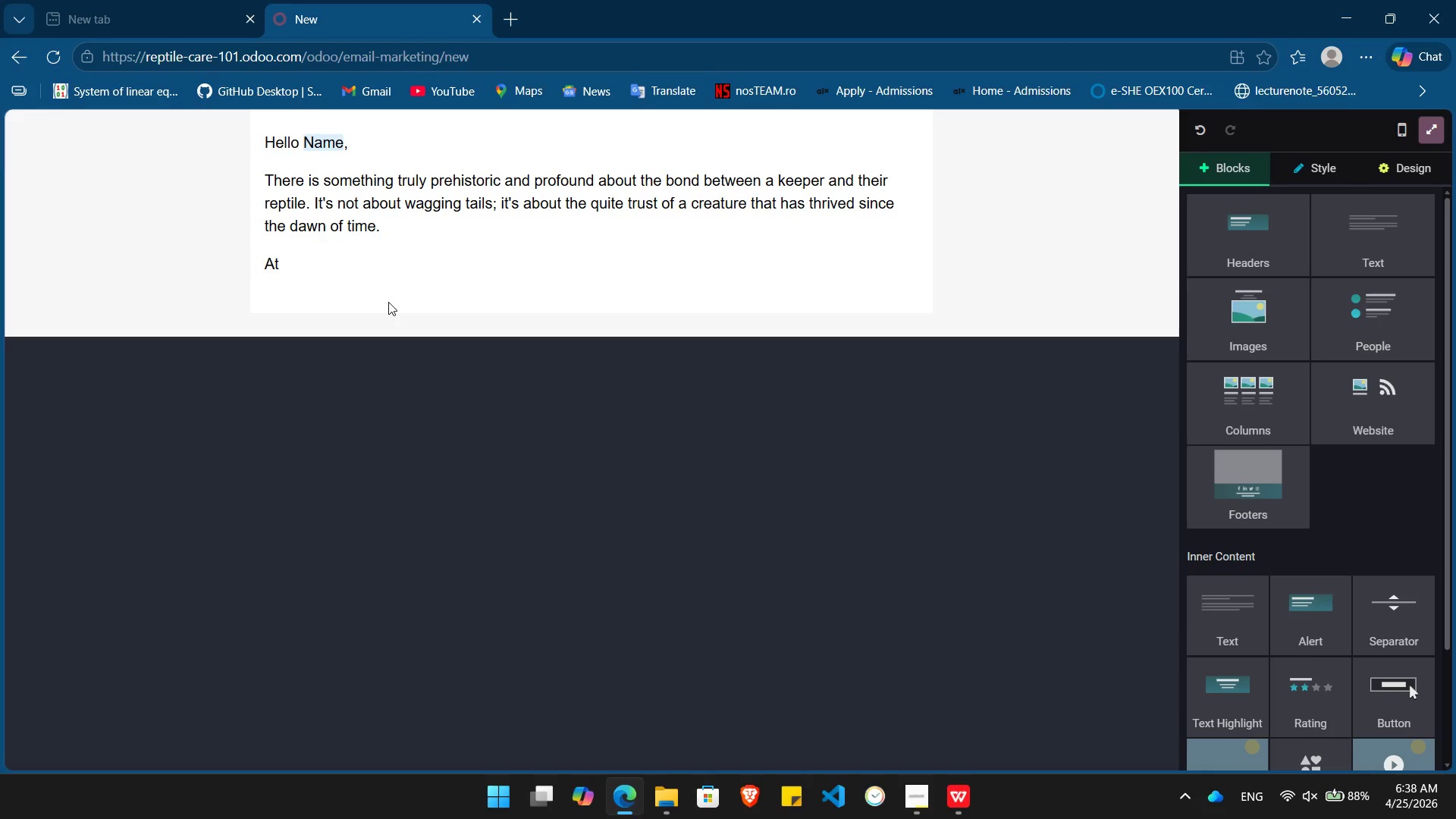 
type(Scale & Tail Exotics, )
 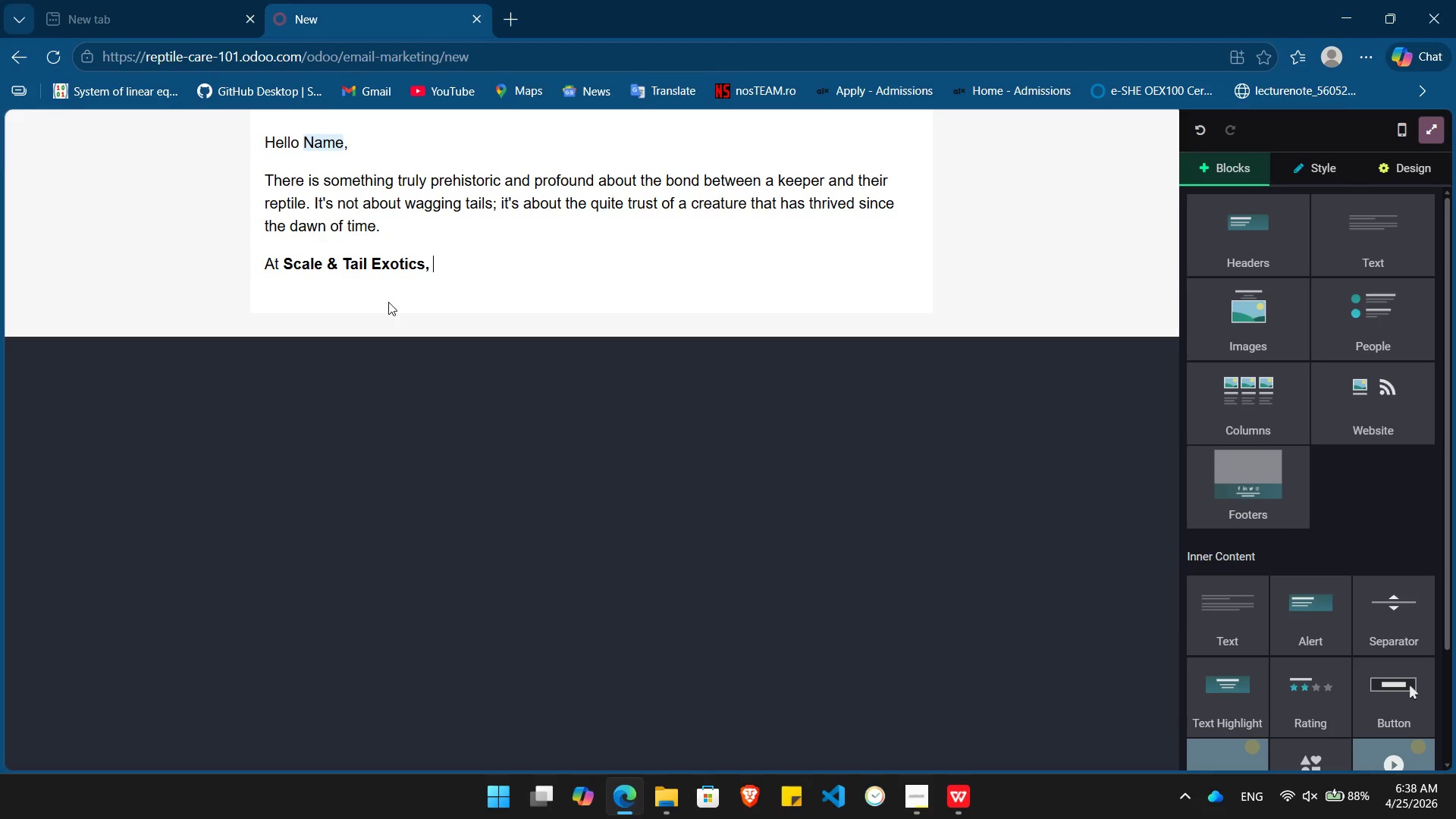 
key(Control+B)
 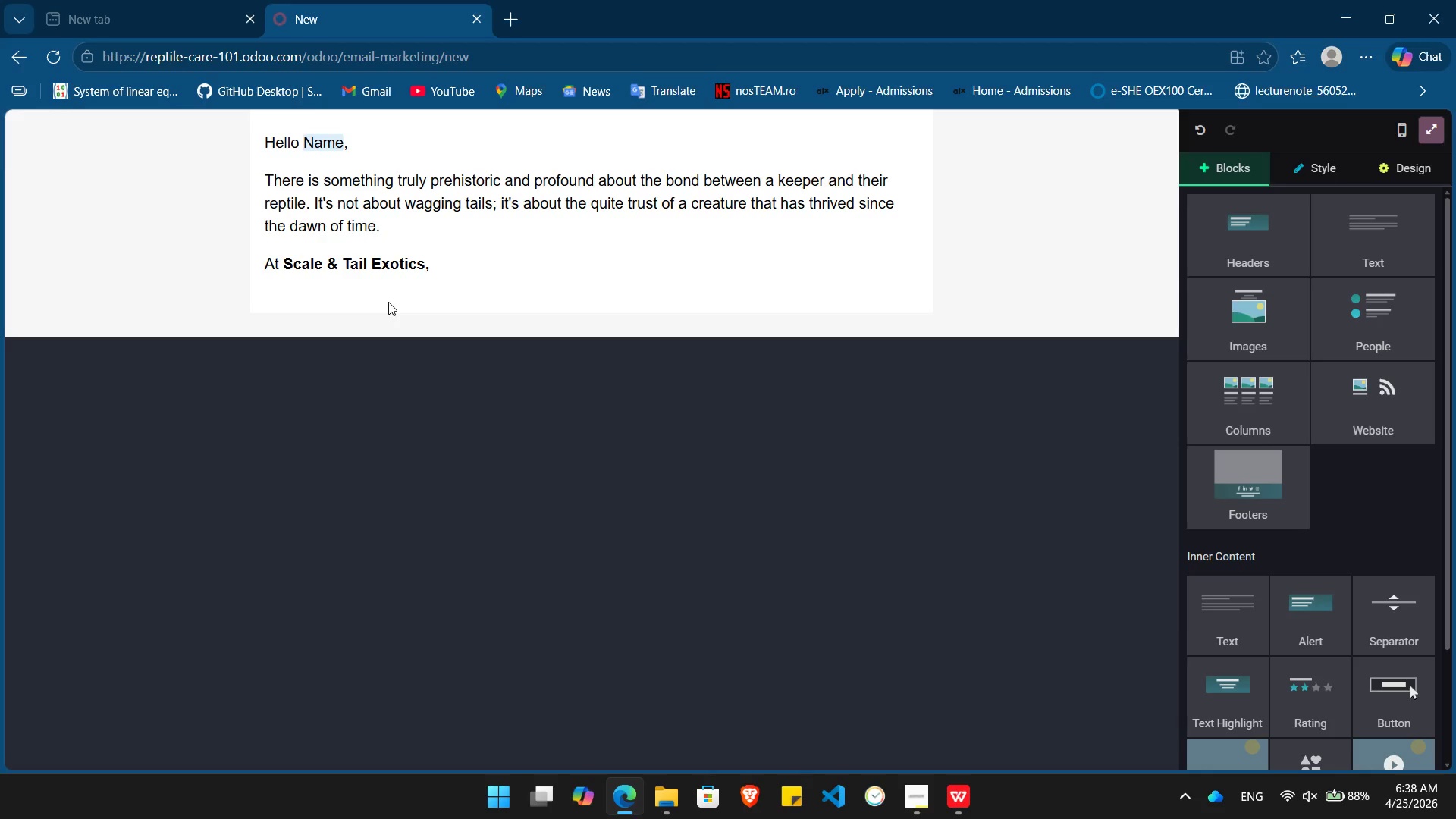 
type(we belive)
key(Backspace)
key(Backspace)
type(eve )
key(Backspace)
type( owing an exotic)
 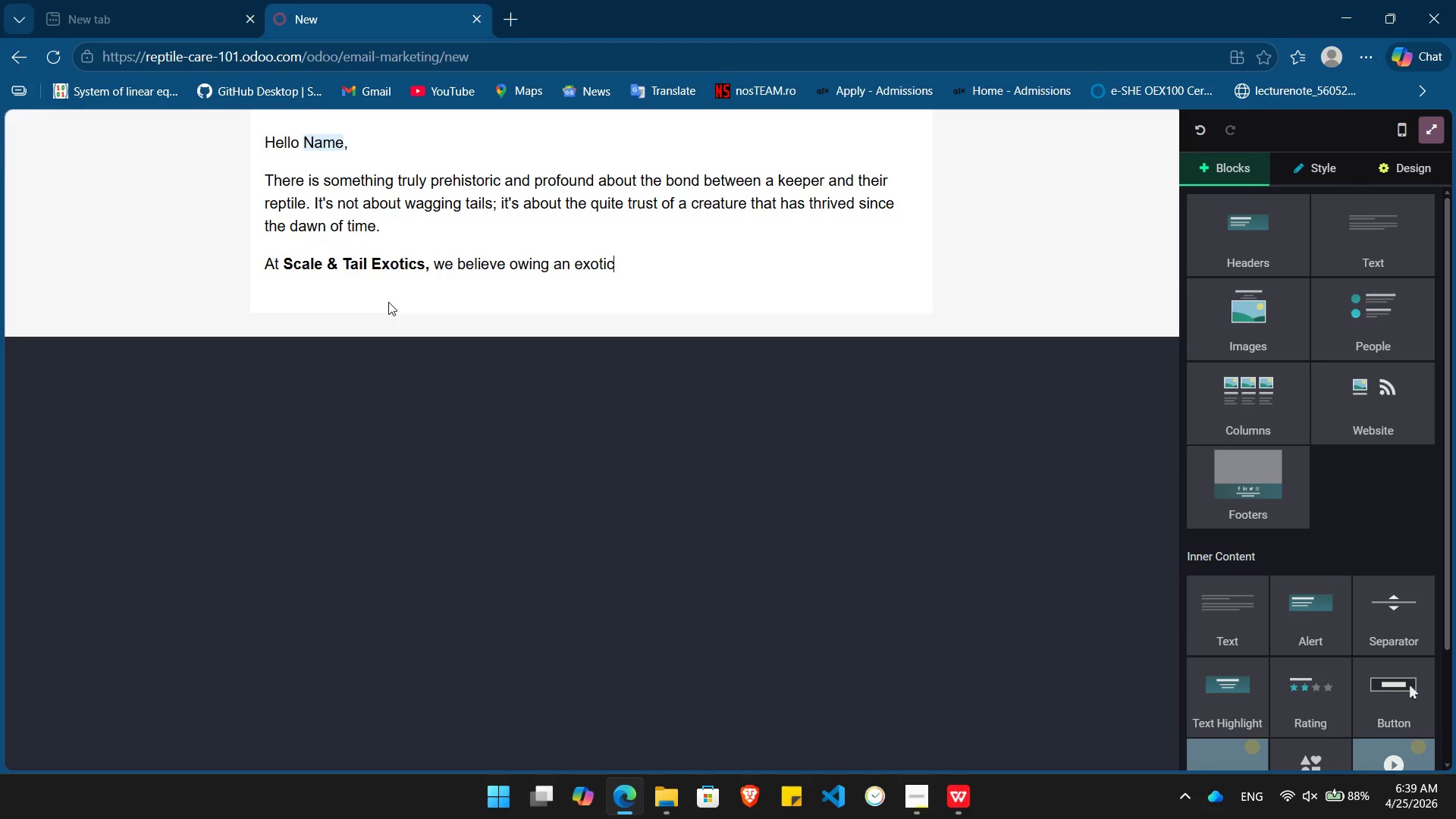 
type( pet is a journey of discovery. Whether yu're drawn to vibrant colors of a par)
key(Backspace)
key(Backspace)
key(Backspace)
type(Panther Chameleon or the steady presence of a pa)
key(Backspace)
type(a)
key(Backspace)
key(Backspace)
type(Ball Python, you're)
 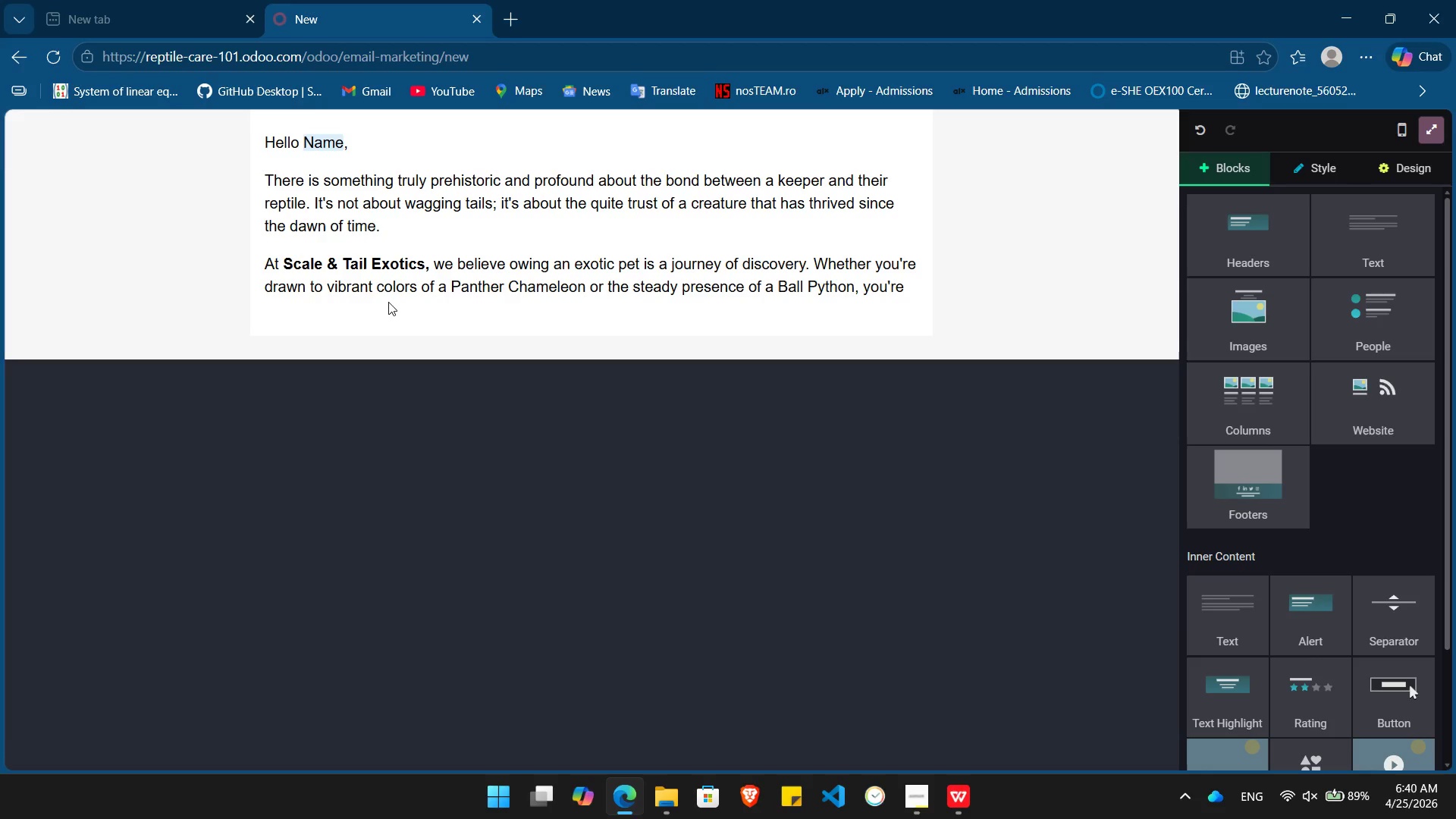 
type( looking for more that a pet)
 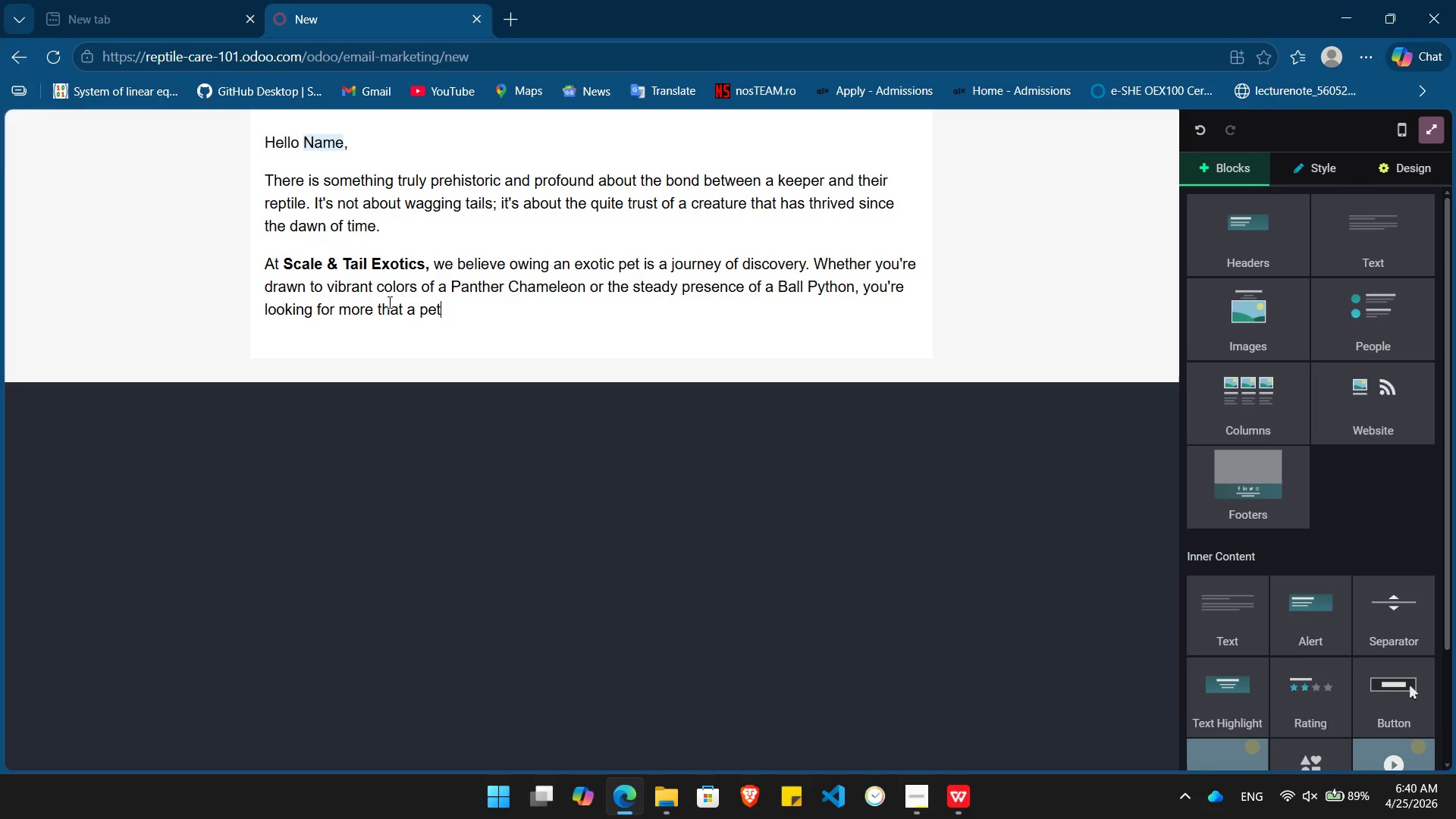 
type( - you're looking for a piee of the wild.)
 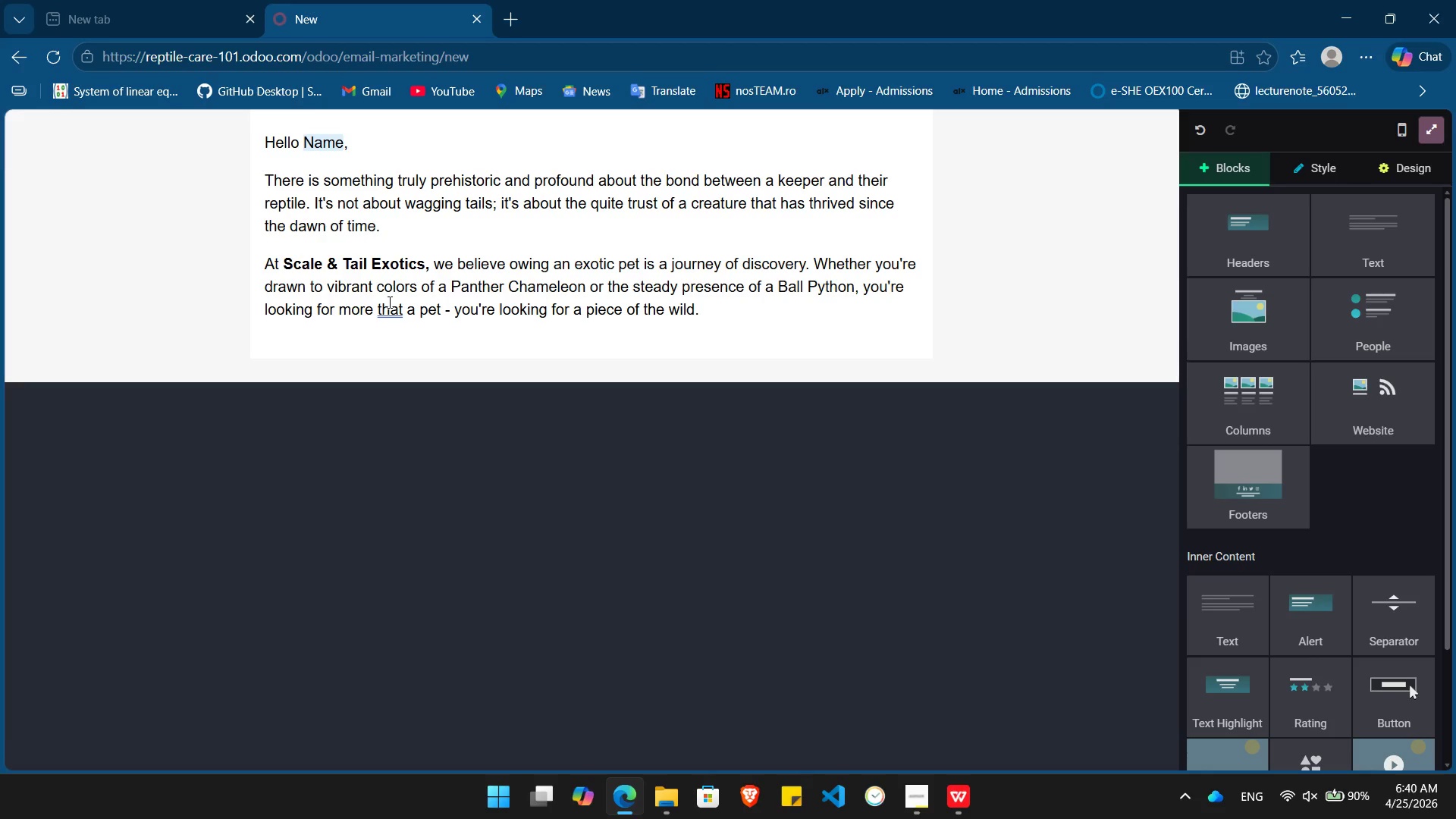 
hold_key(key=C, duration=0.33)
 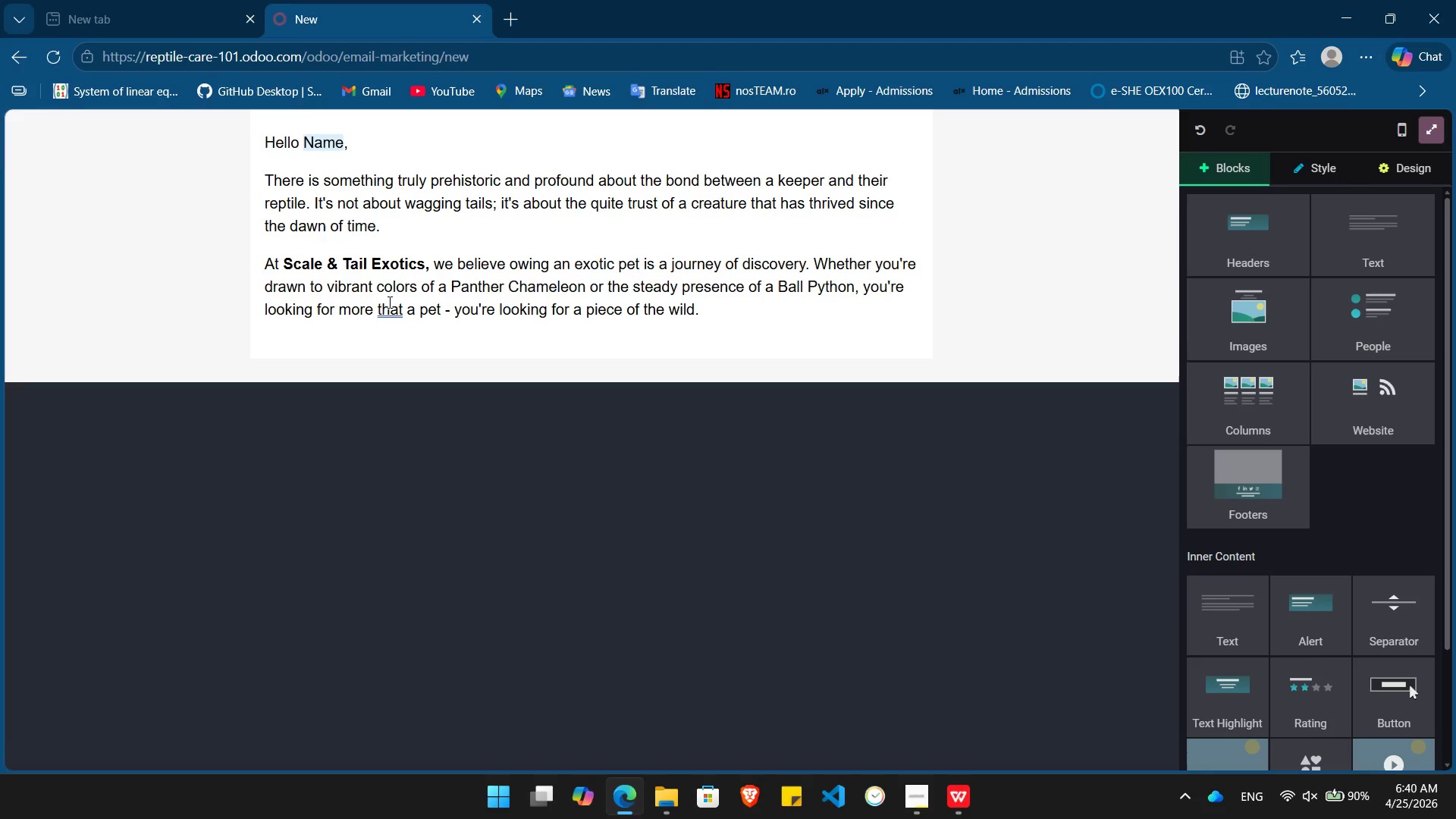 
key(Enter)
 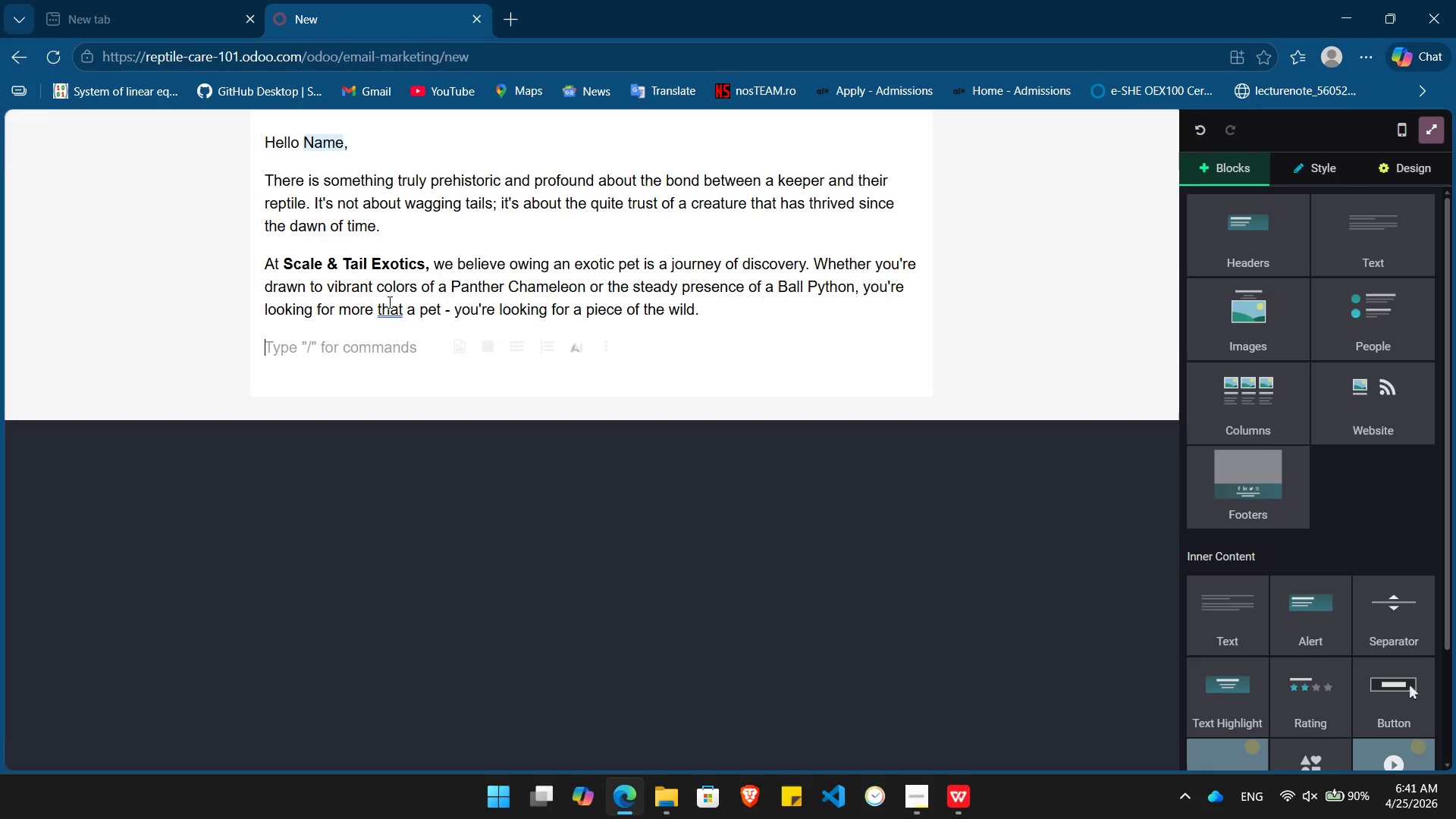 
type(We want )
 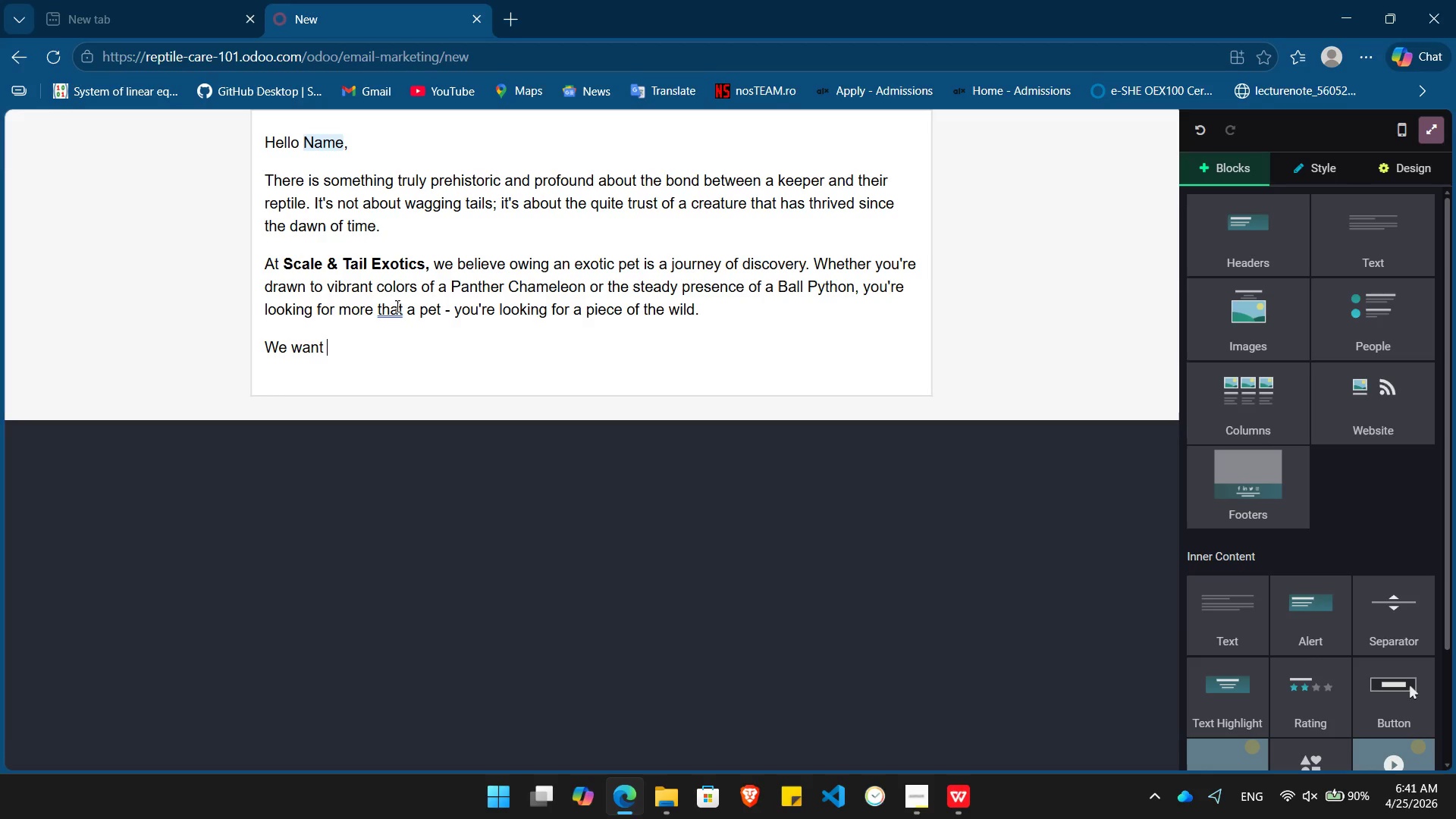 
left_click([400, 309])
 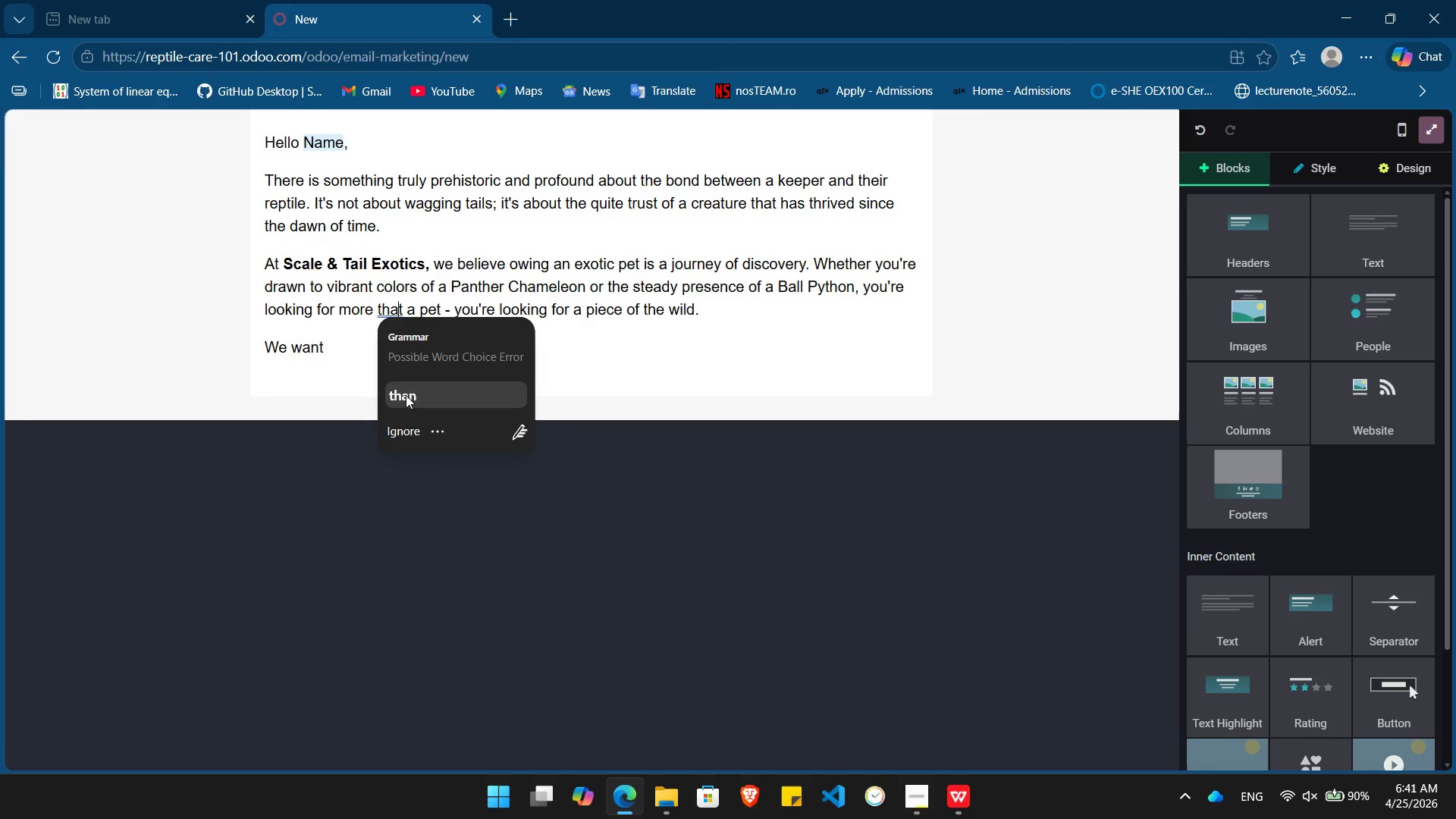 
left_click([406, 396])
 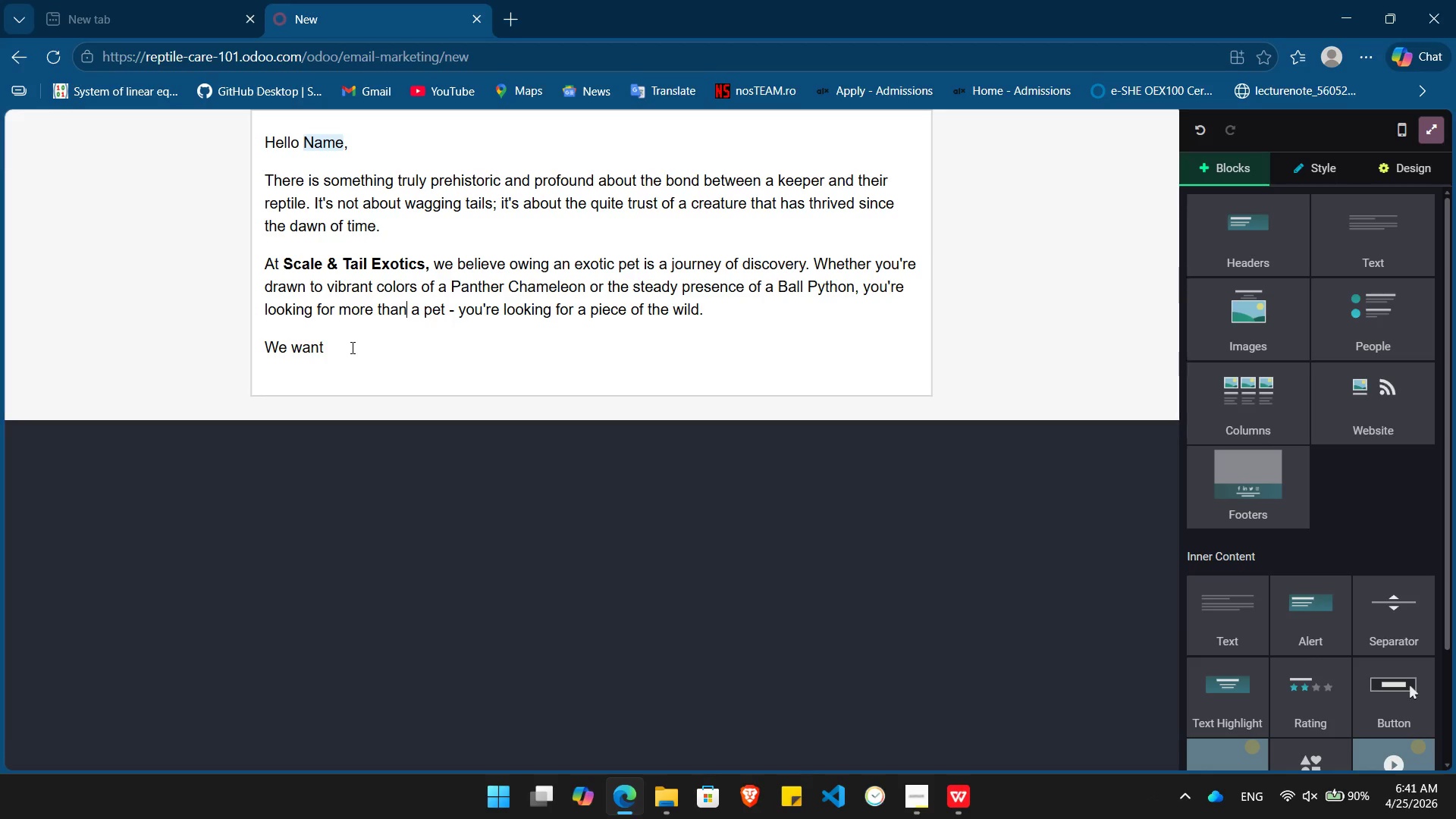 
left_click([351, 347])
 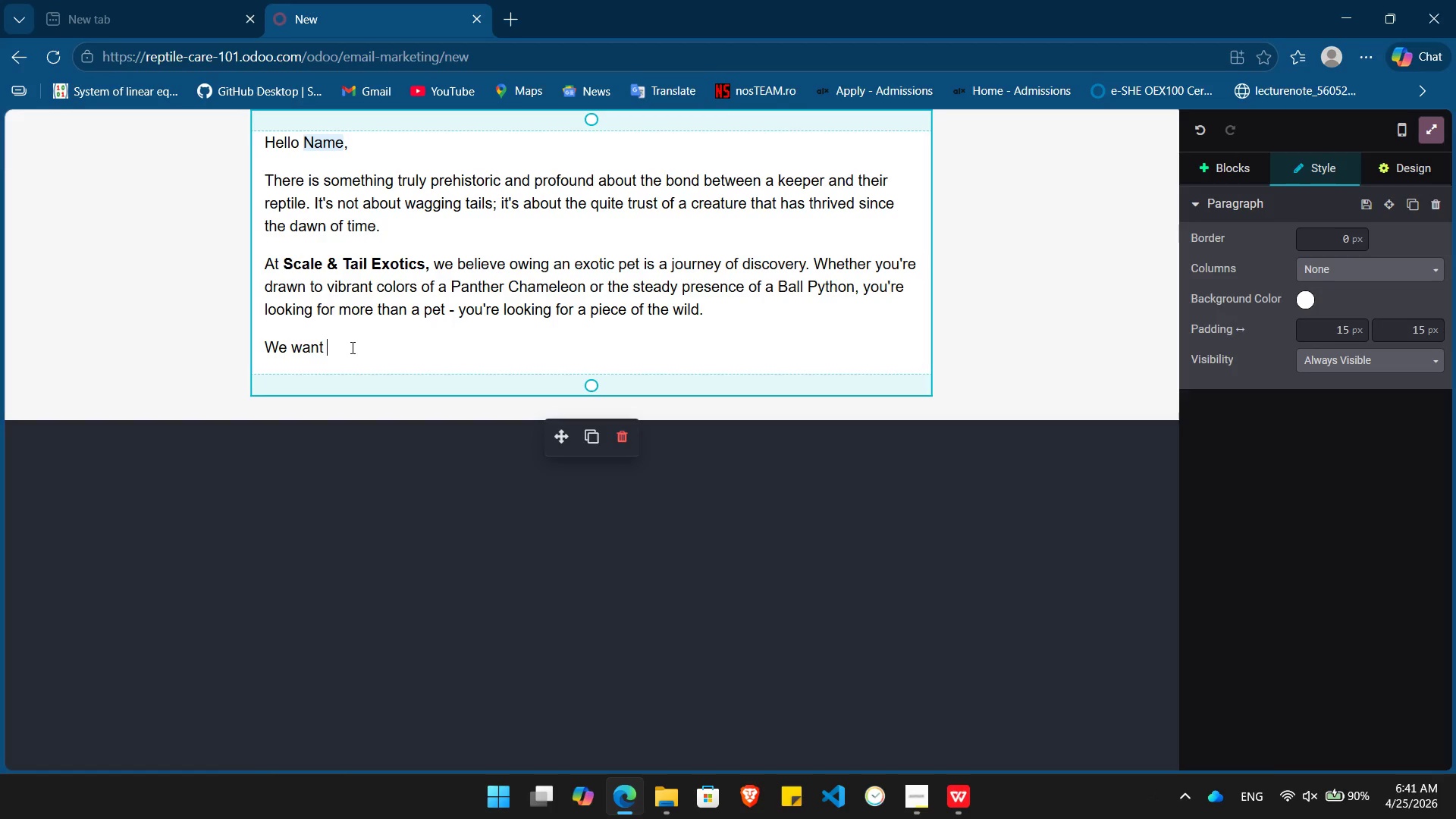 
type(to delp yu atart)
 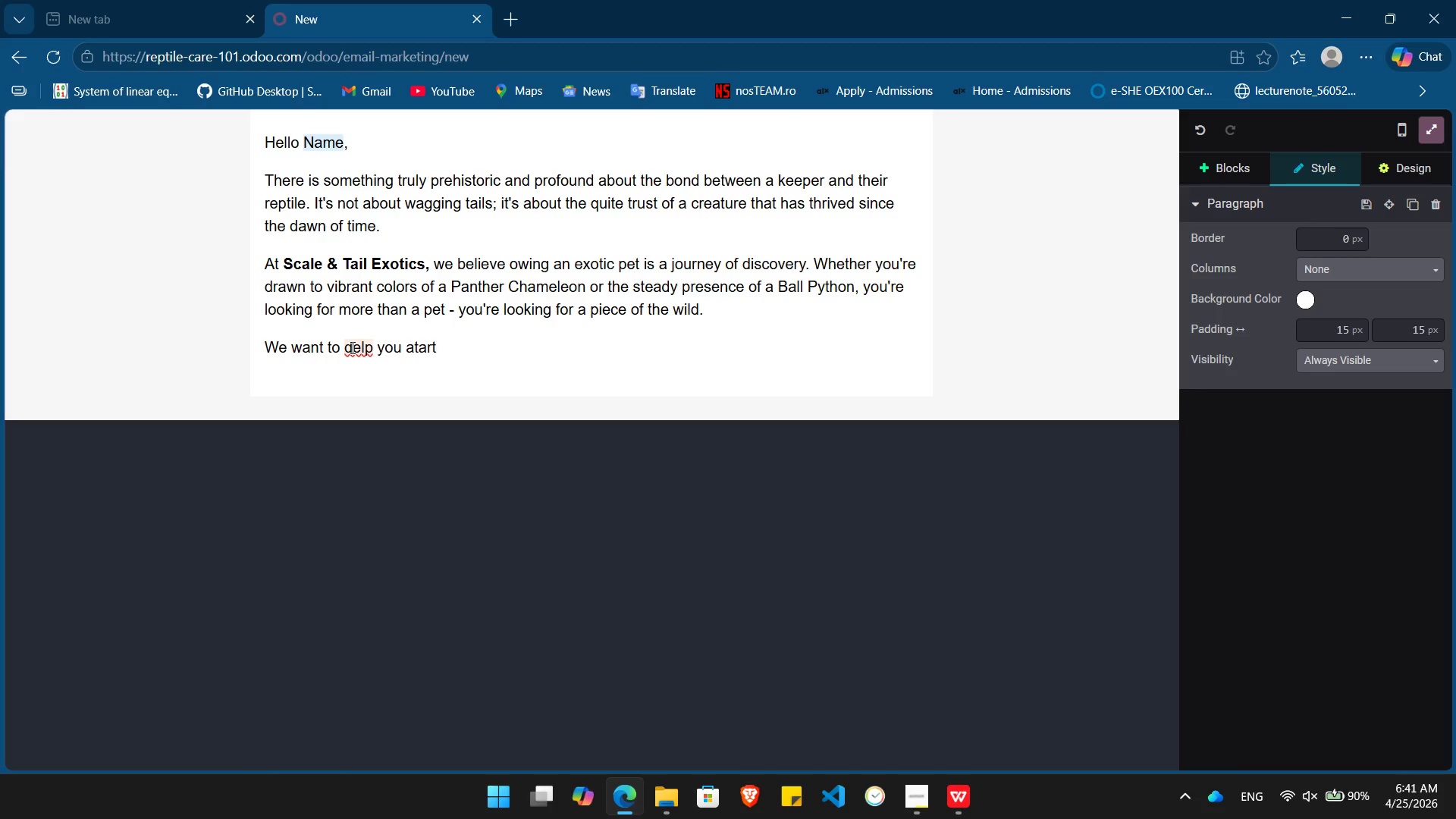 
left_click([351, 347])
 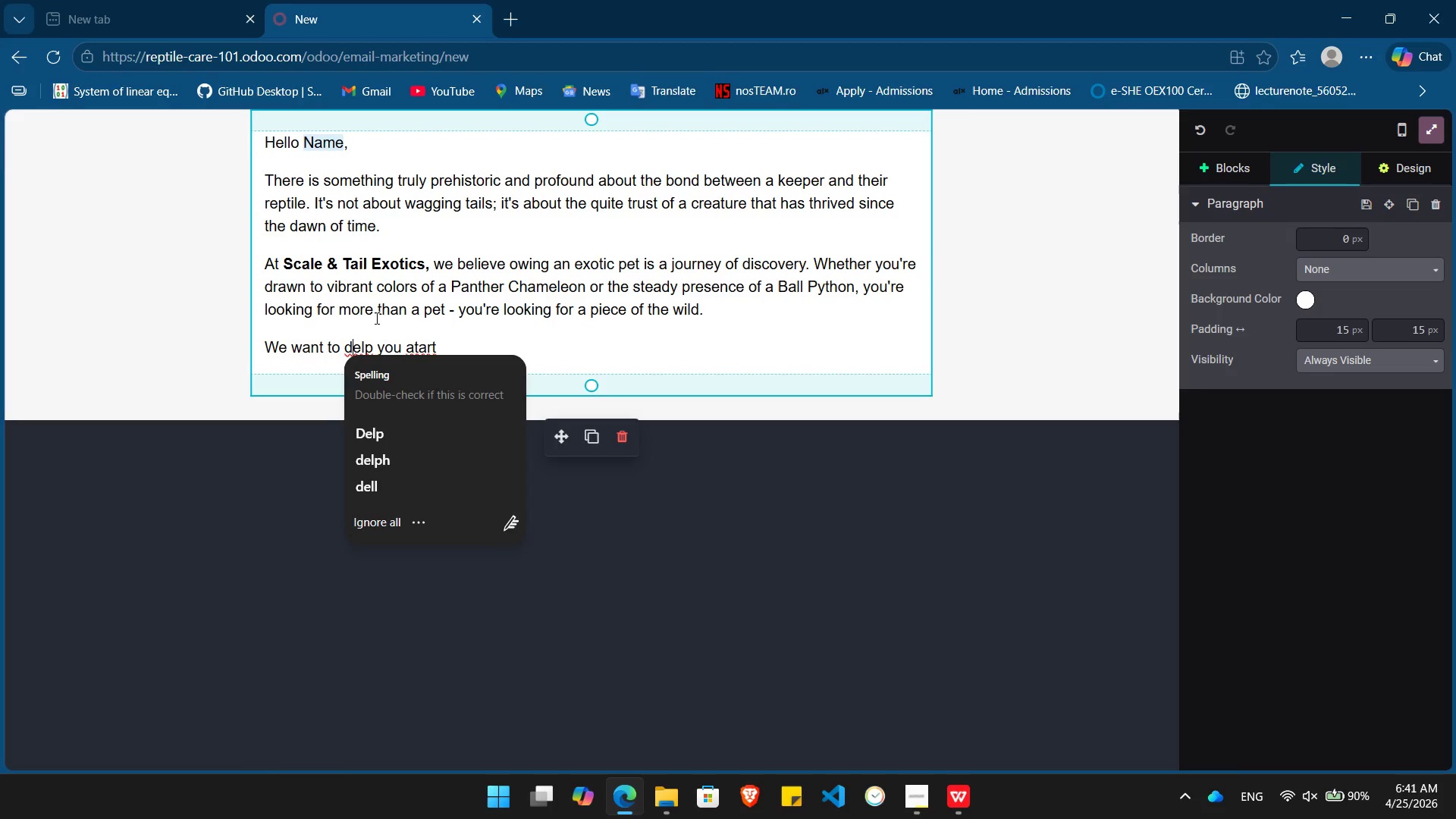 
key(Backspace)
 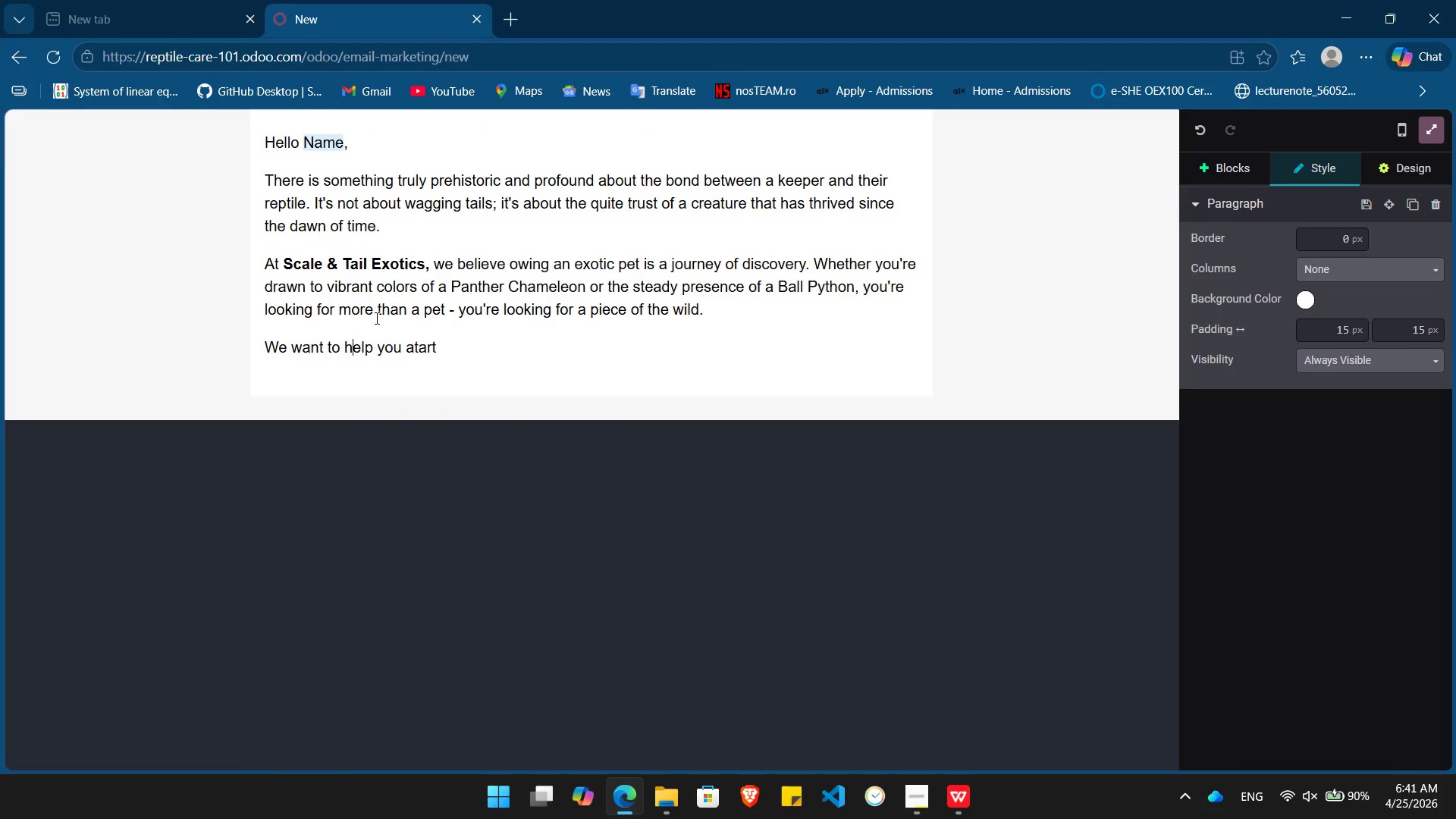 
key(H)
 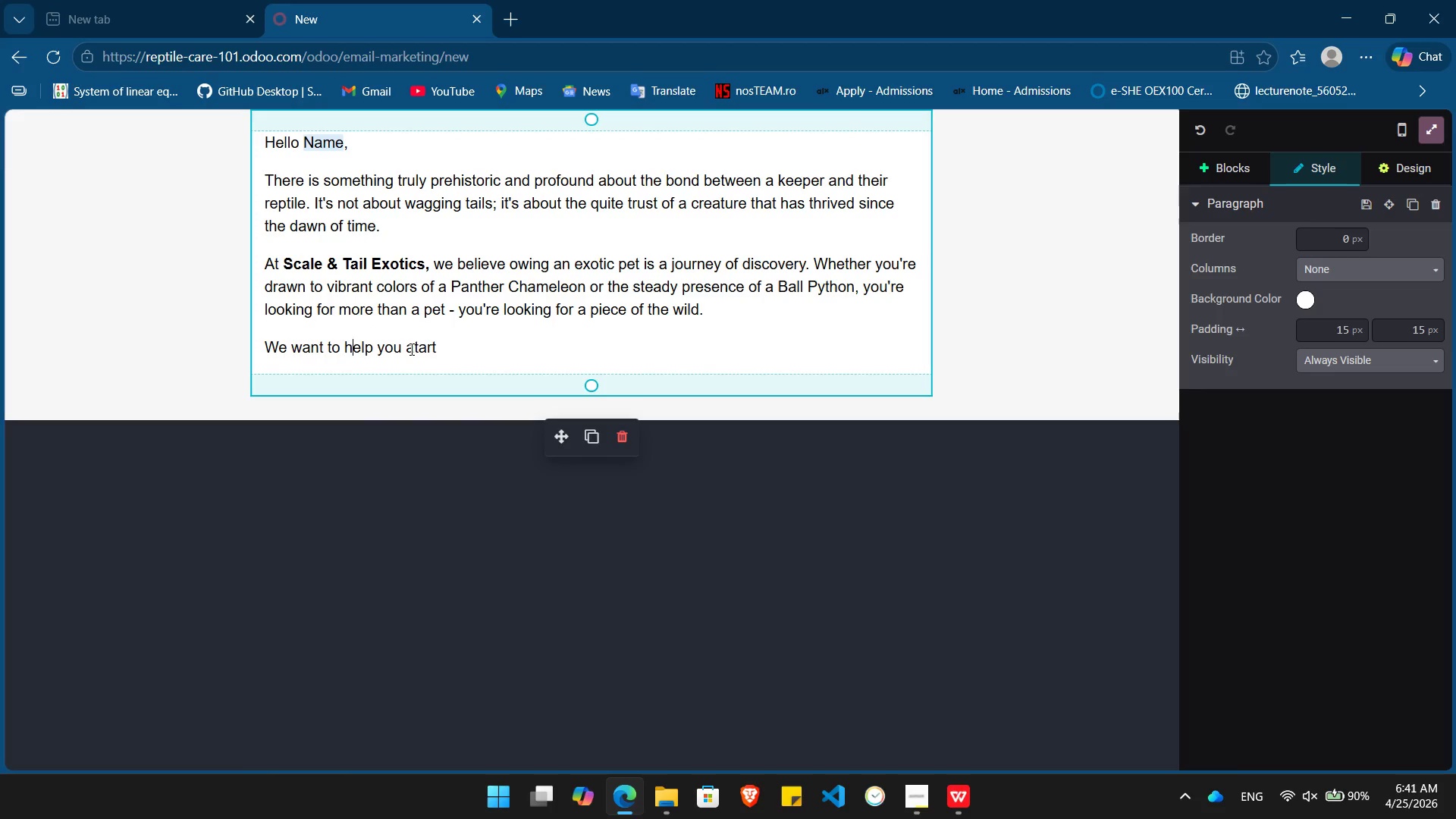 
left_click([410, 349])
 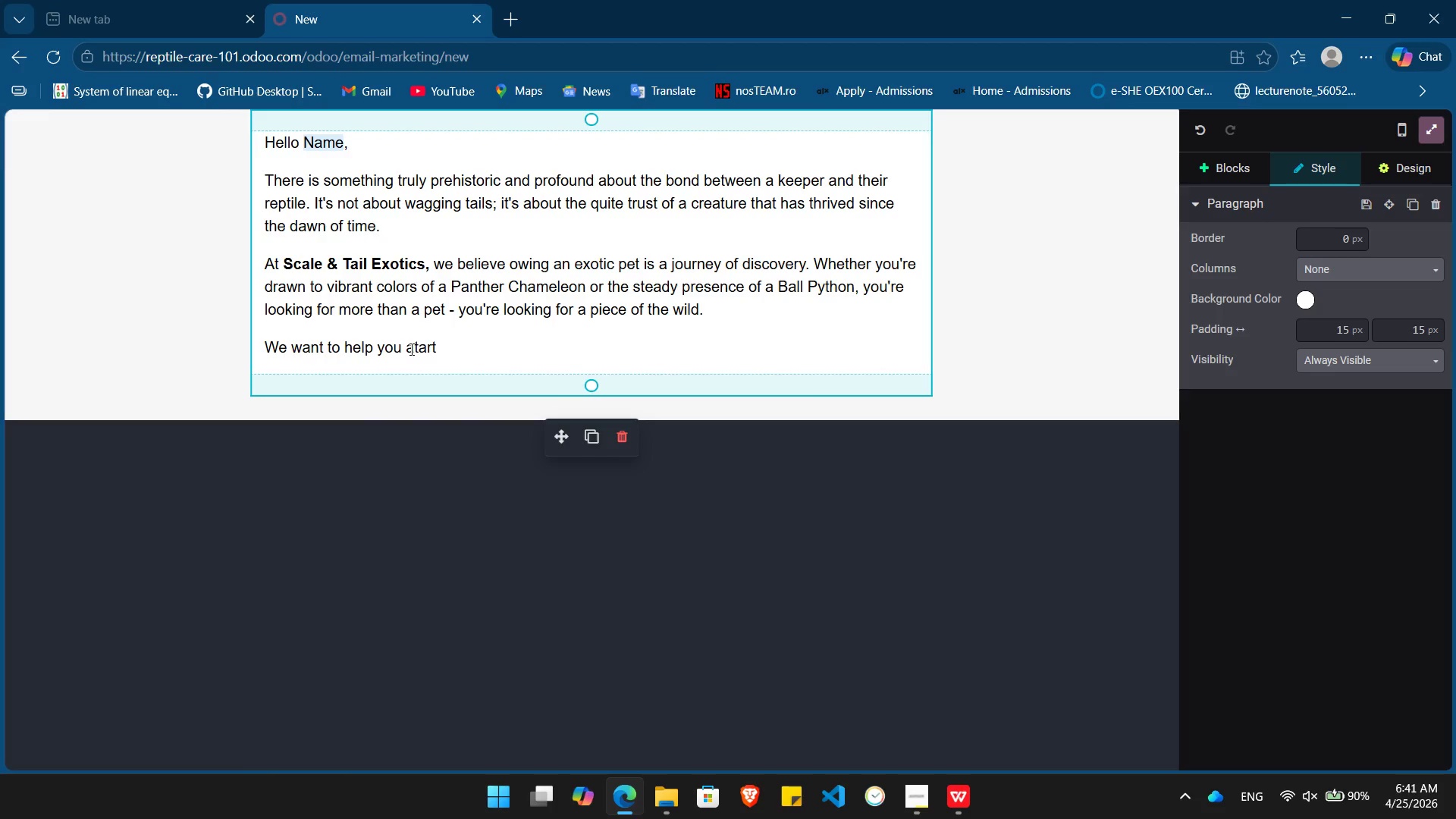 
key(Backspace)
 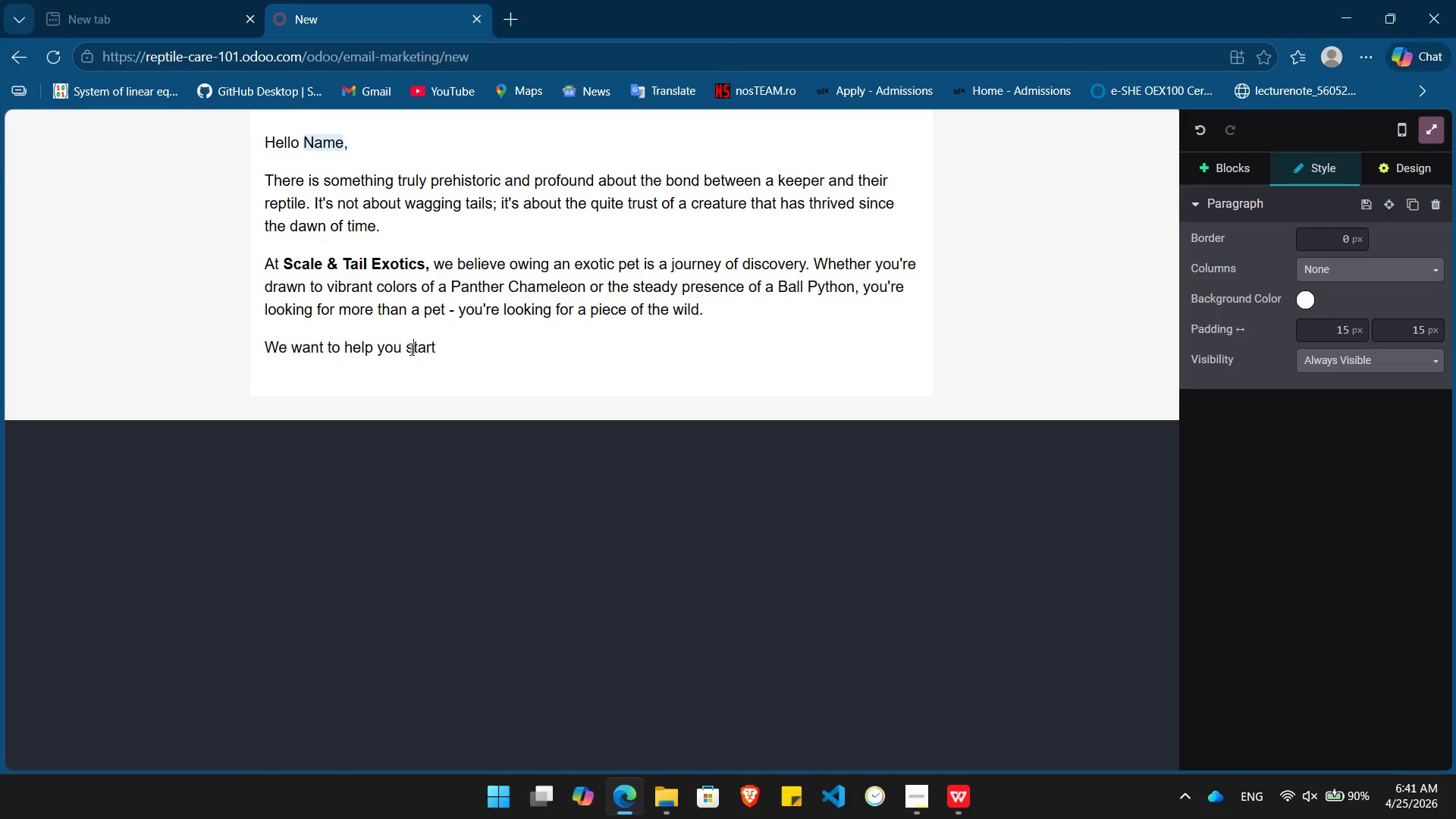 
key(S)
 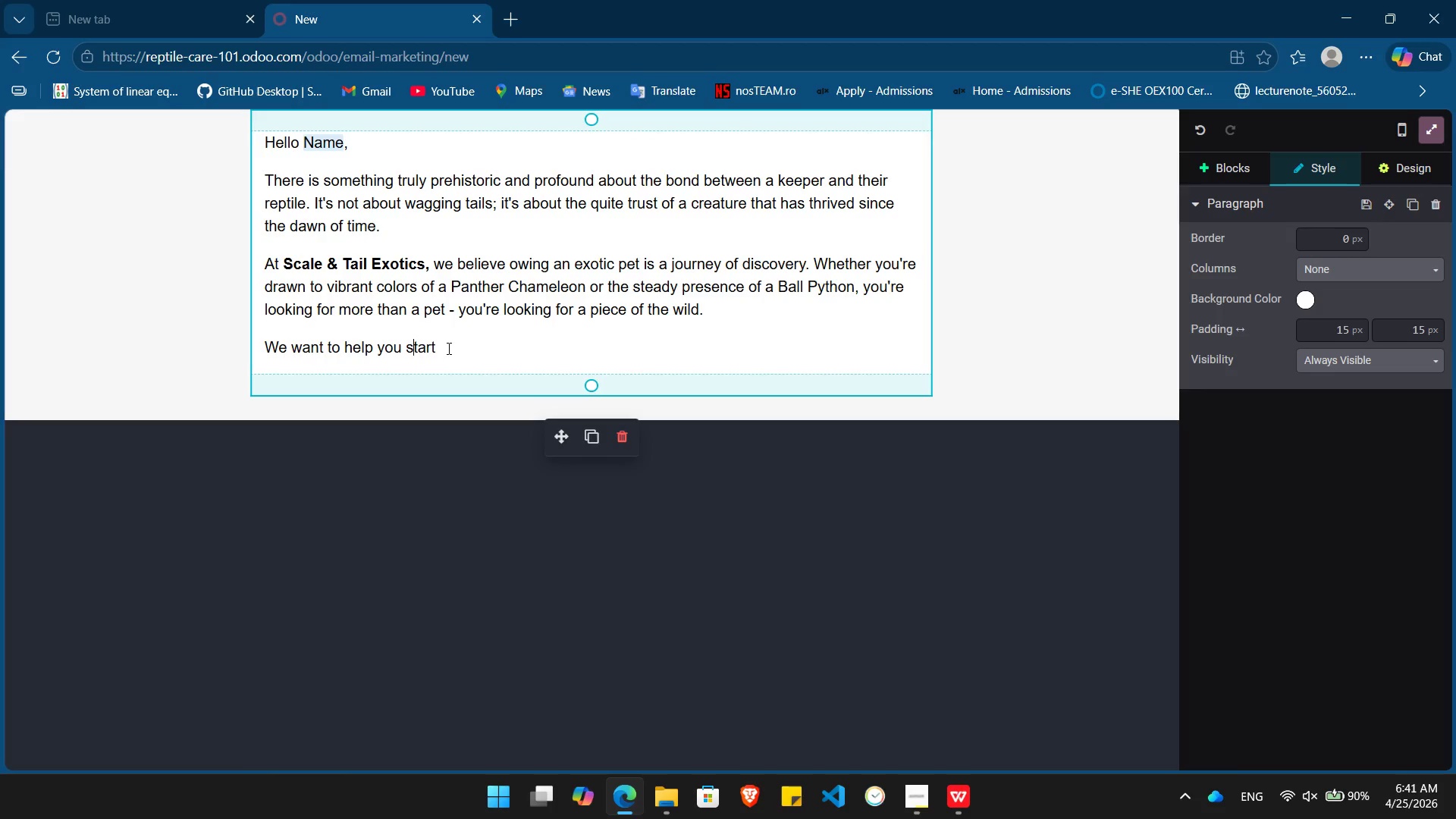 
left_click([448, 348])
 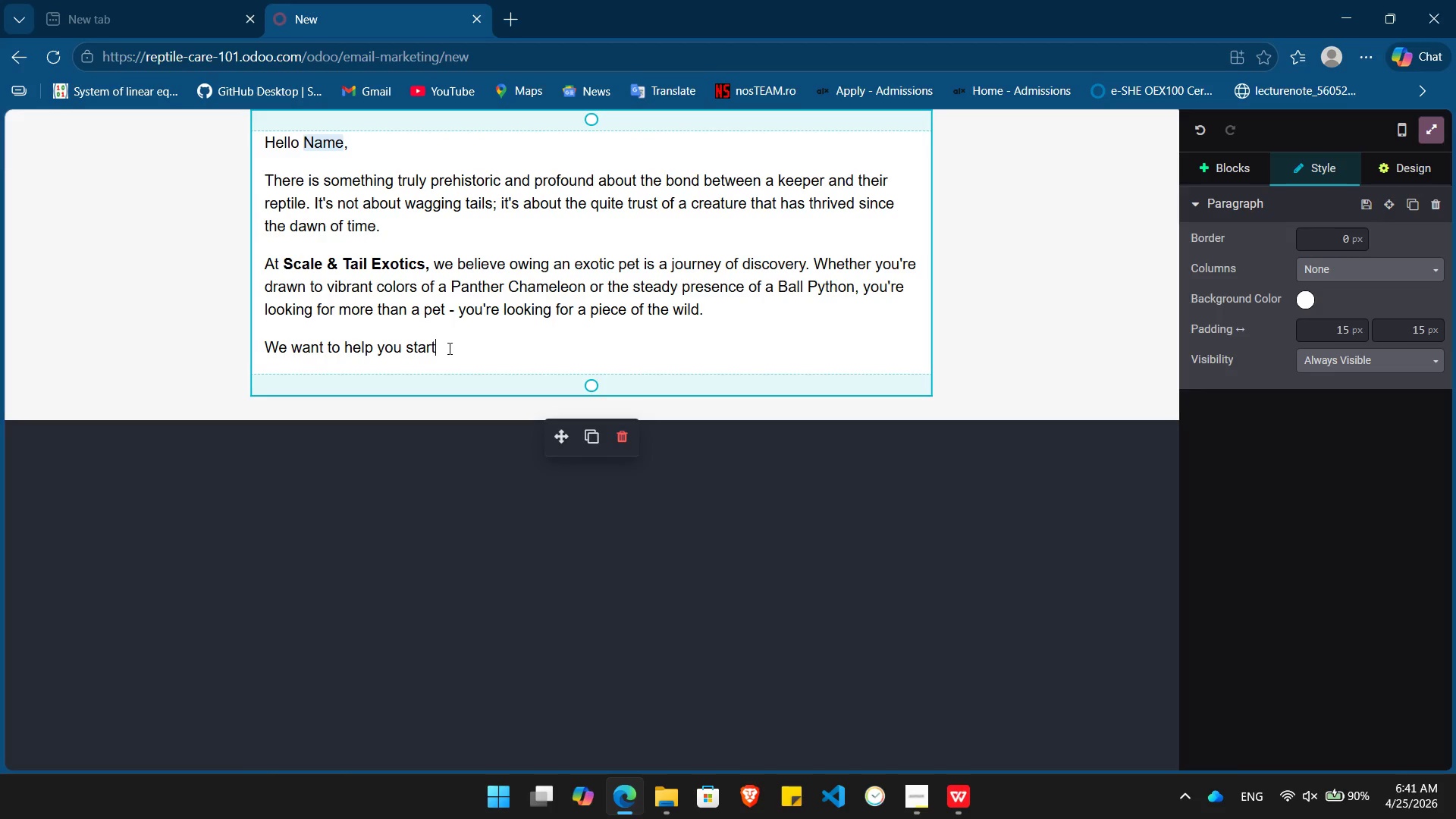 
type( that journey the right way. H)
key(Backspace)
type(Keo)
key(Backspace)
type(ep an wy)
key(Backspace)
key(Backspace)
type(eye ony)
key(Backspace)
type( yur inv)
key(Backspace)
type(box; we have something special coming for yu.)
 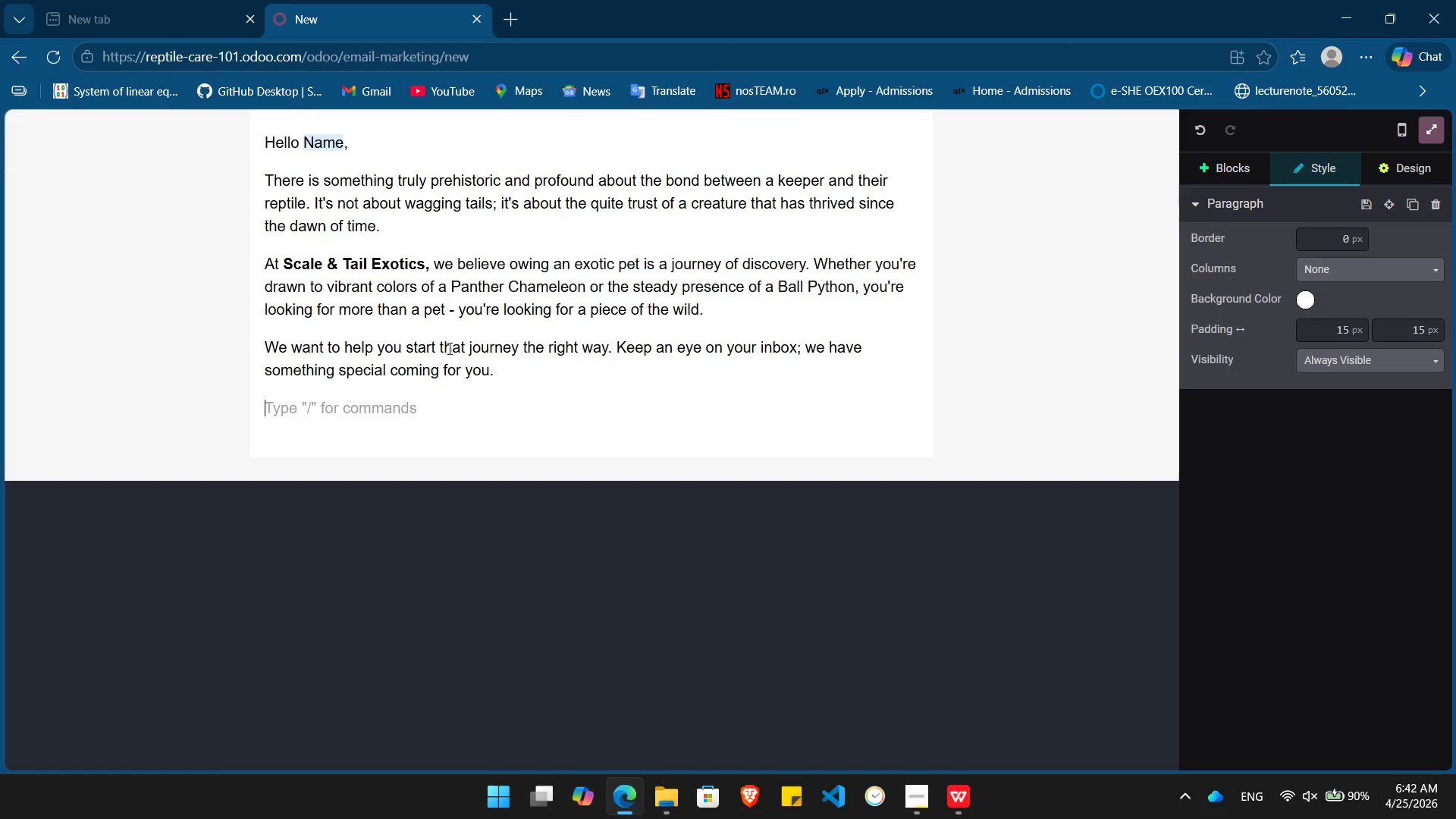 
key(Enter)
 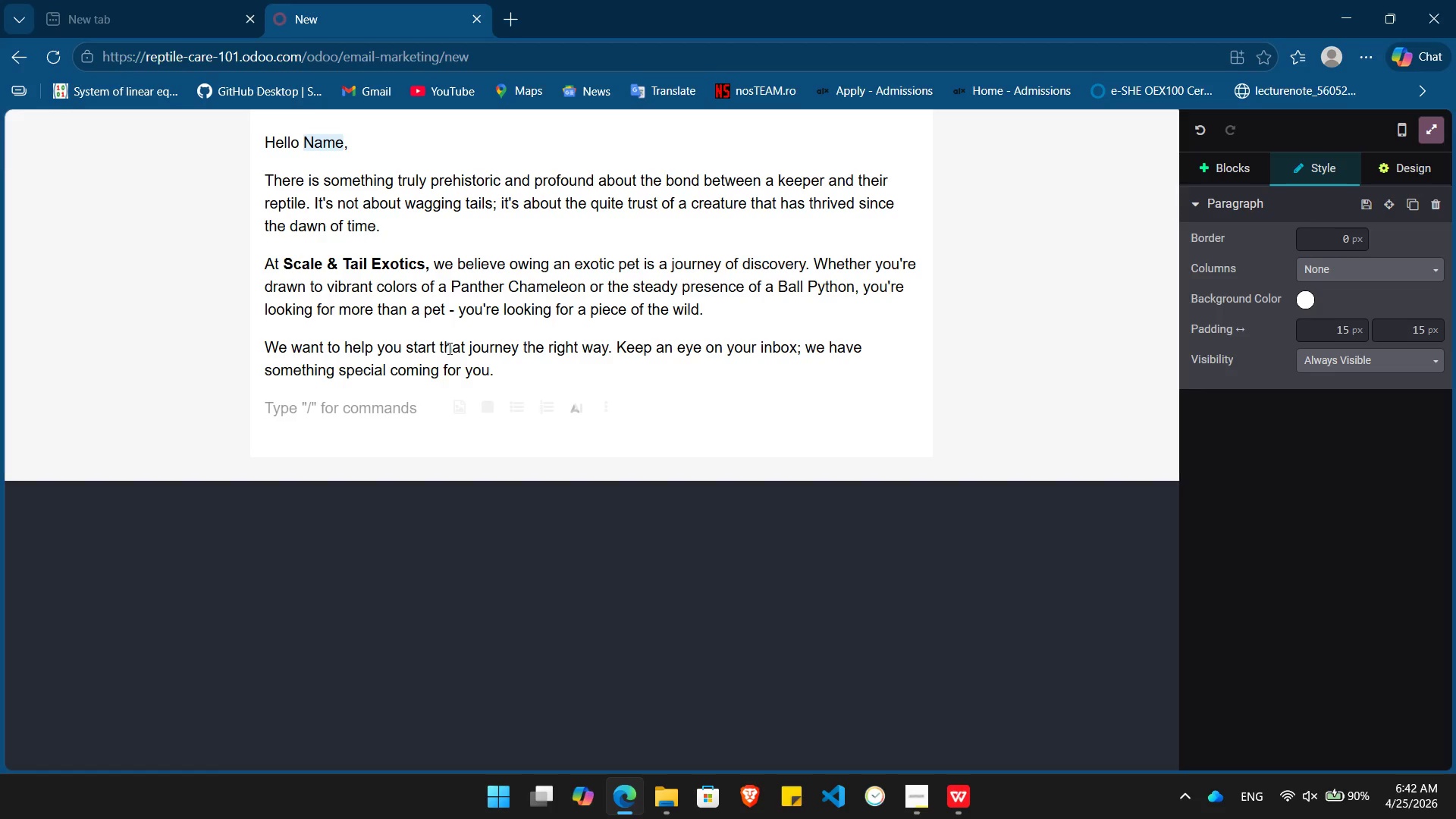 
type(Sat)
key(Backspace)
key(Backspace)
type(tay Scaly,)
 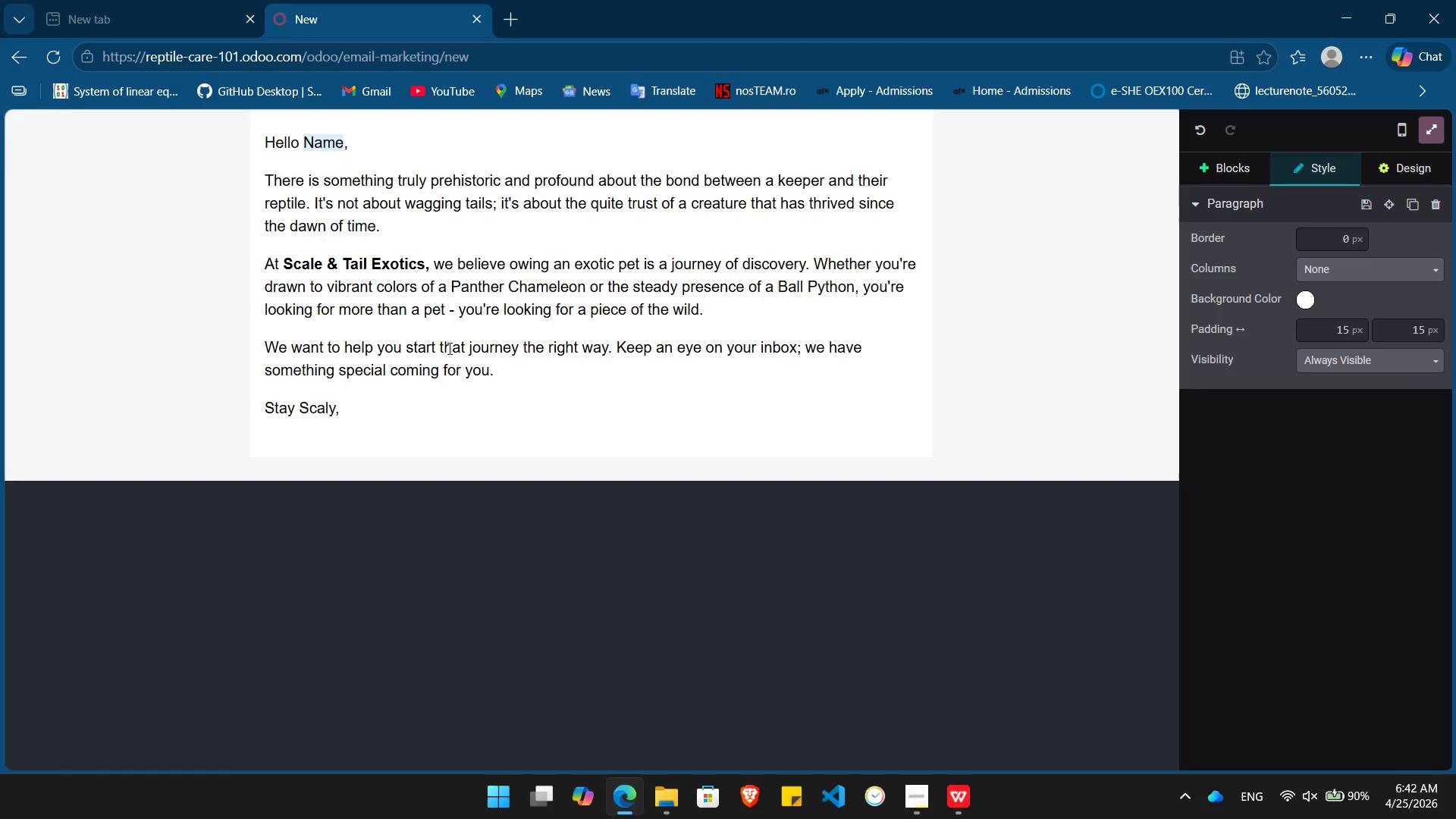 
key(Enter)
 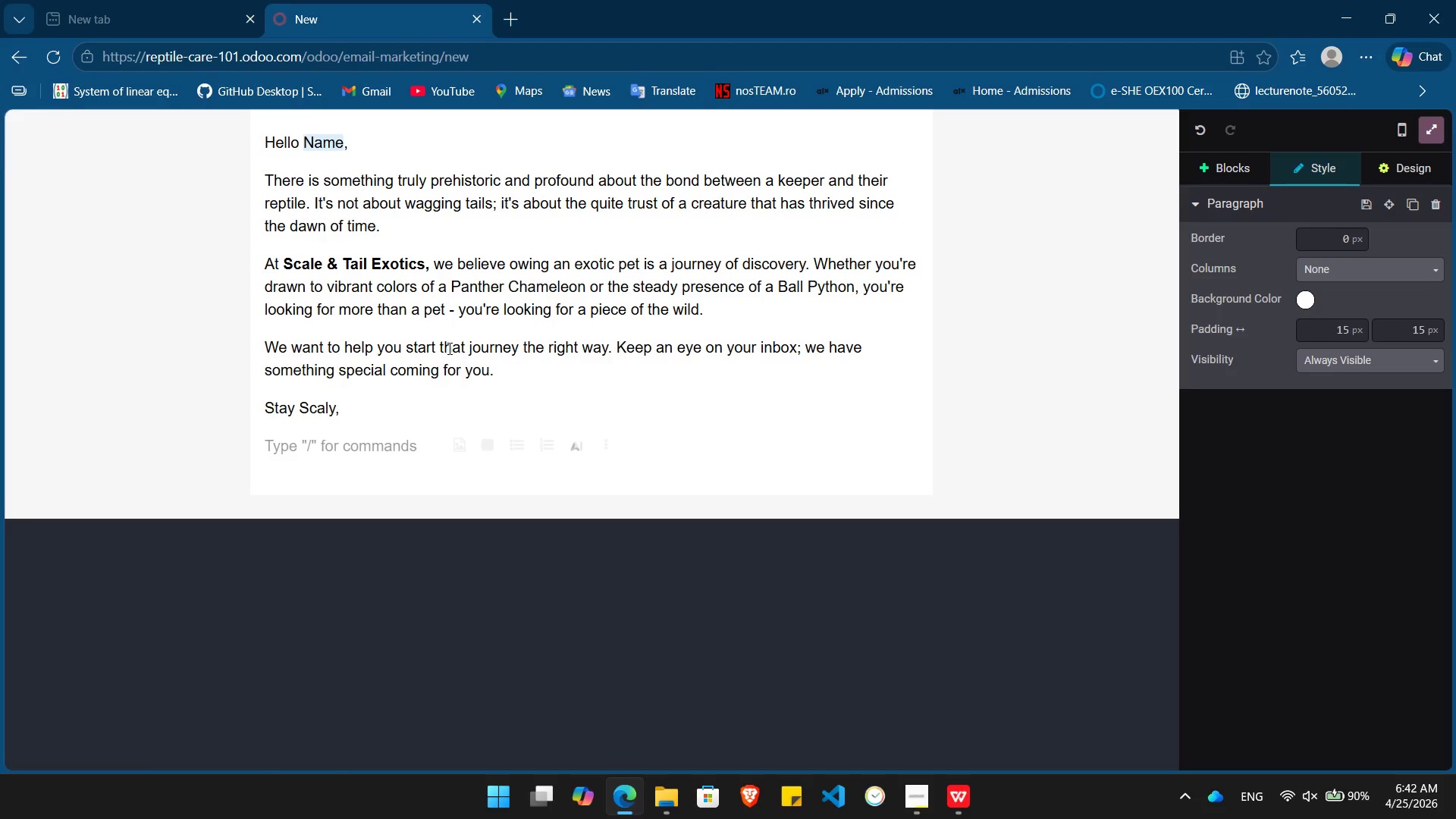 
key(Control+B)
 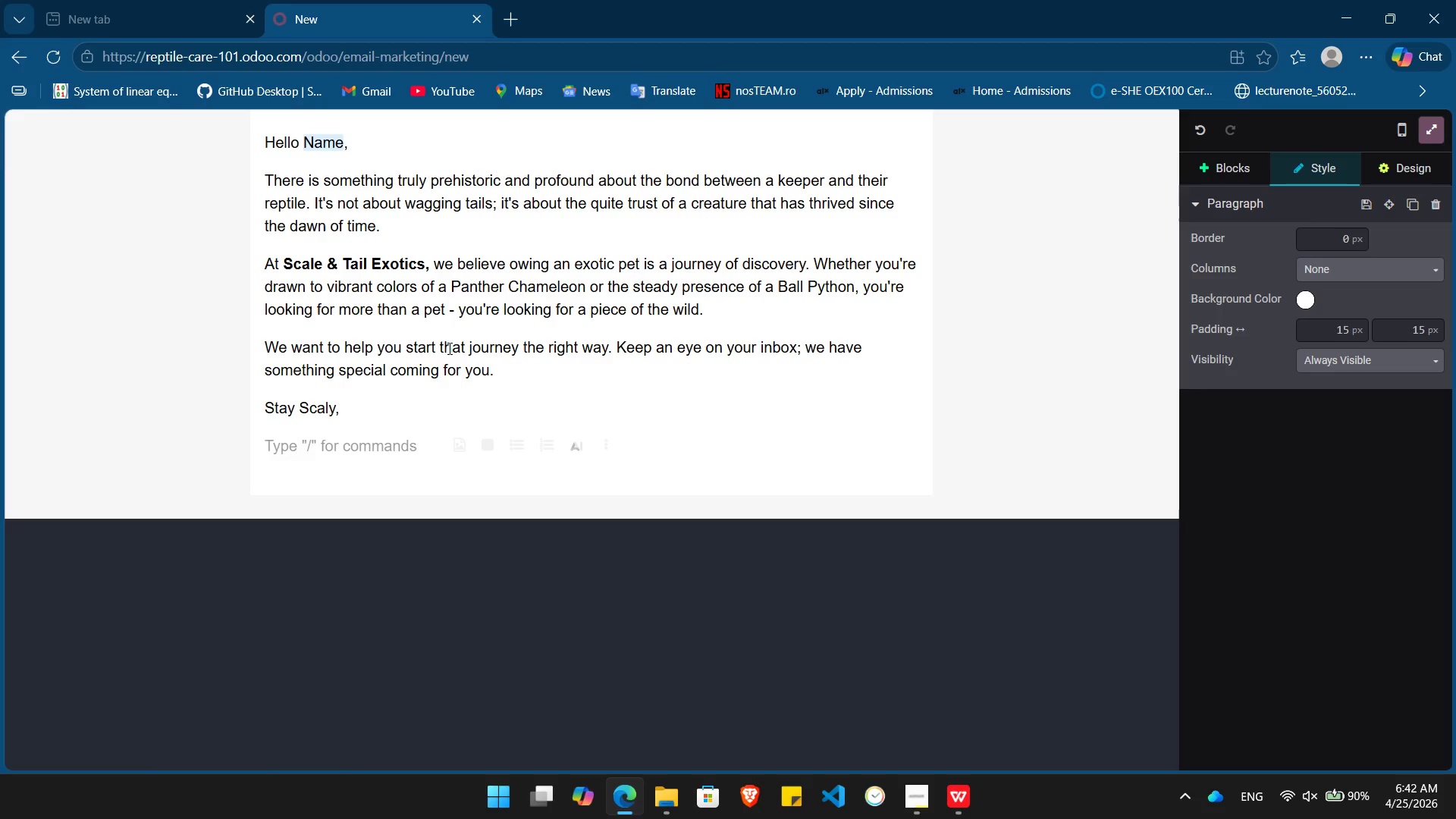 
type(The Scale & Tail Team)
 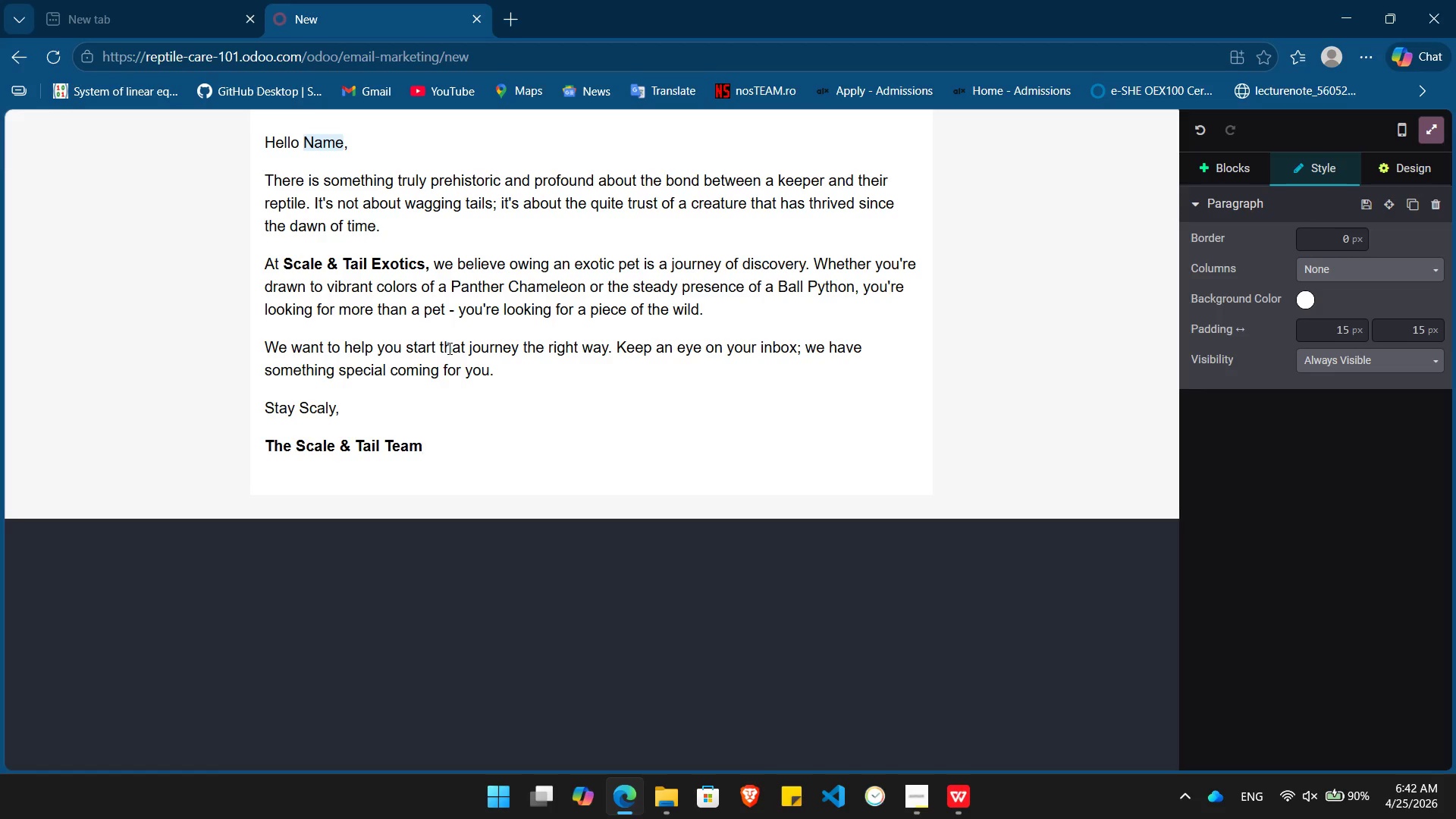 
left_click([1433, 135])
 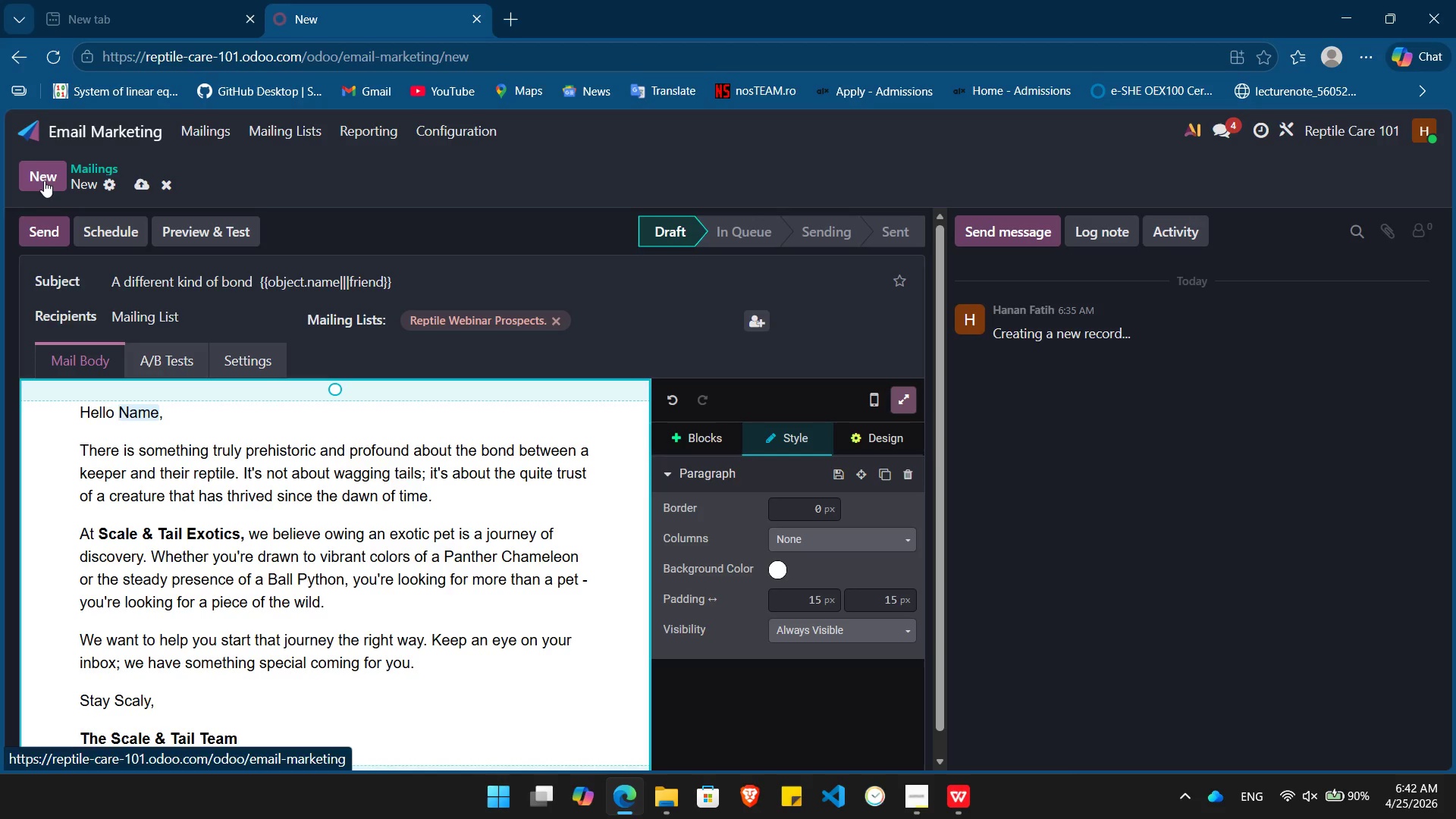 
left_click([42, 176])
 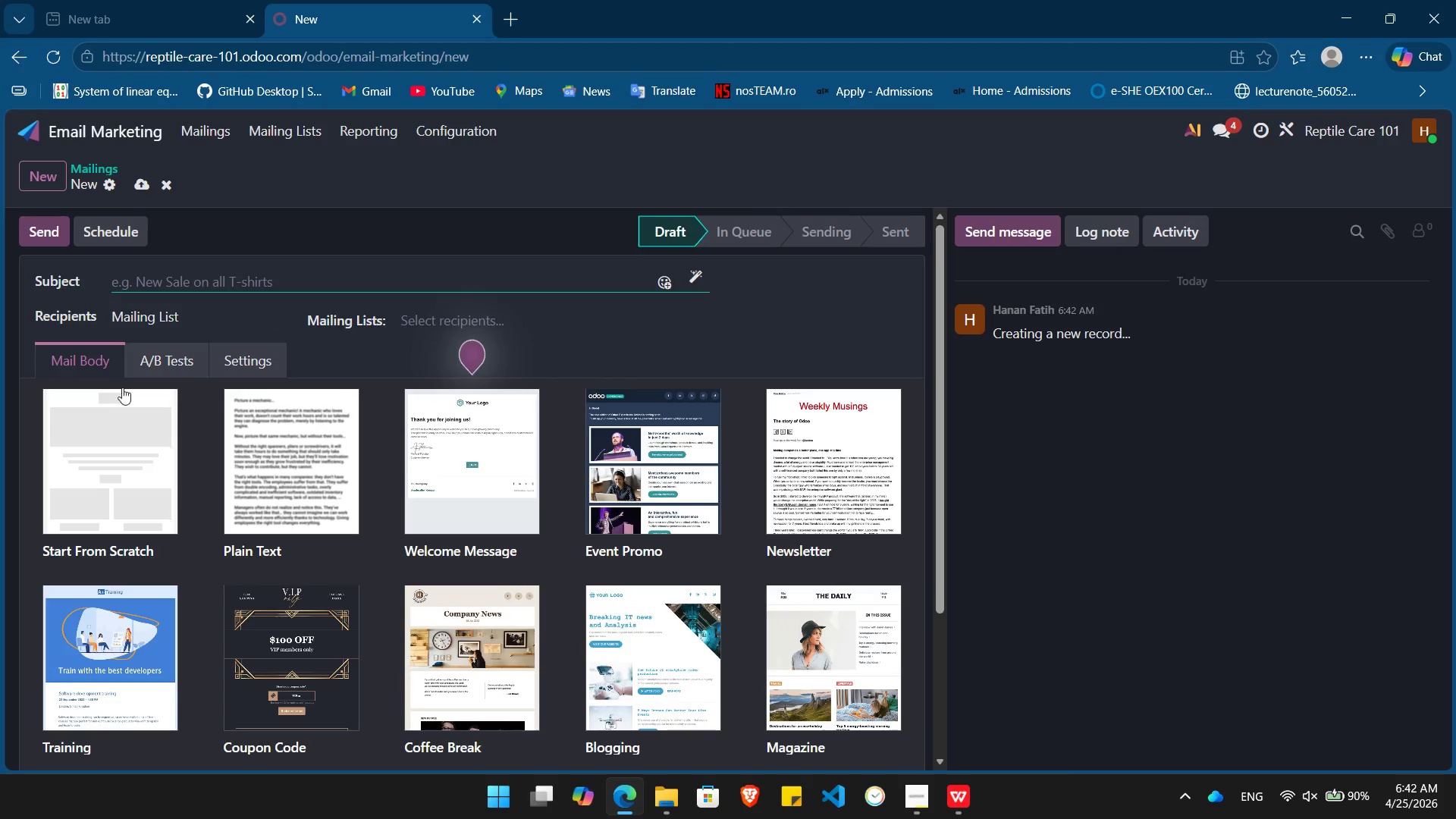 
left_click([101, 447])
 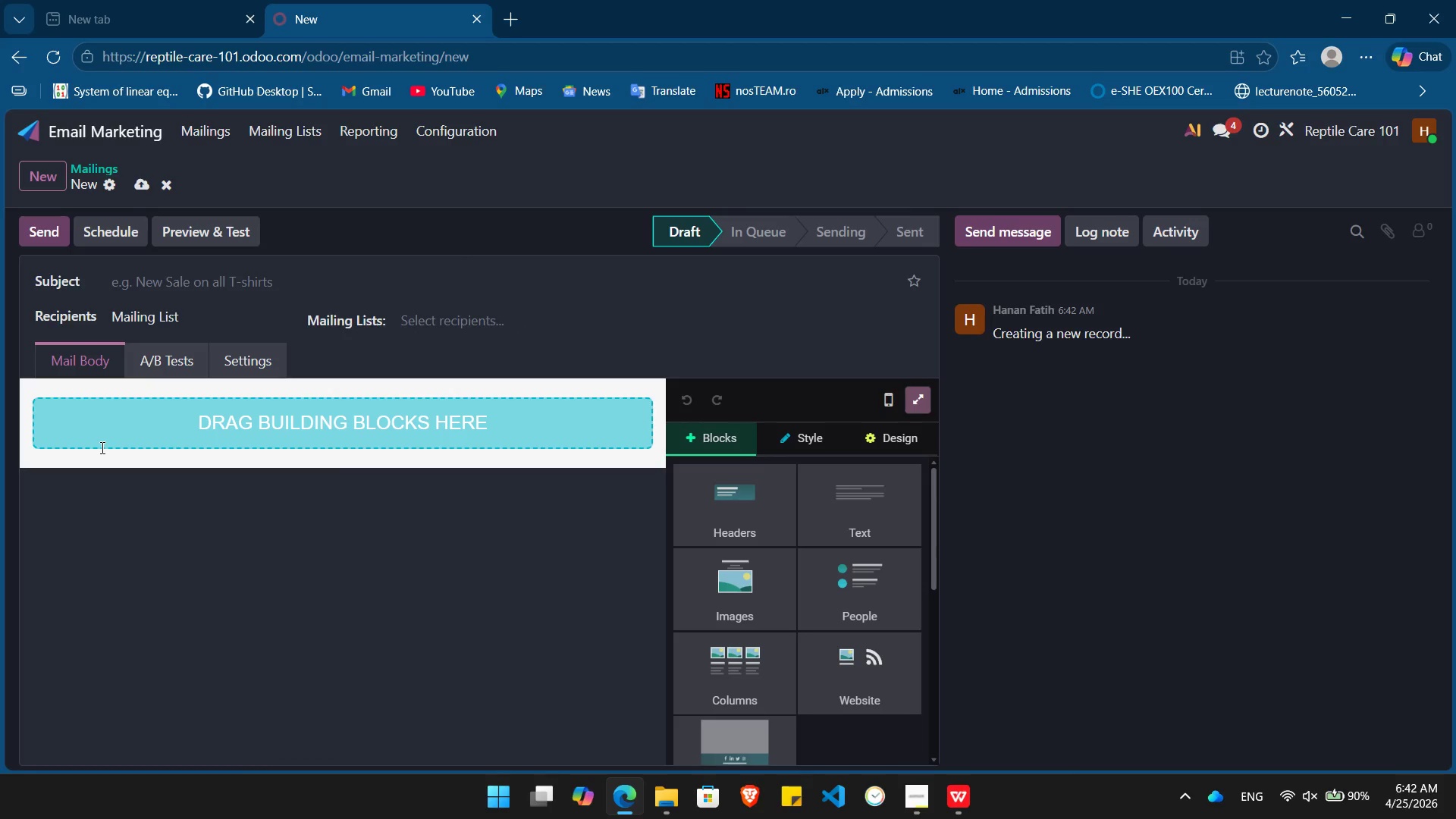 
wait(6.66)
 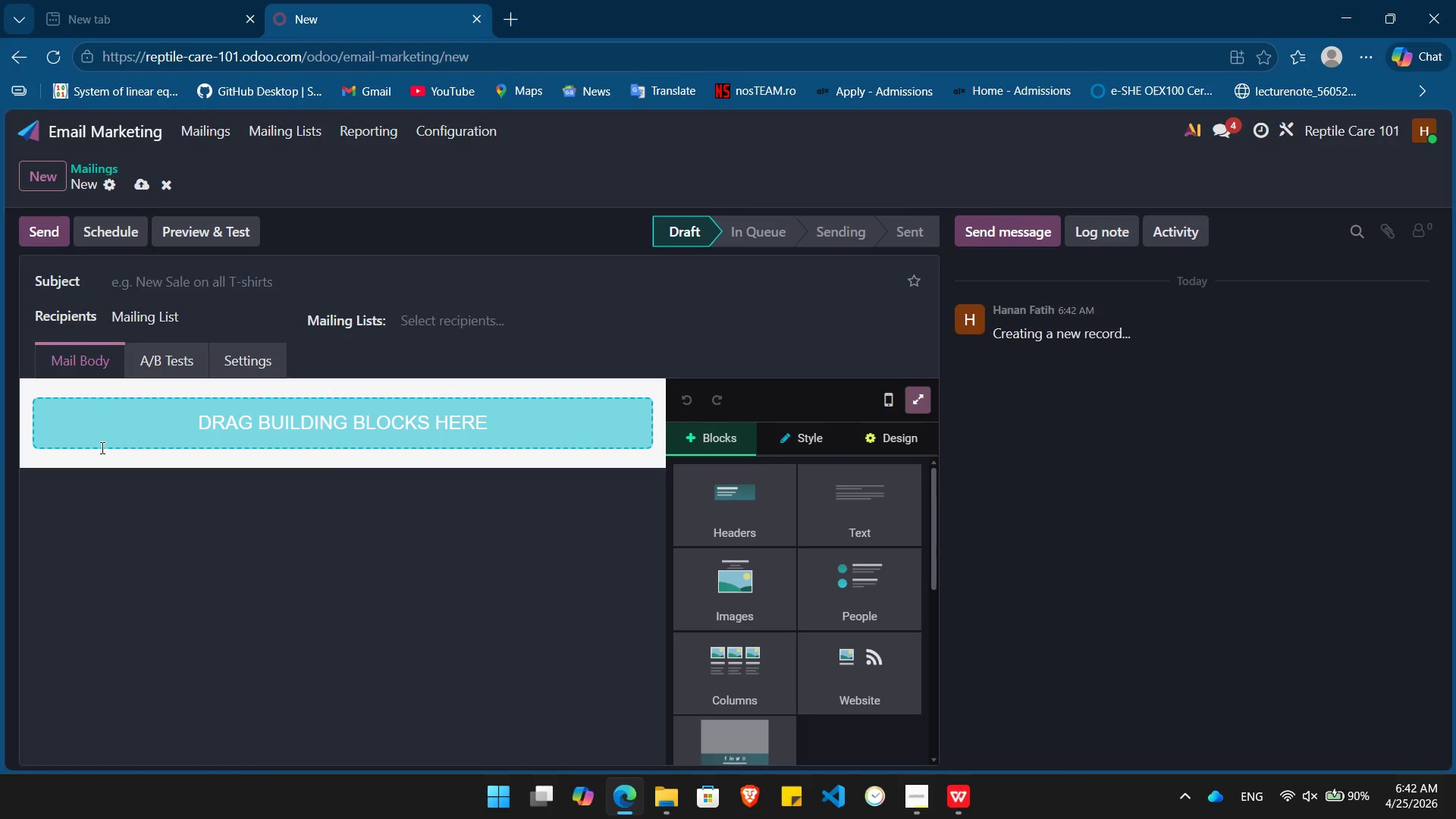 
left_click([495, 325])
 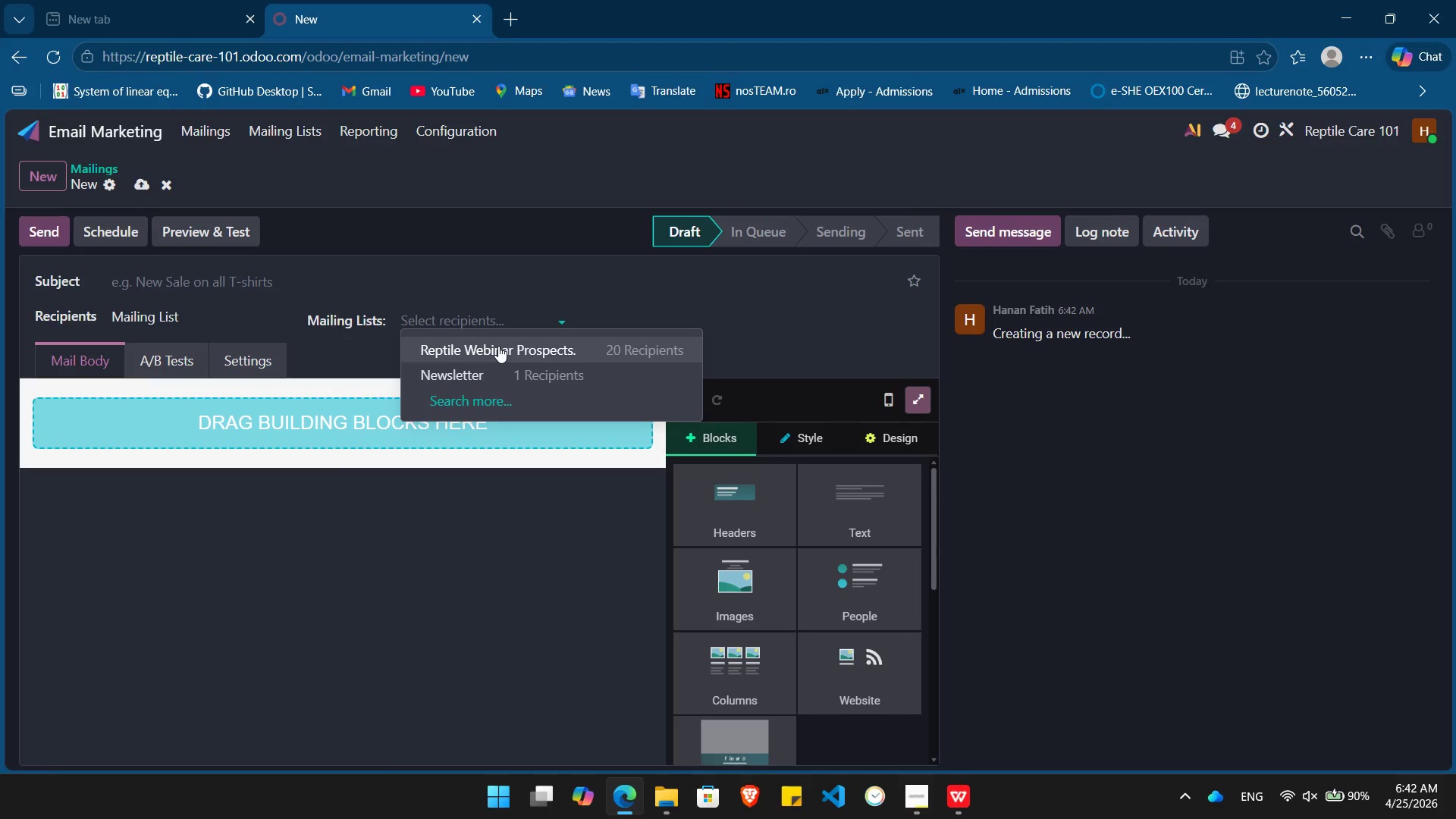 
left_click([498, 346])
 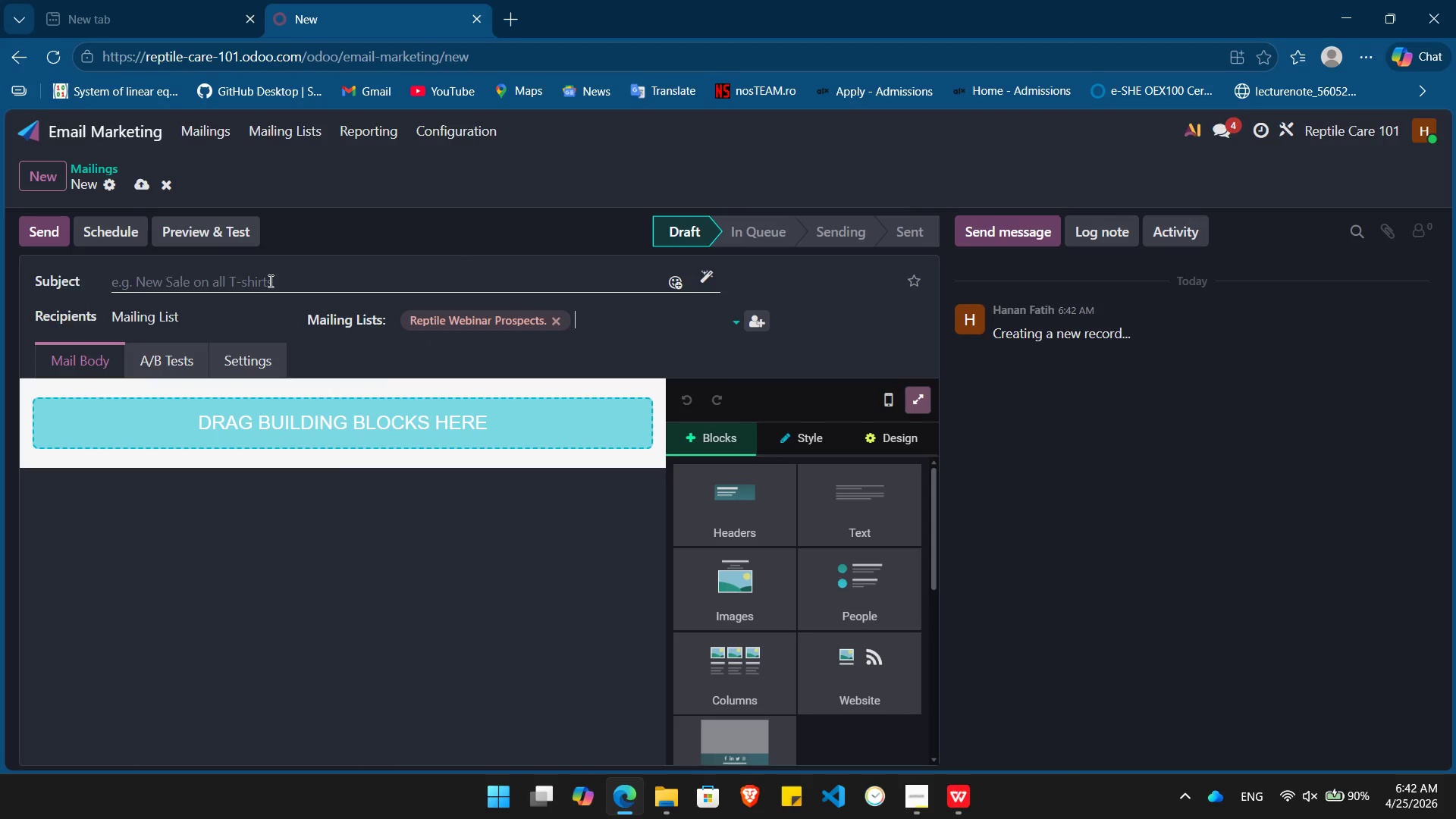 
left_click([269, 281])
 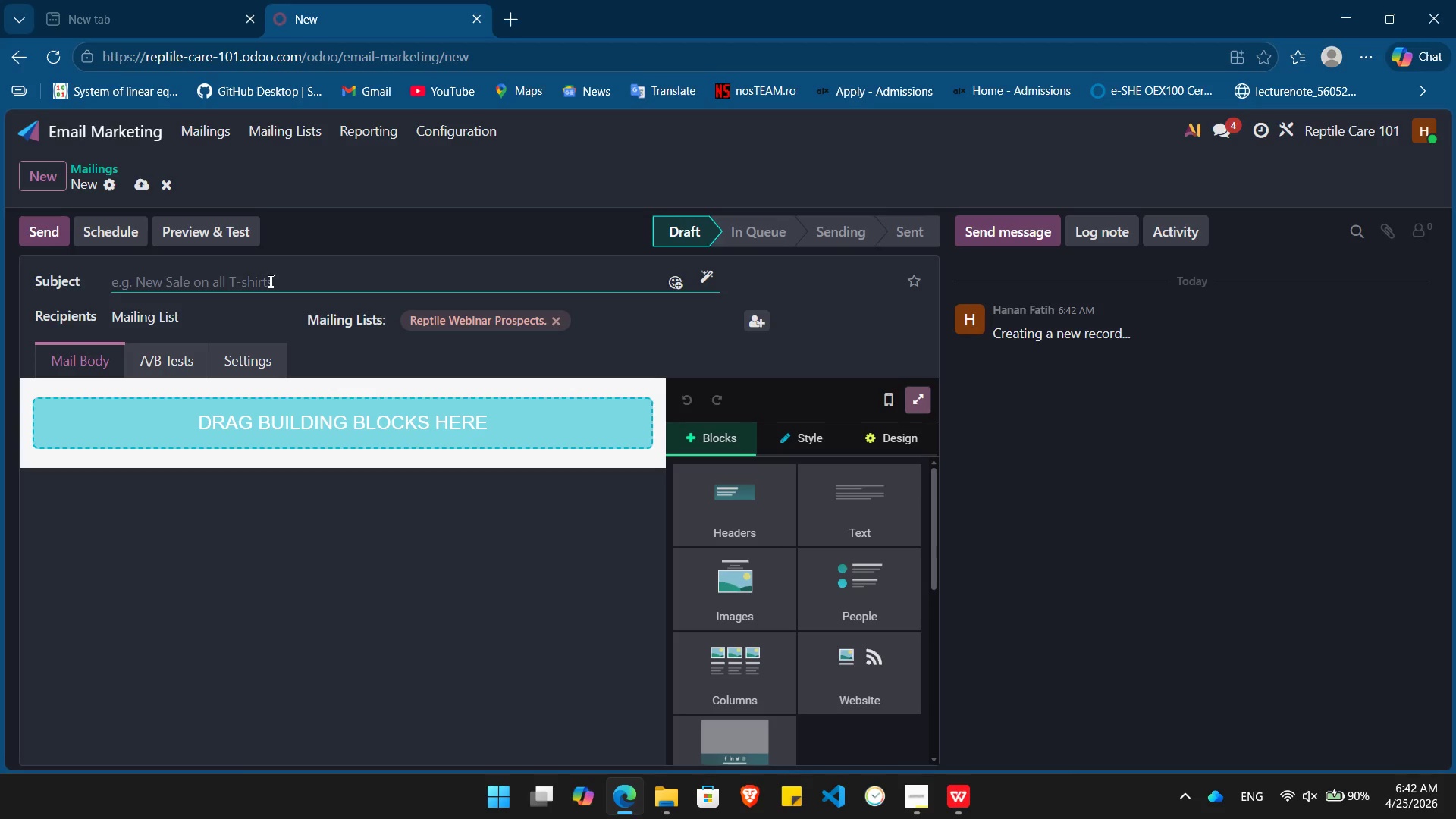 
type(The "High Maitenance")
 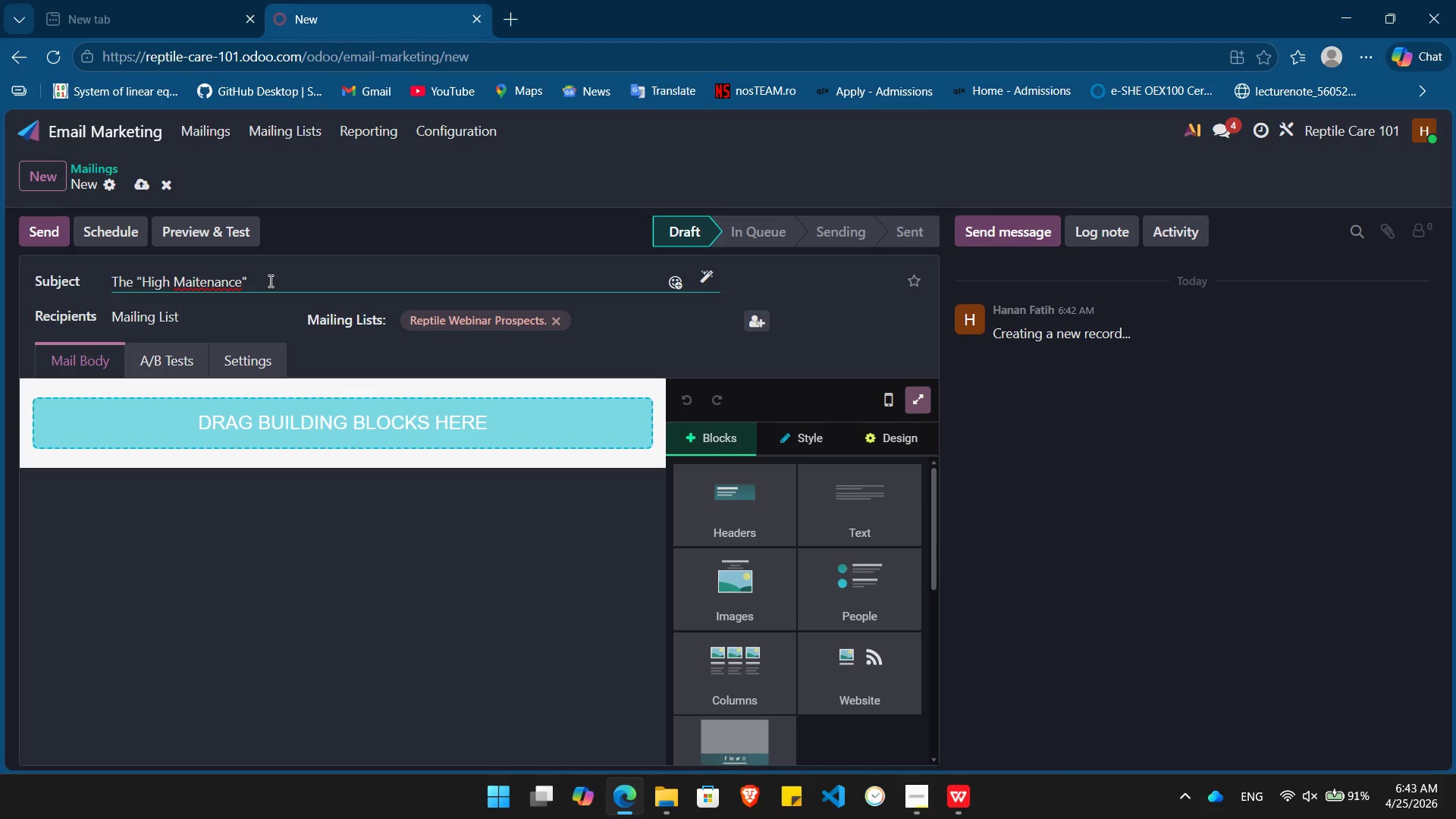 
left_click([185, 280])
 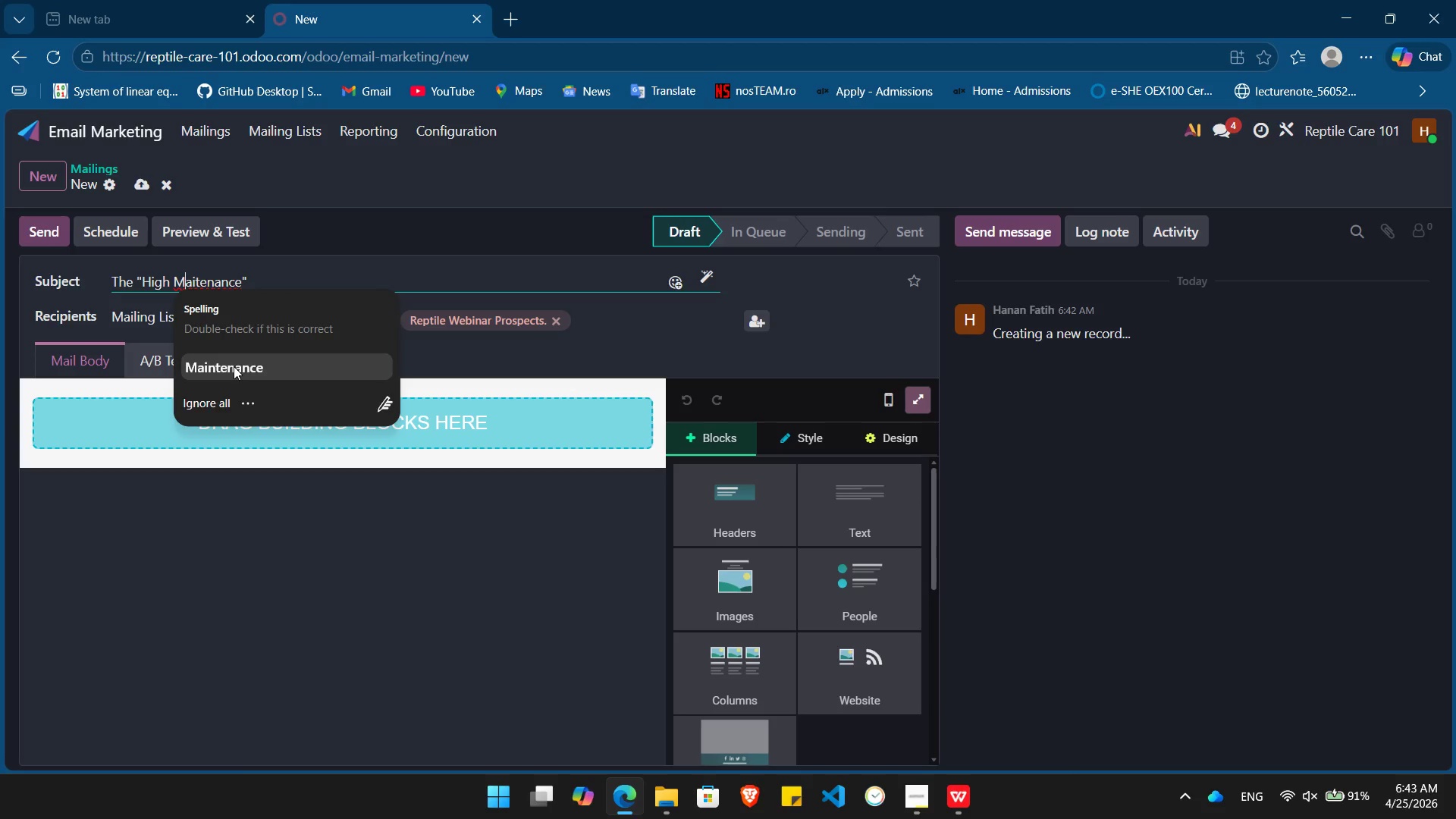 
left_click([235, 367])
 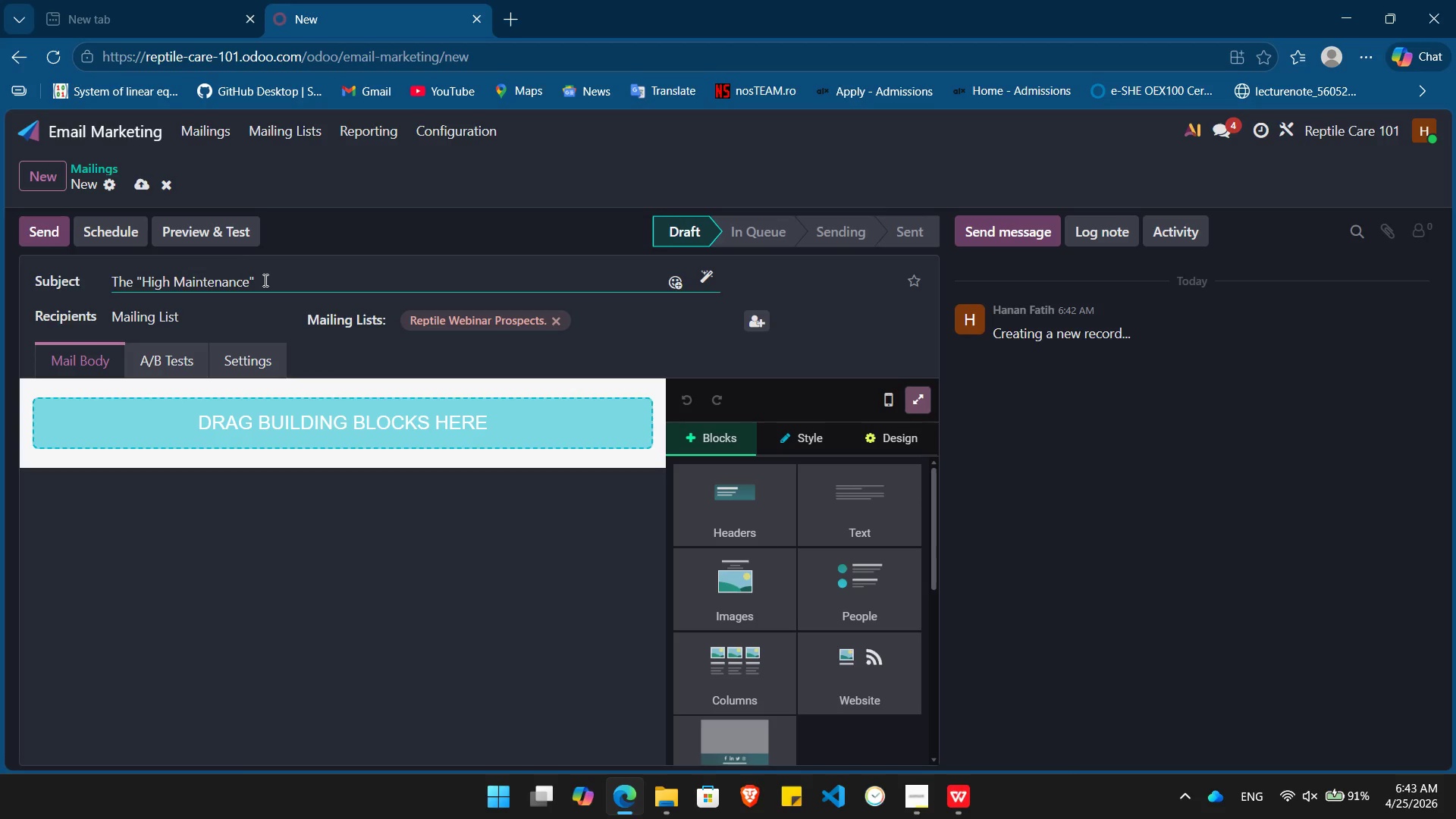 
left_click([266, 283])
 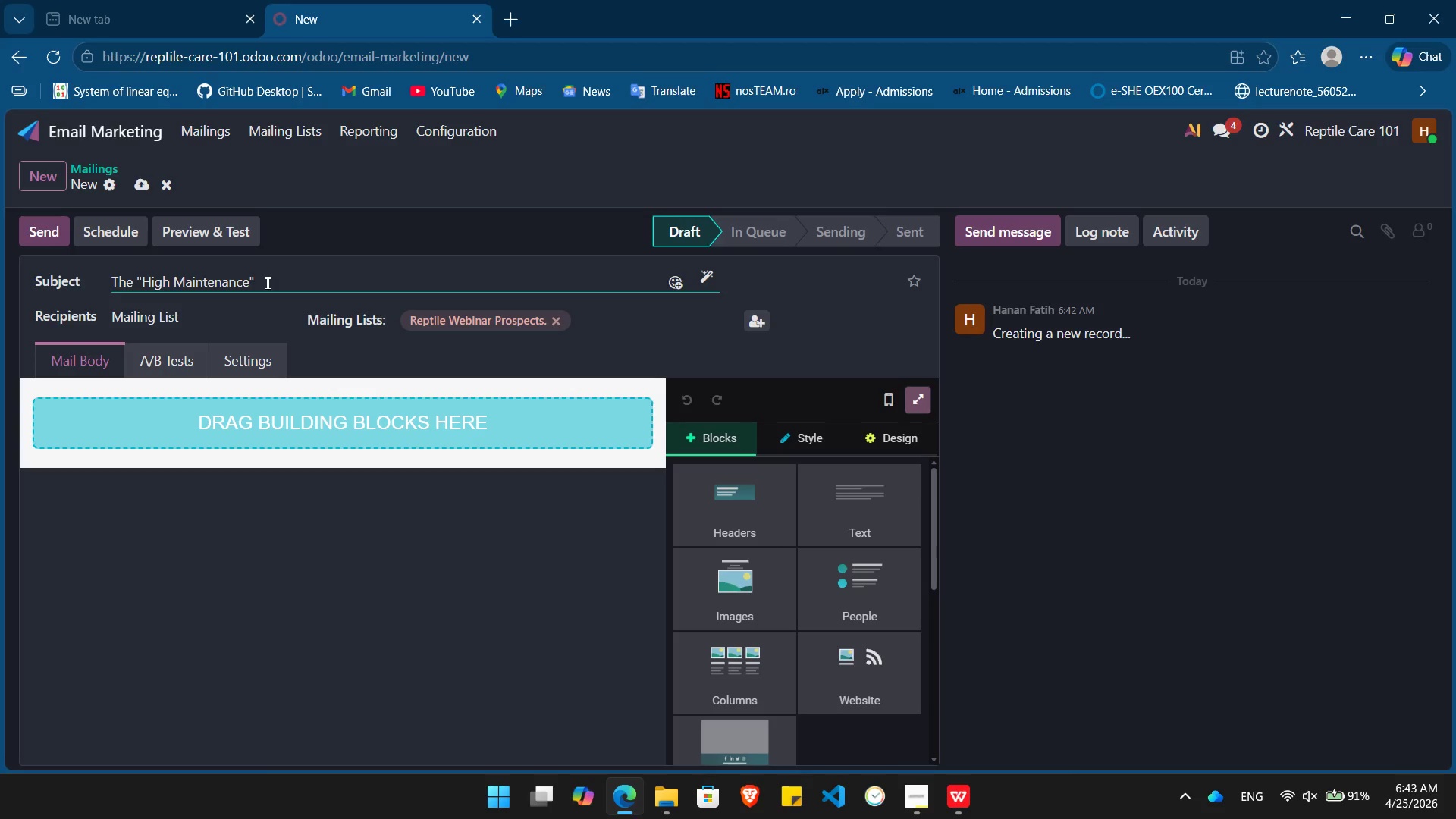 
type( Myth )
 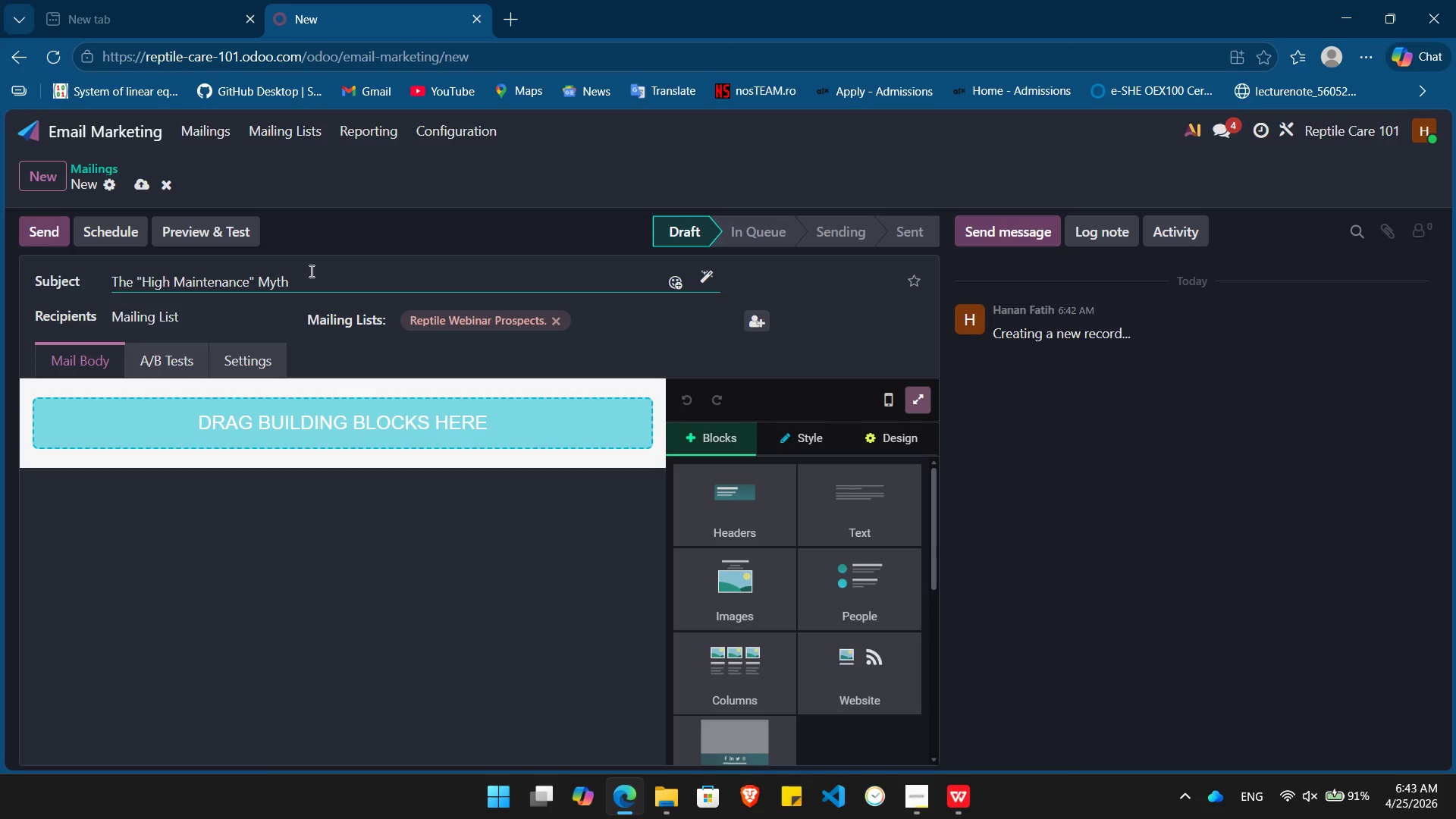 
wait(5.16)
 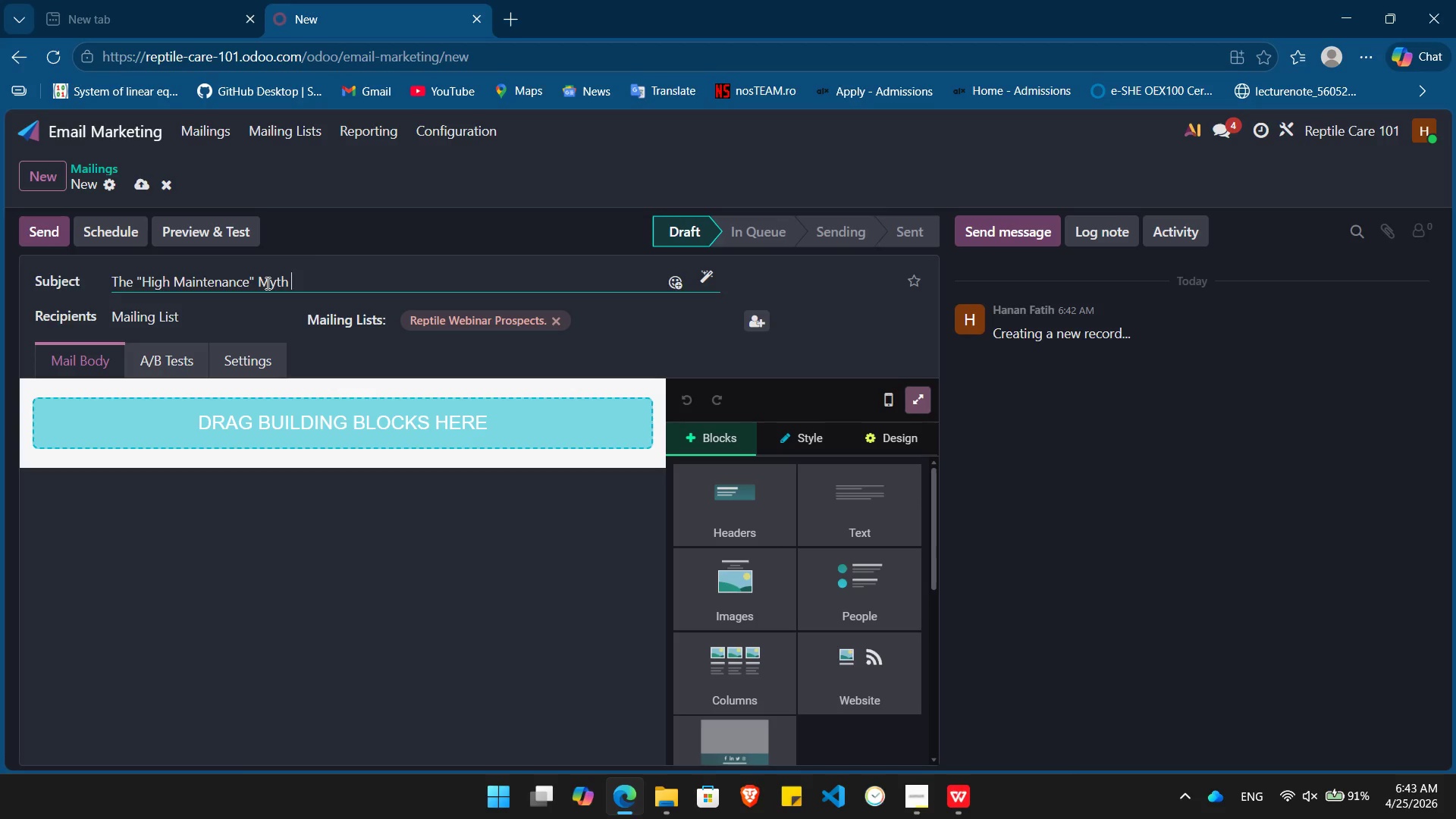 
left_click_drag(start_coordinate=[879, 506], to_coordinate=[344, 429])
 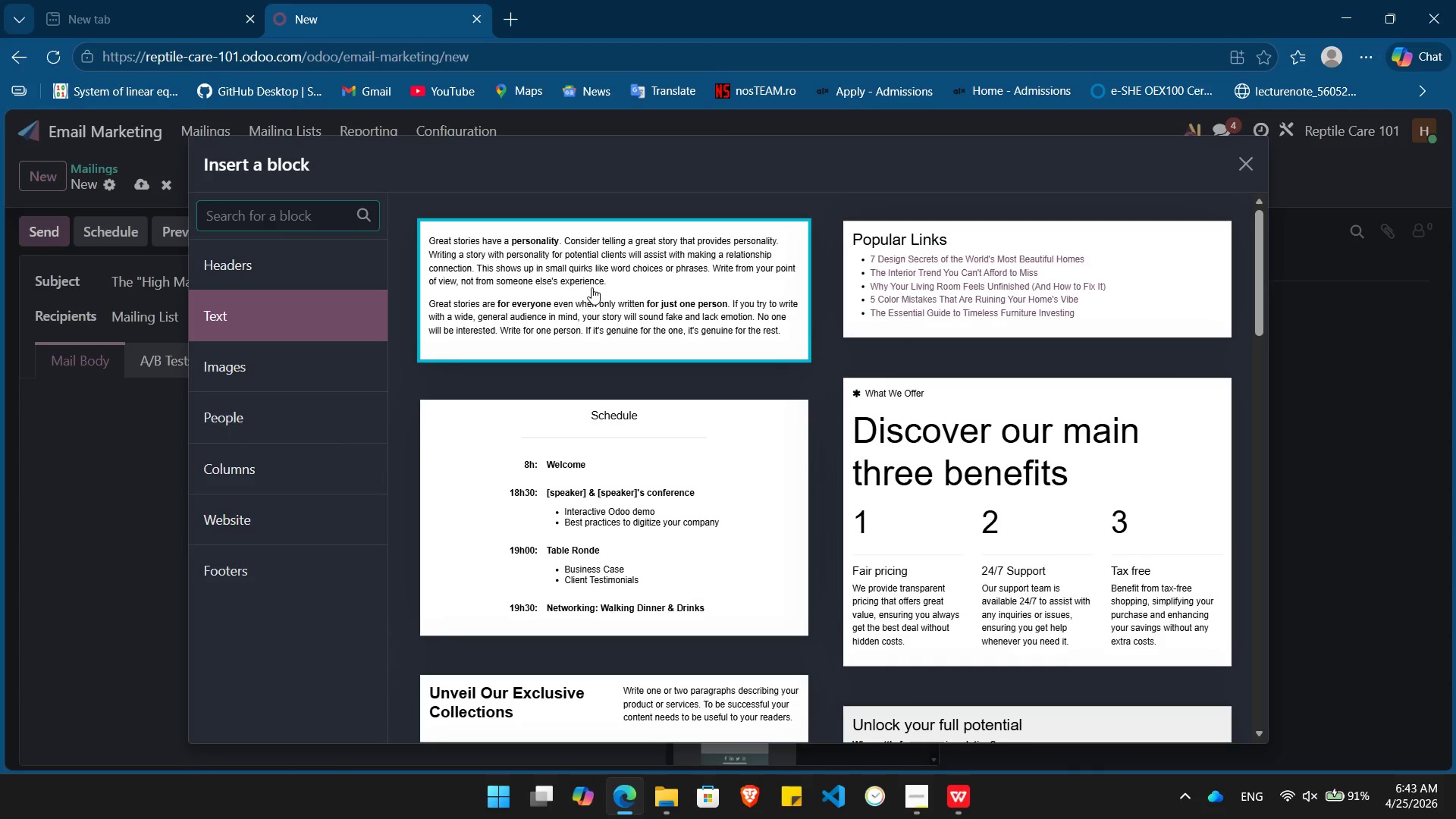 
left_click([592, 287])
 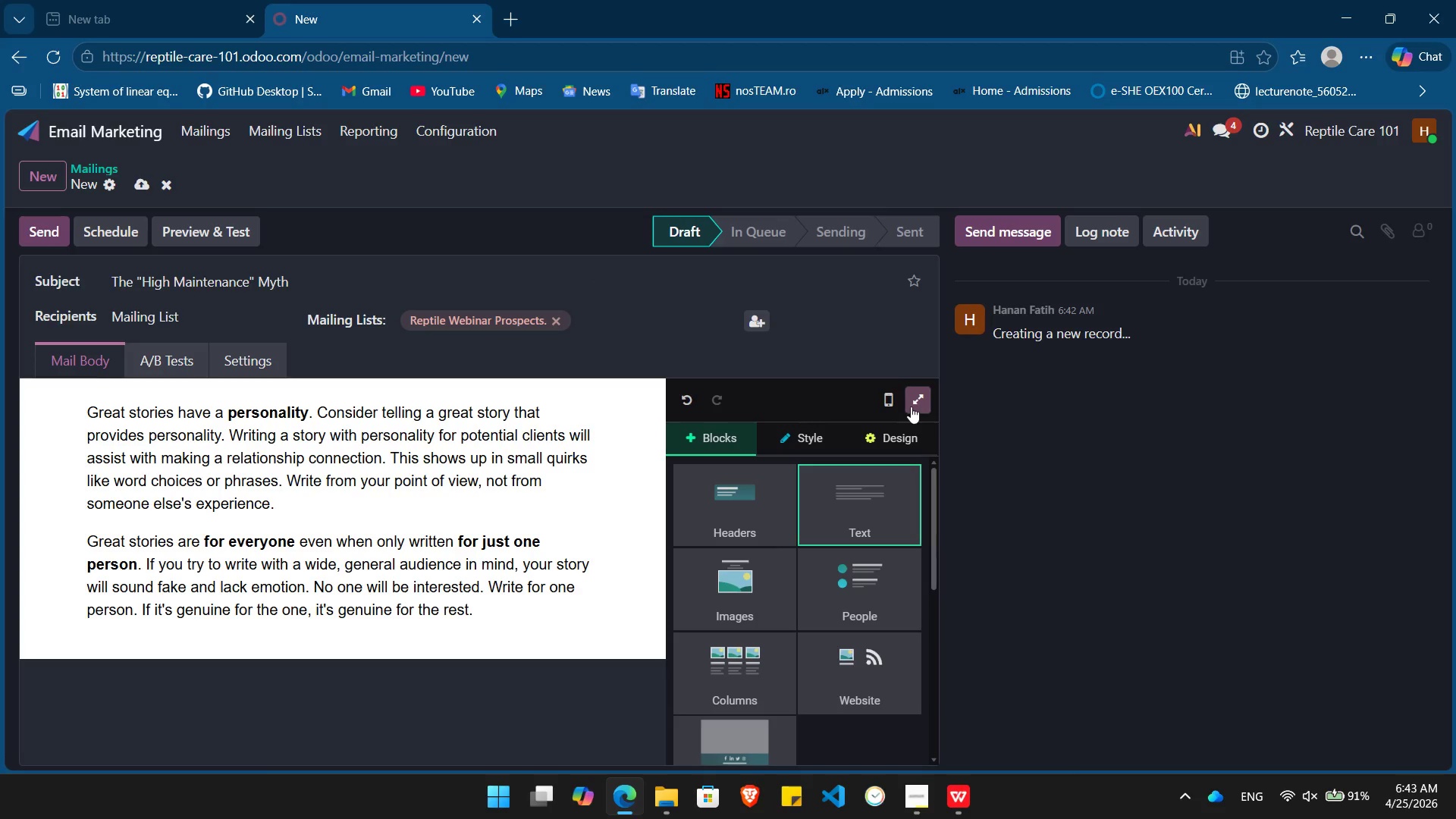 
left_click([911, 406])
 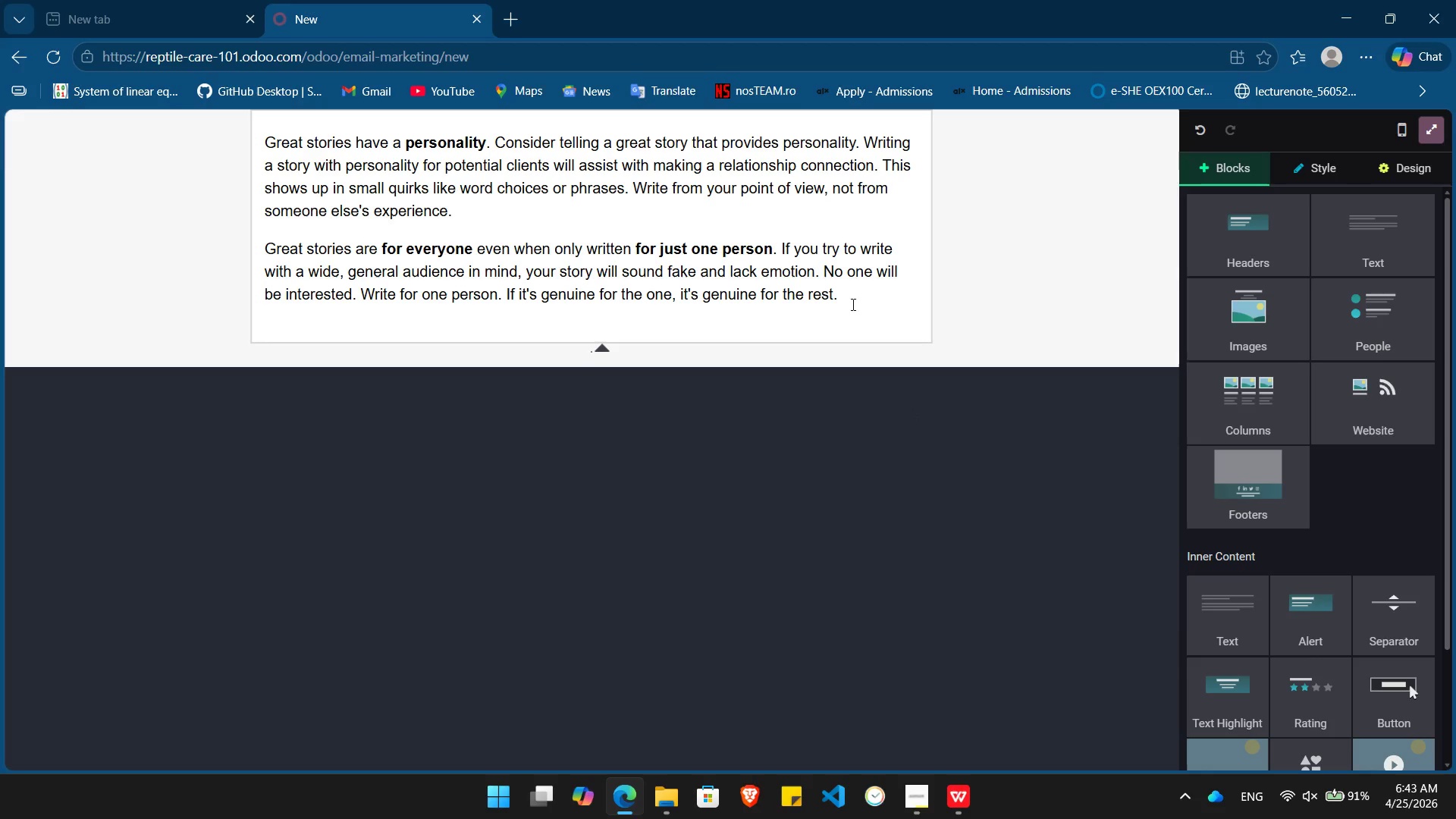 
left_click_drag(start_coordinate=[850, 307], to_coordinate=[358, 220])
 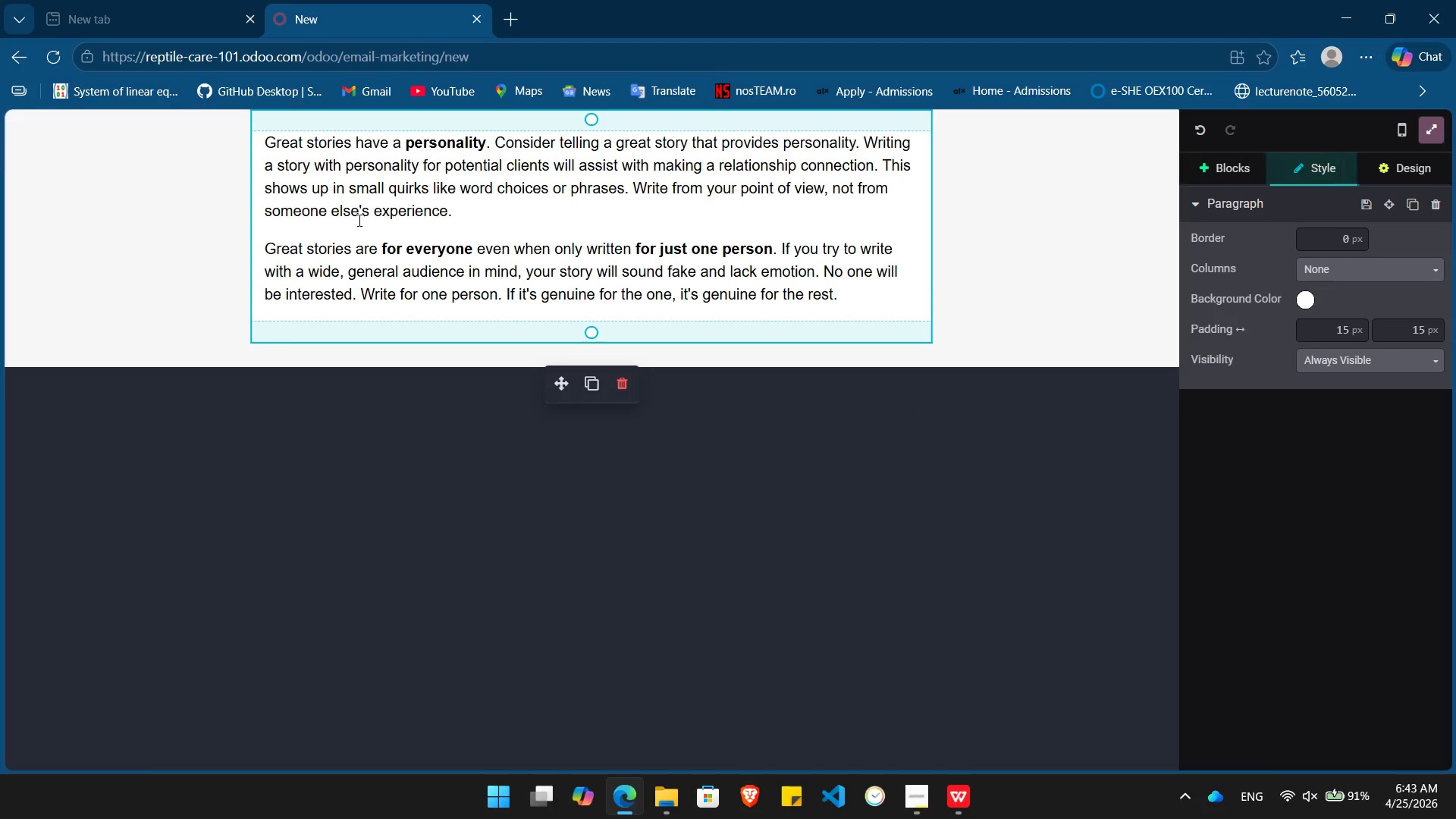 
left_click([358, 220])
 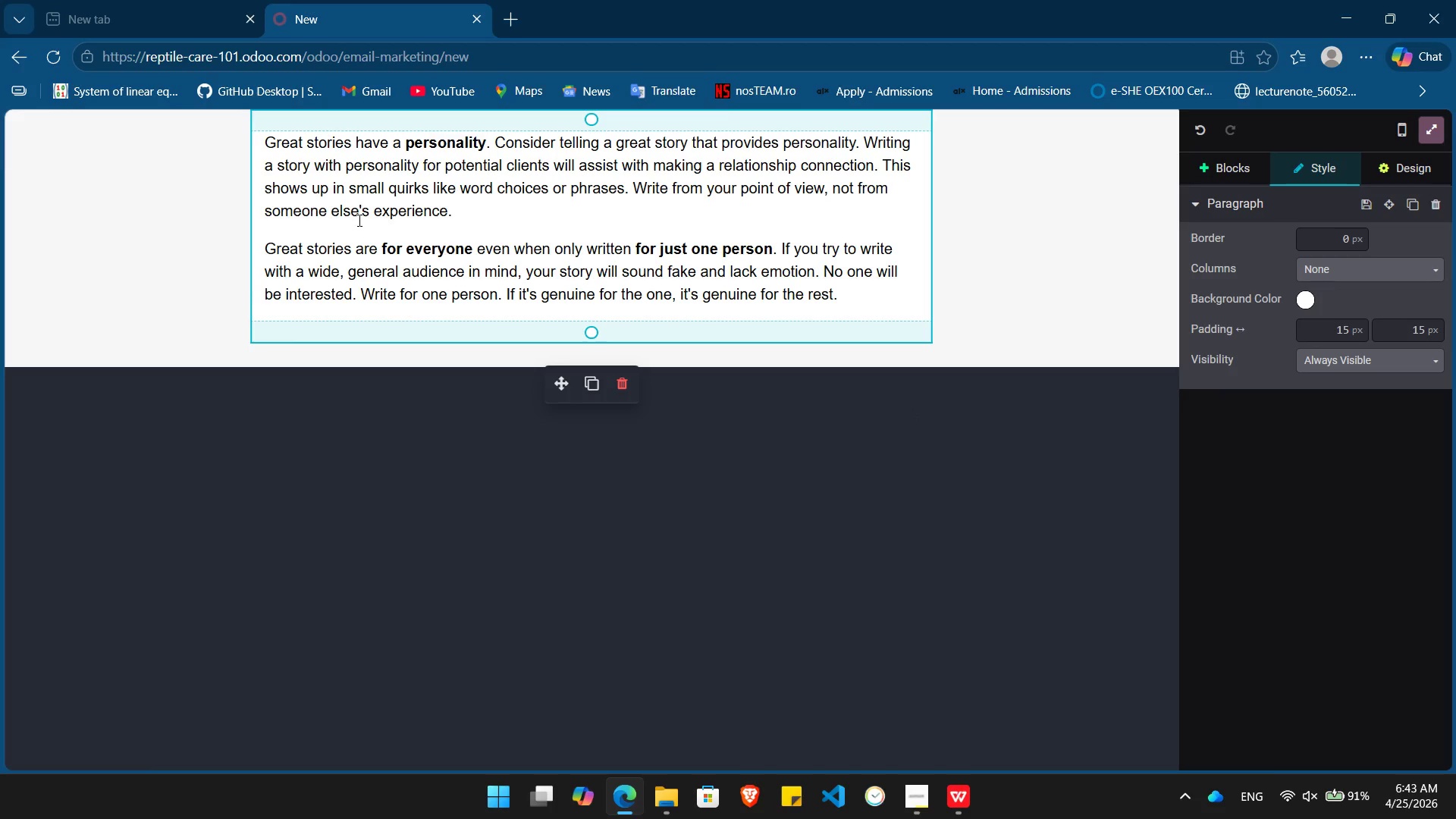 
key(Control+A)
 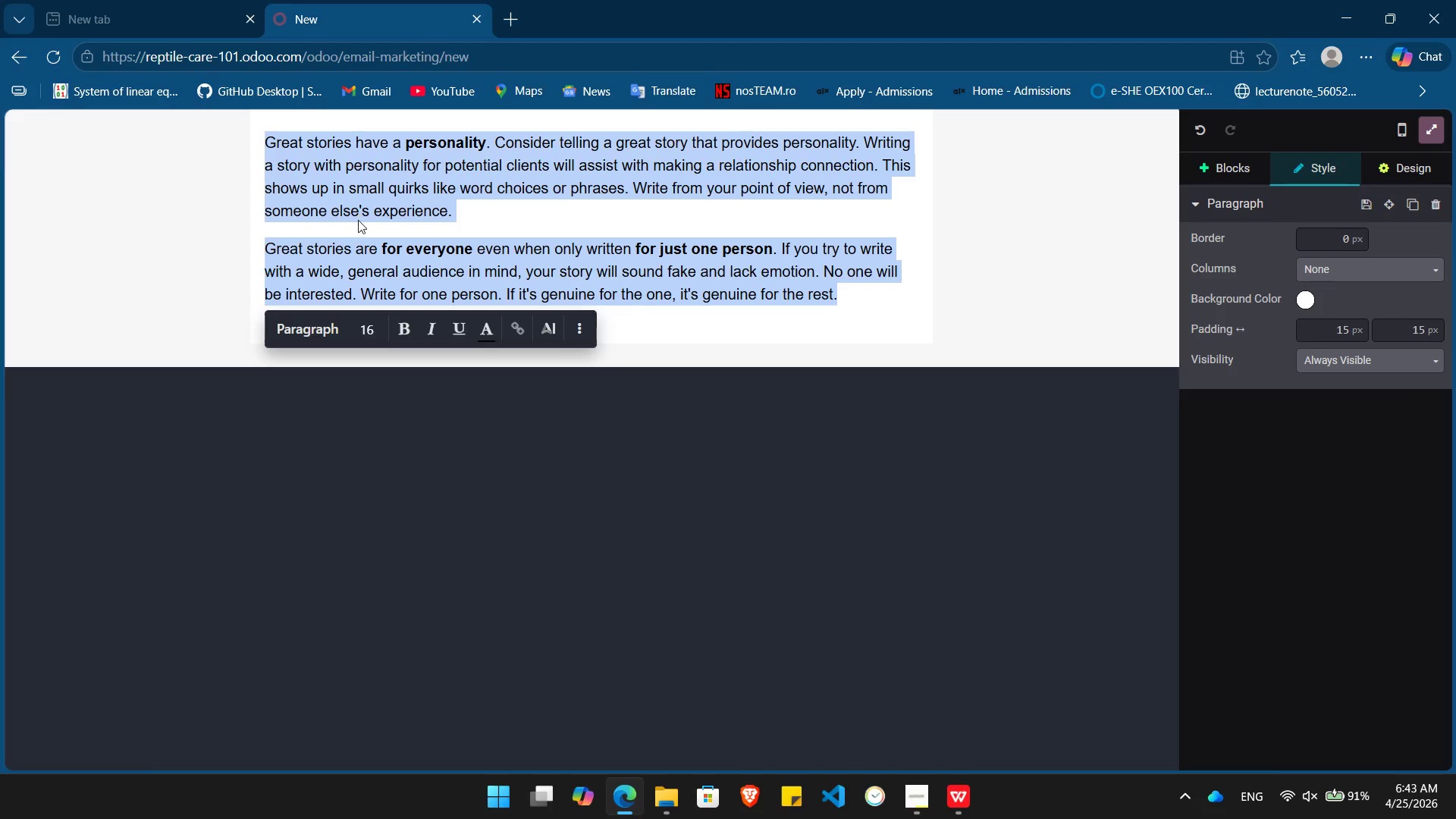 
key(Backspace)
type(Hi /)
 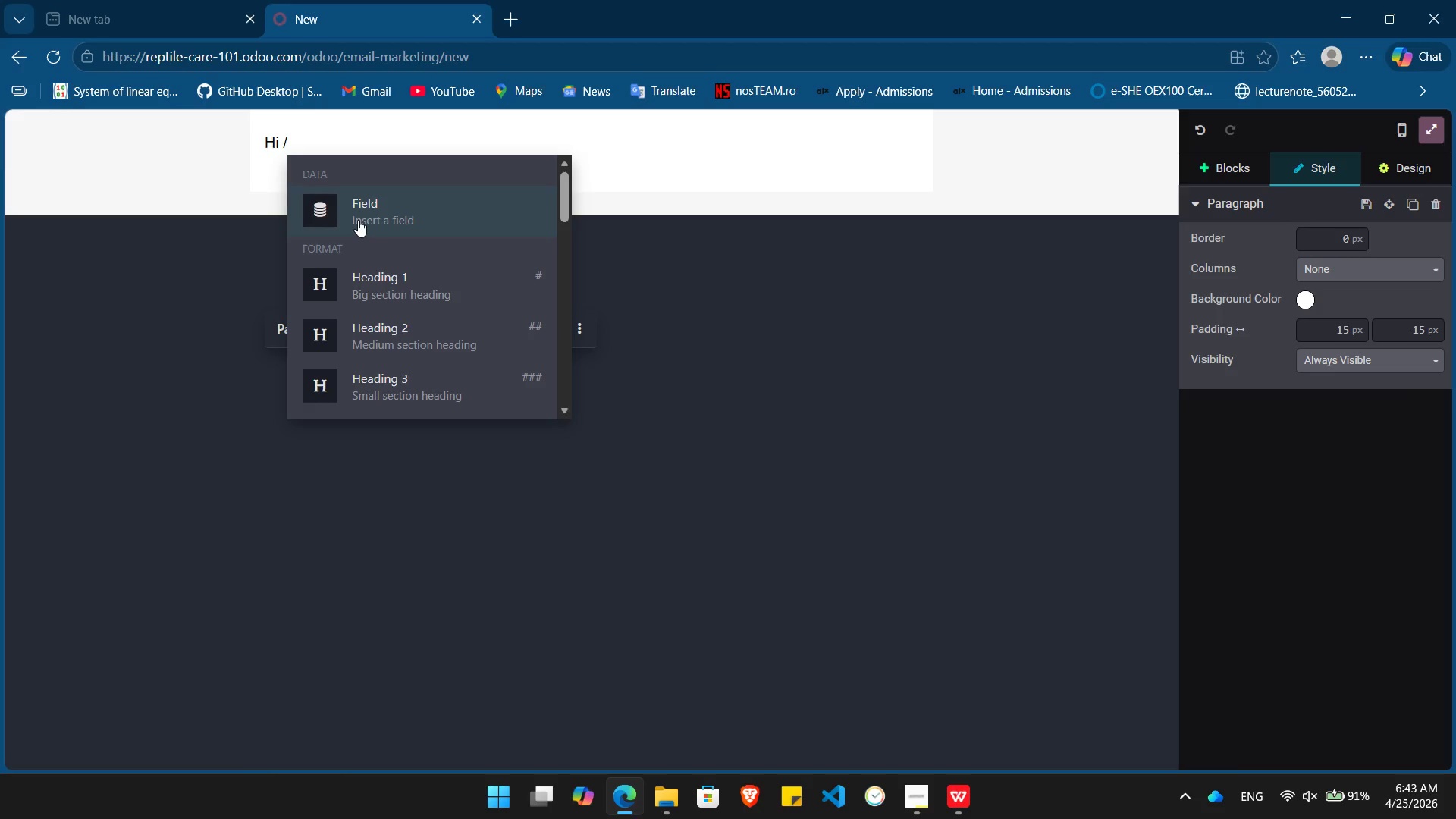 
key(Enter)
 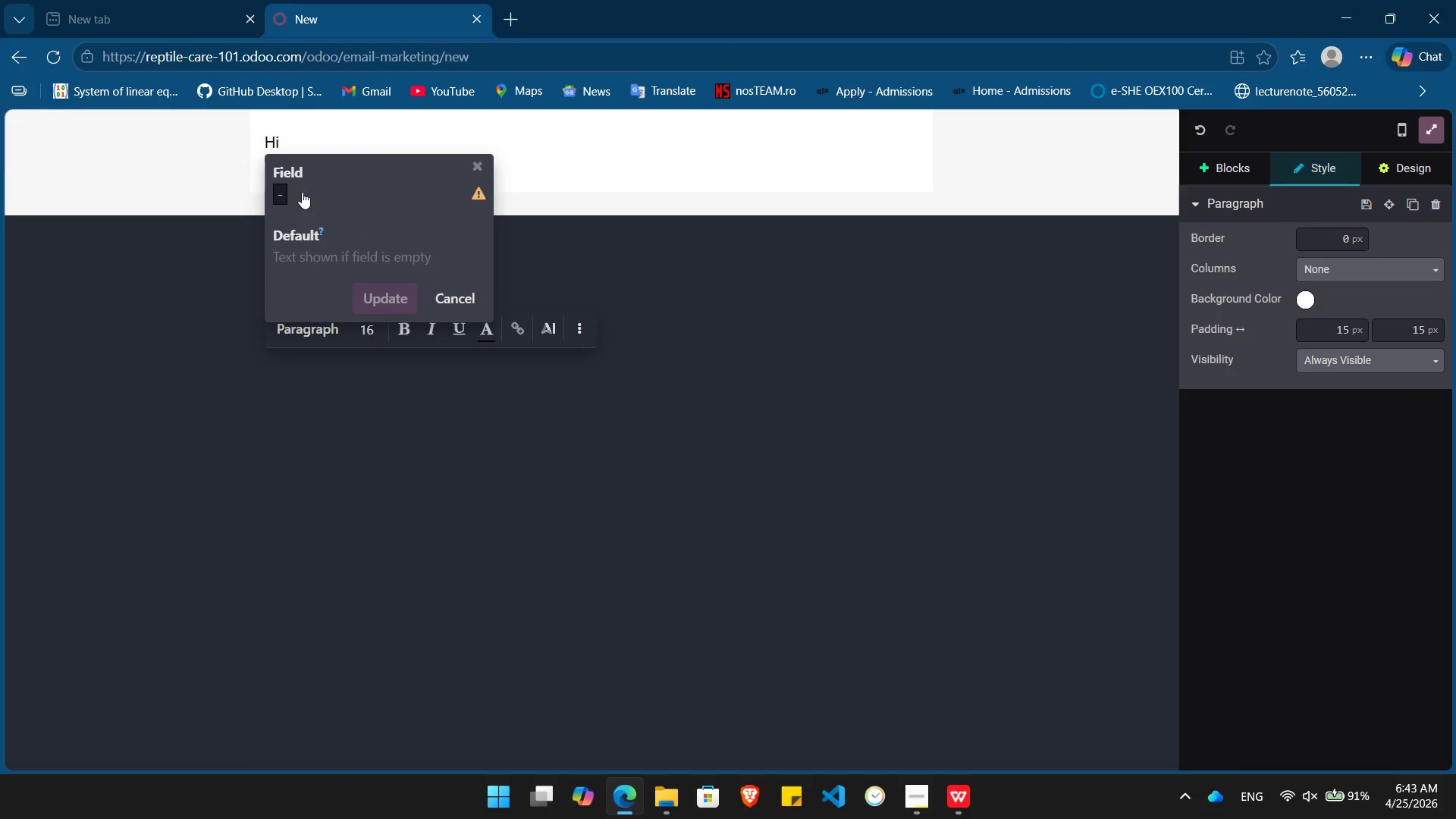 
left_click([279, 194])
 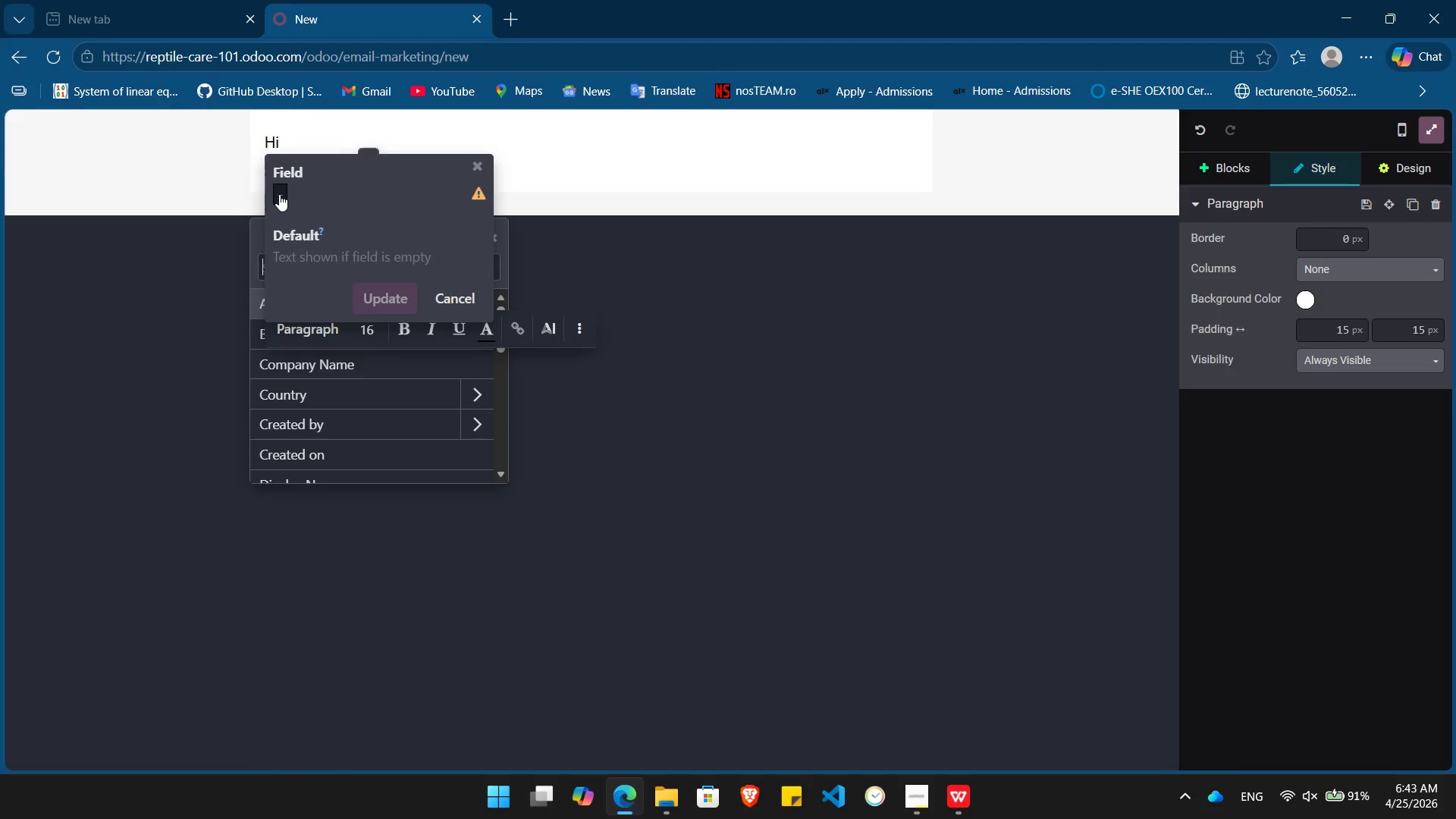 
type(name)
 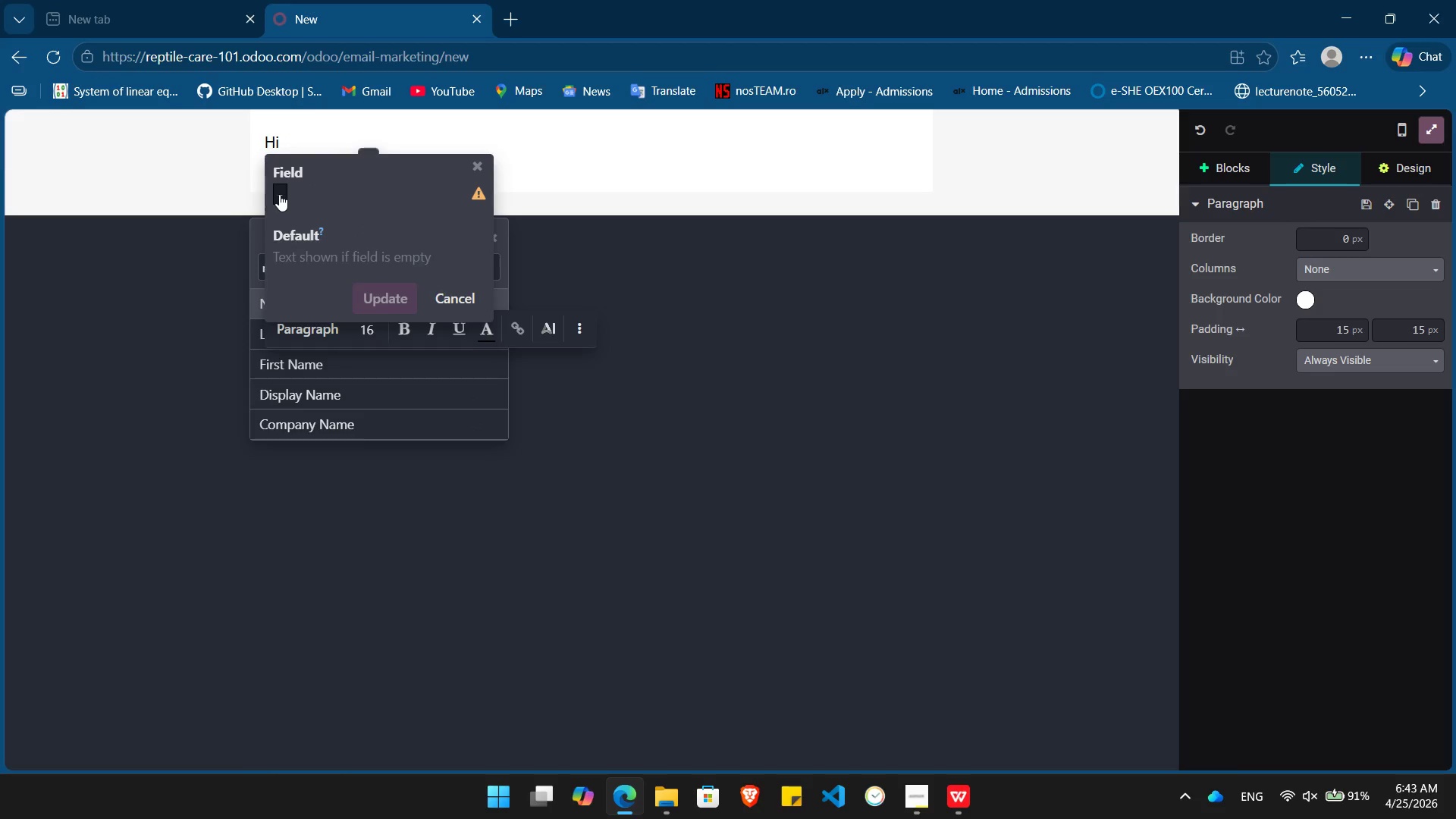 
key(Enter)
 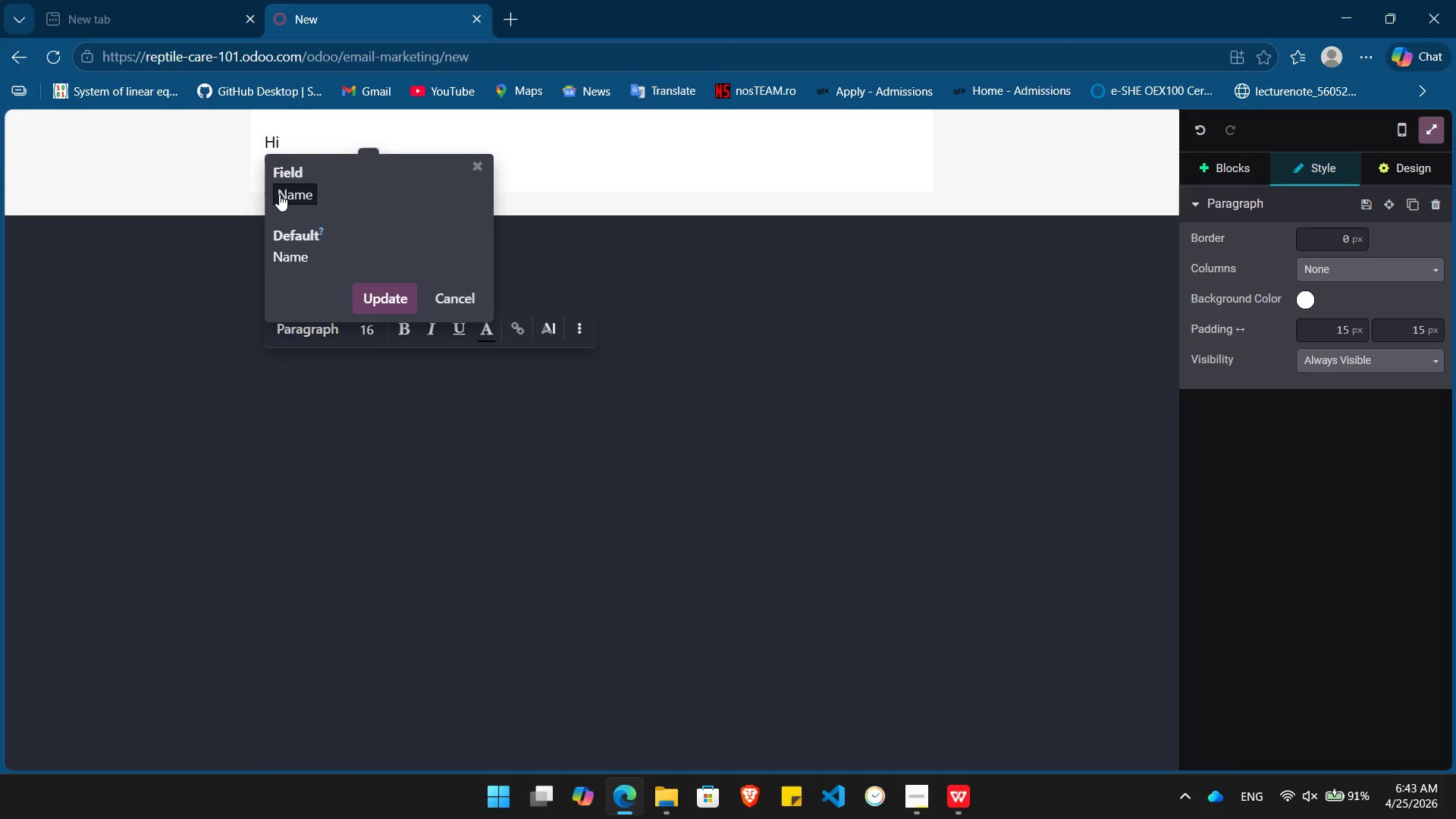 
key(Enter)
 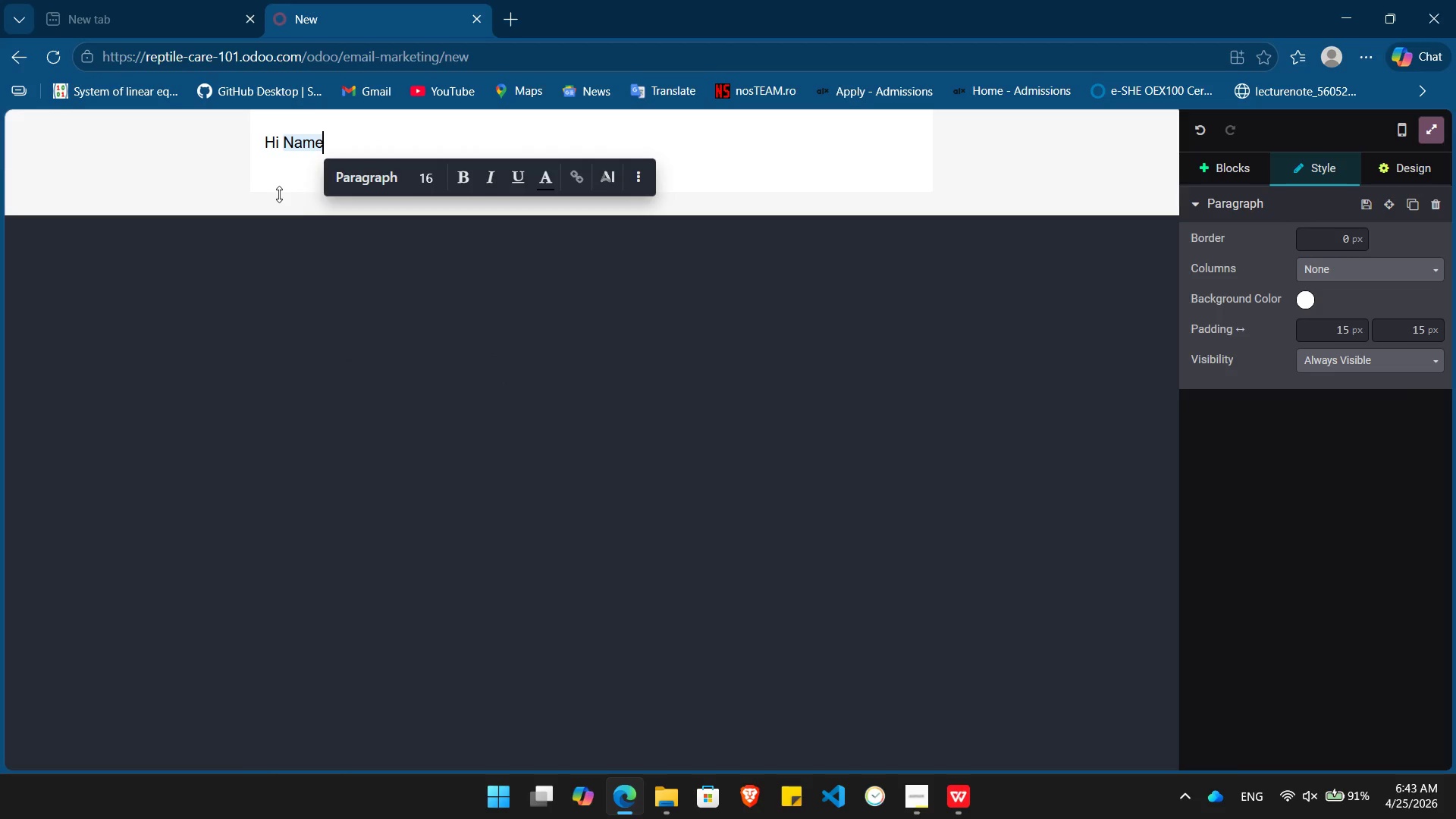 
key(Comma)
 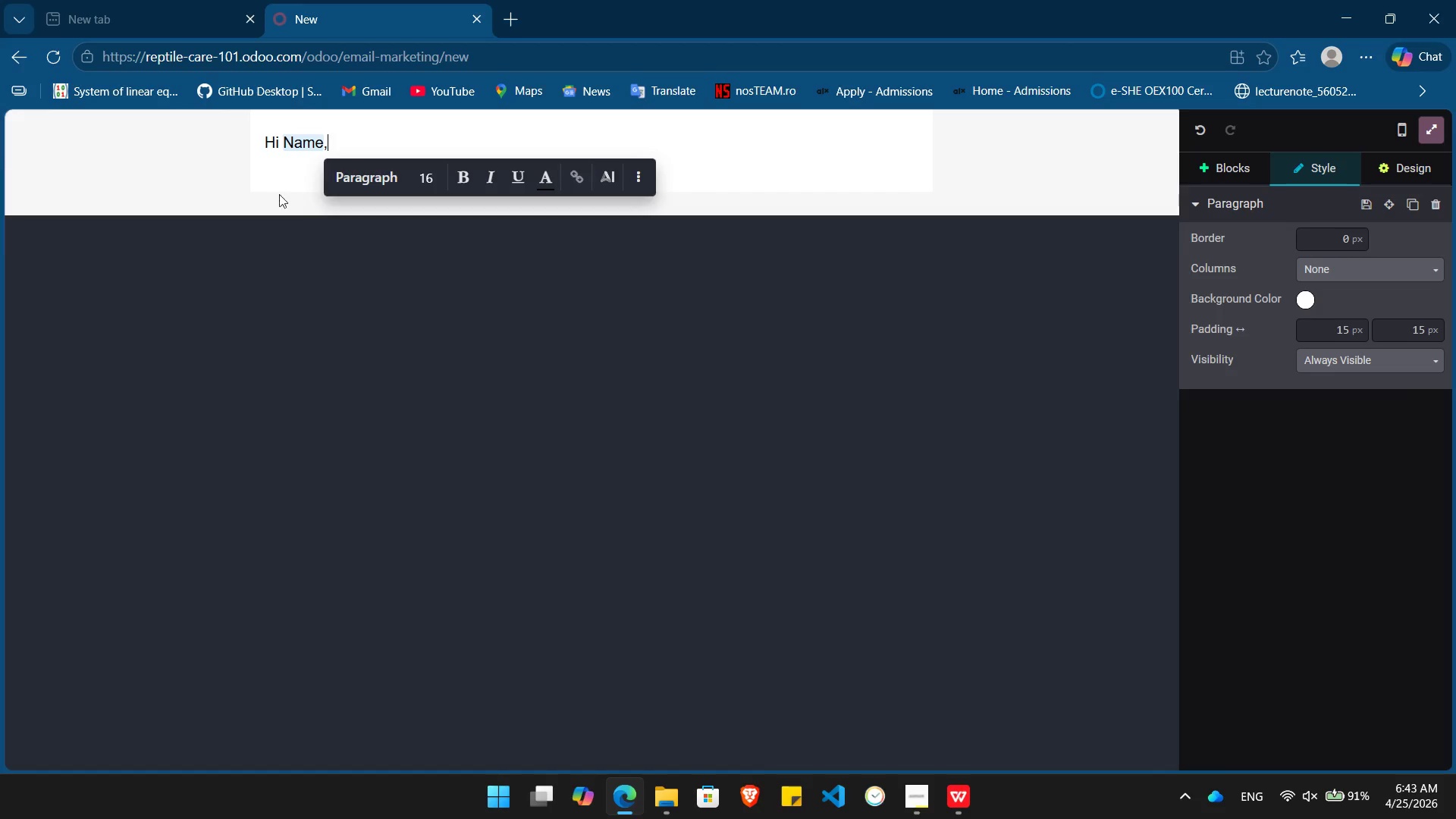 
key(Enter)
 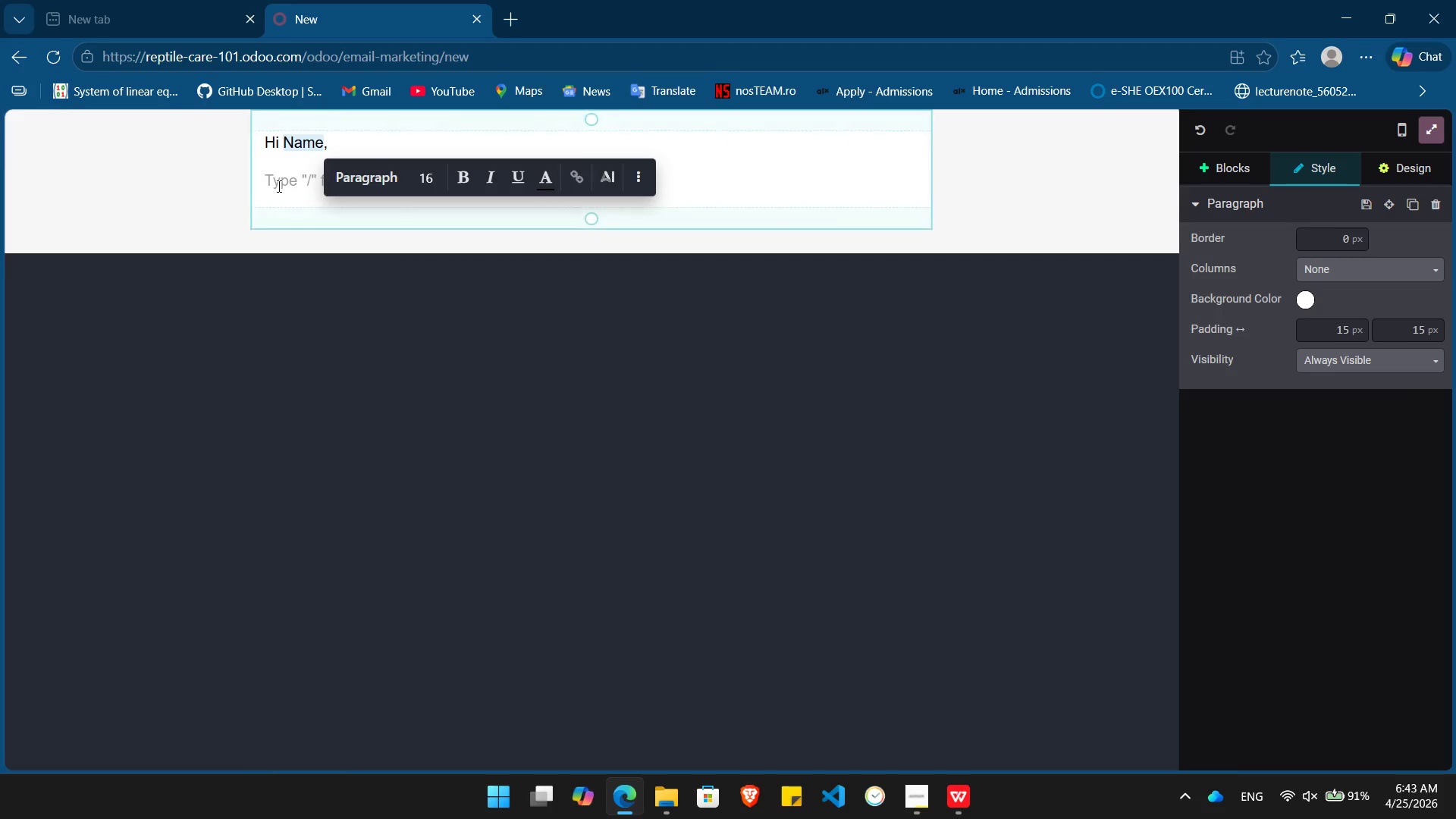 
left_click([278, 186])
 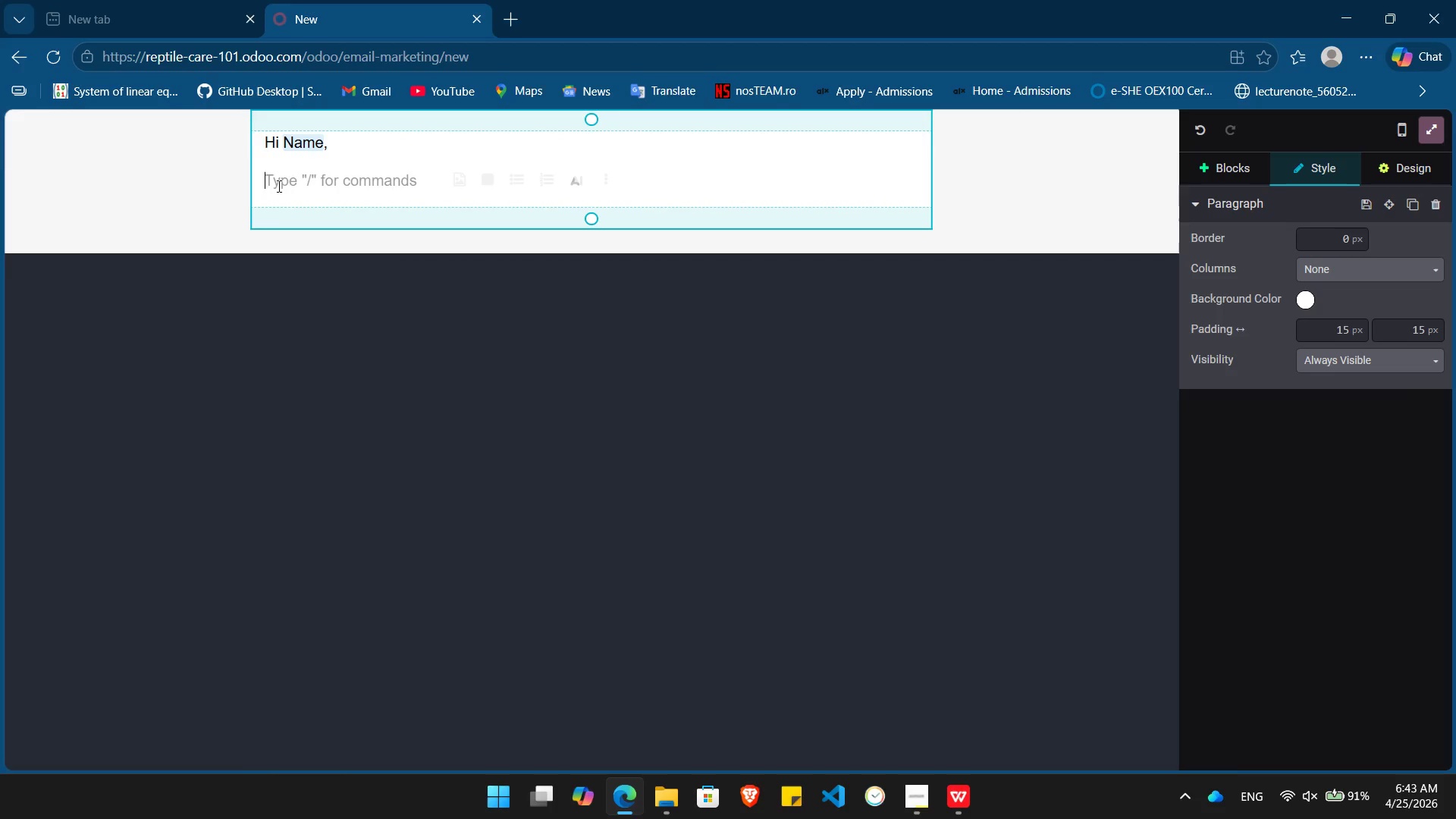 
type(One of the biggest myths we hear a )
key(Backspace)
type(t )
 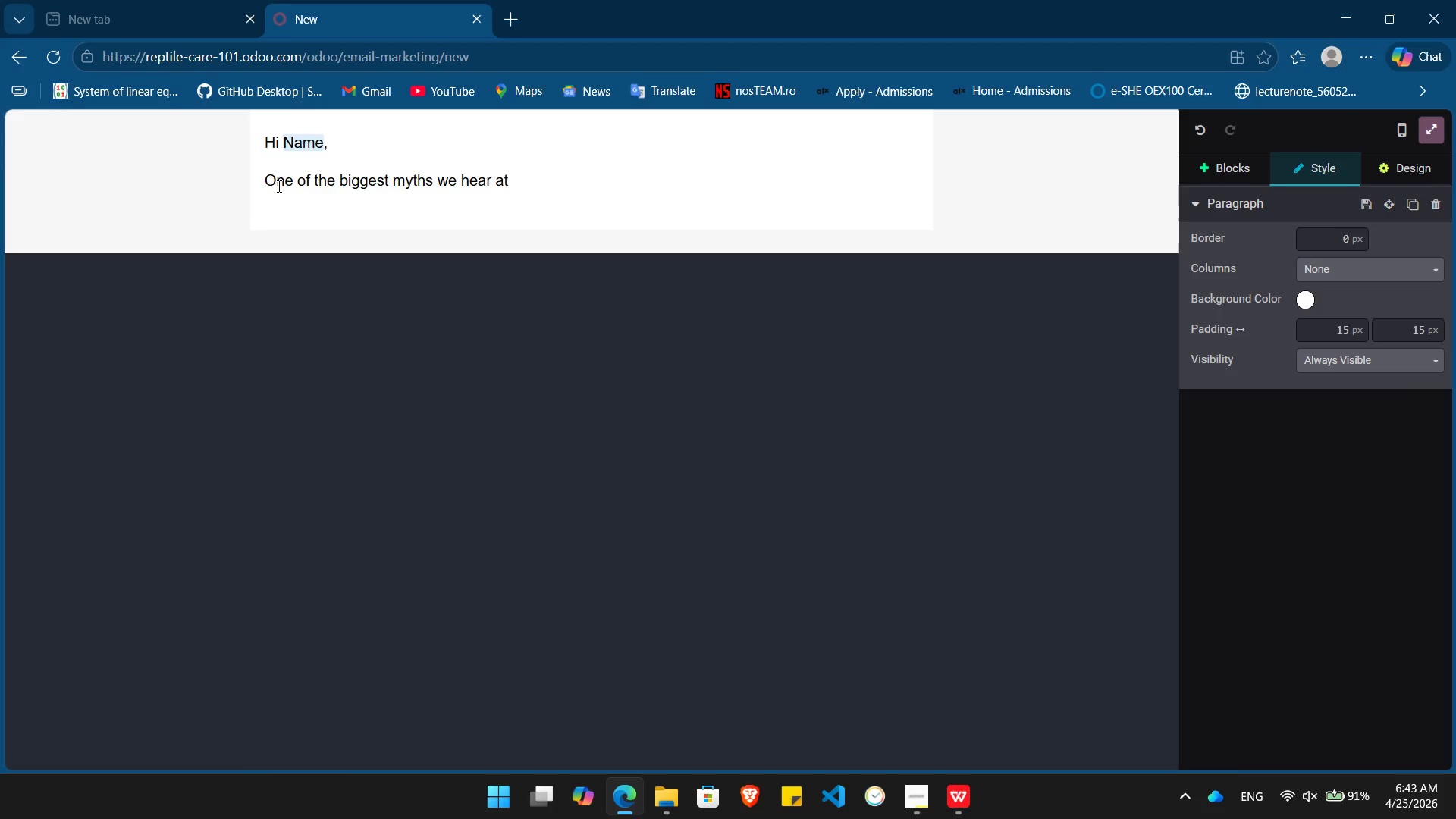 
key(Control+B)
 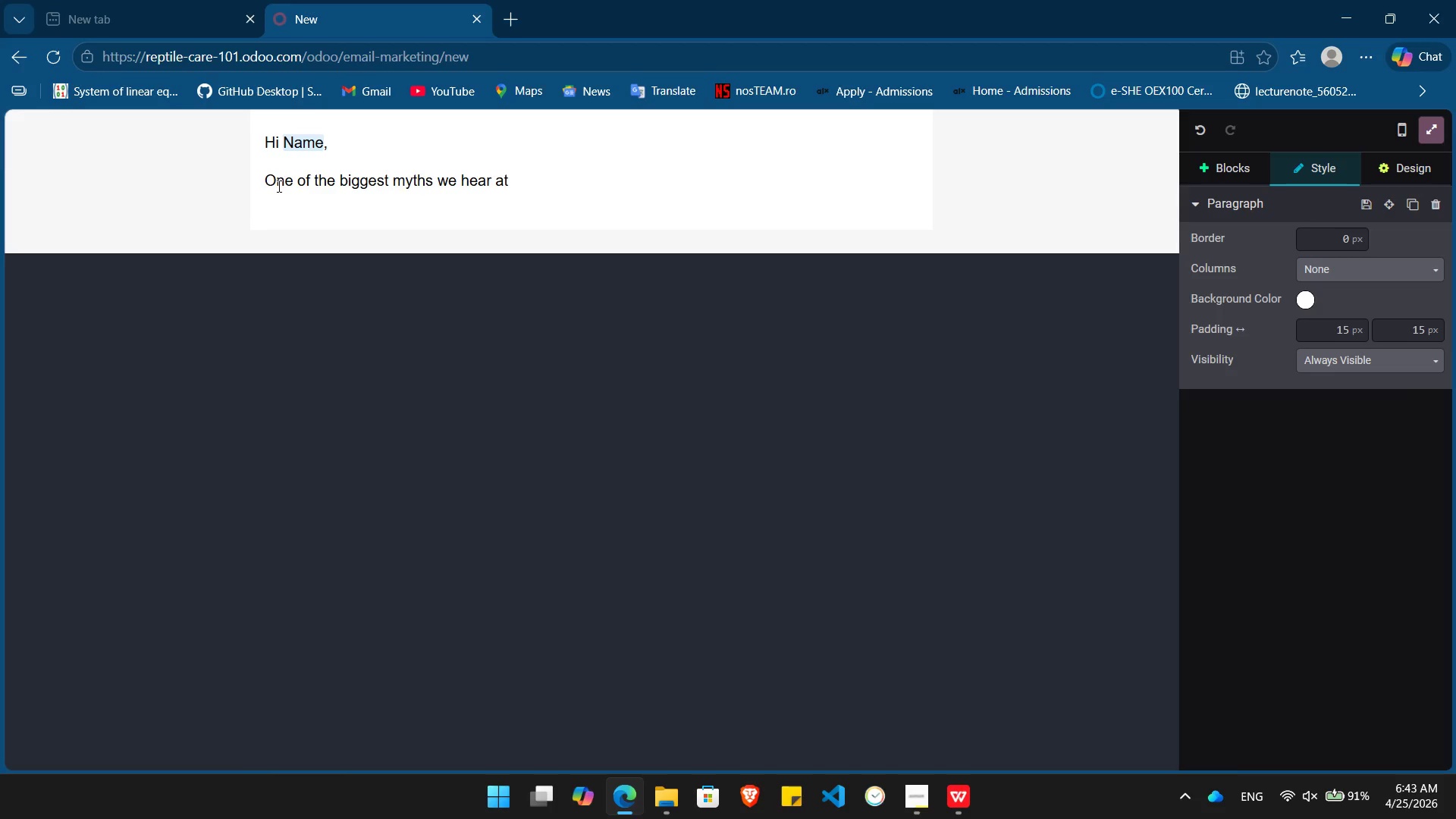 
type(Scale & Tail exotics )
 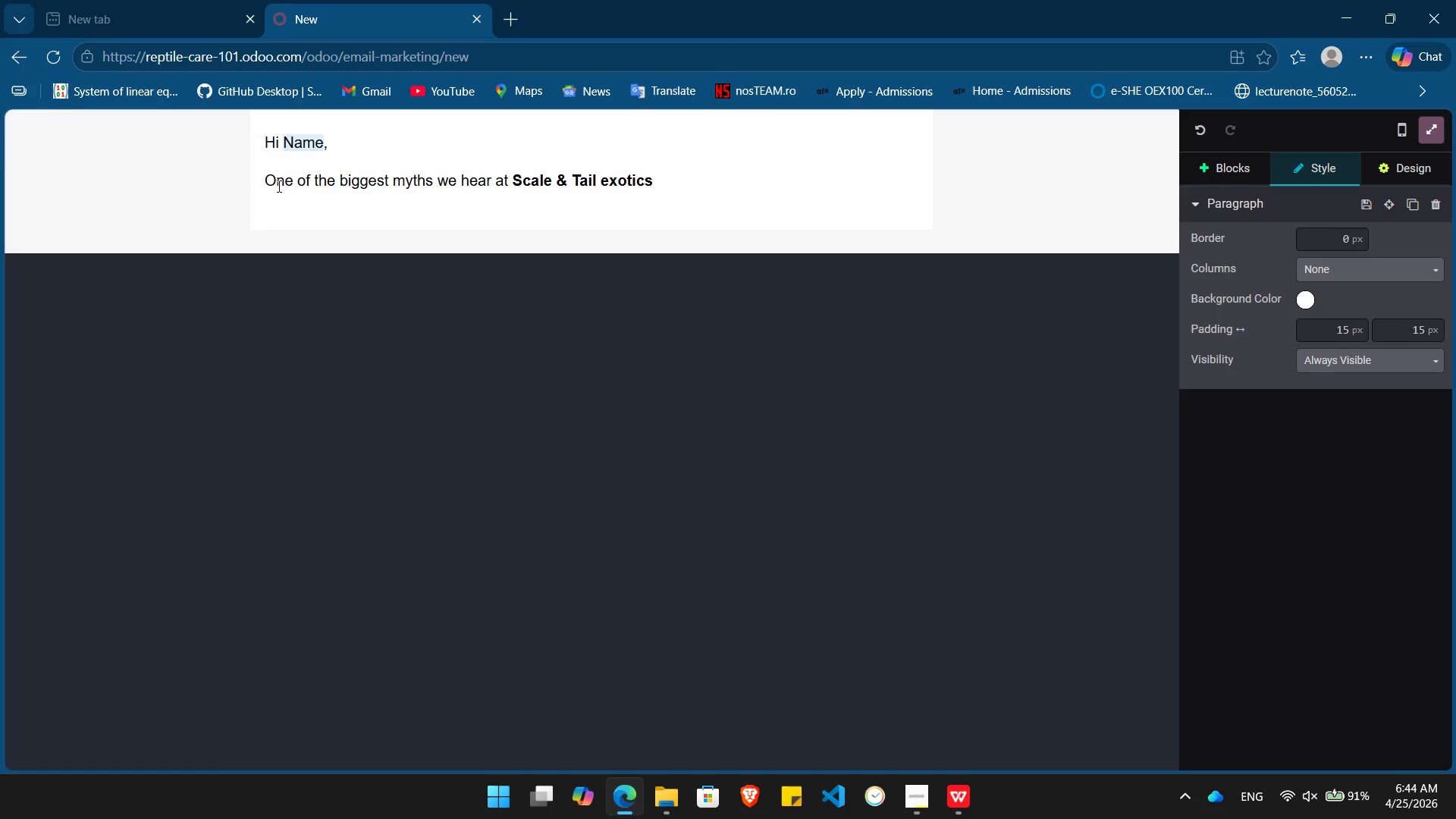 
key(Control+ControlLeft)
 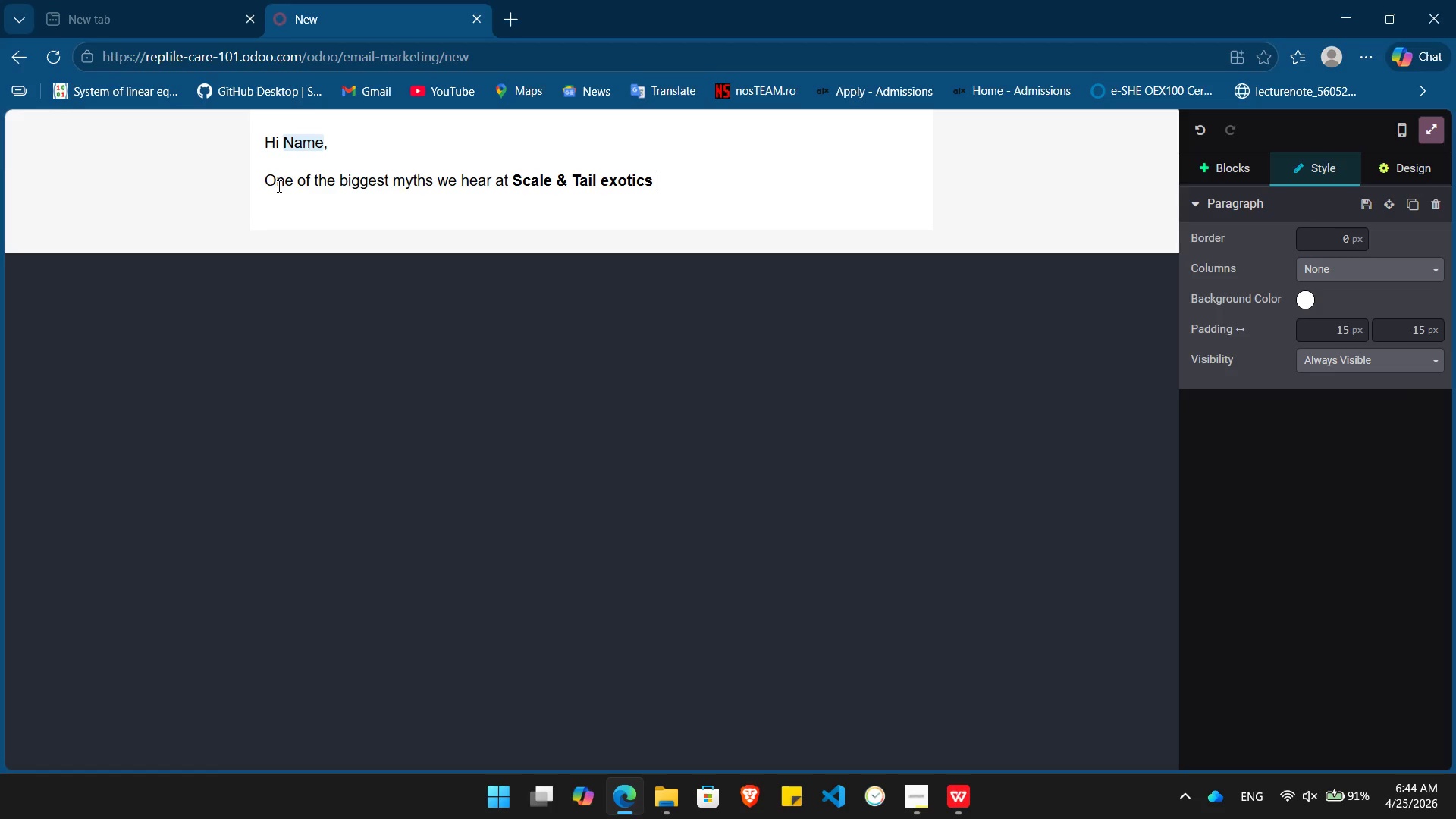 
key(Control+B)
 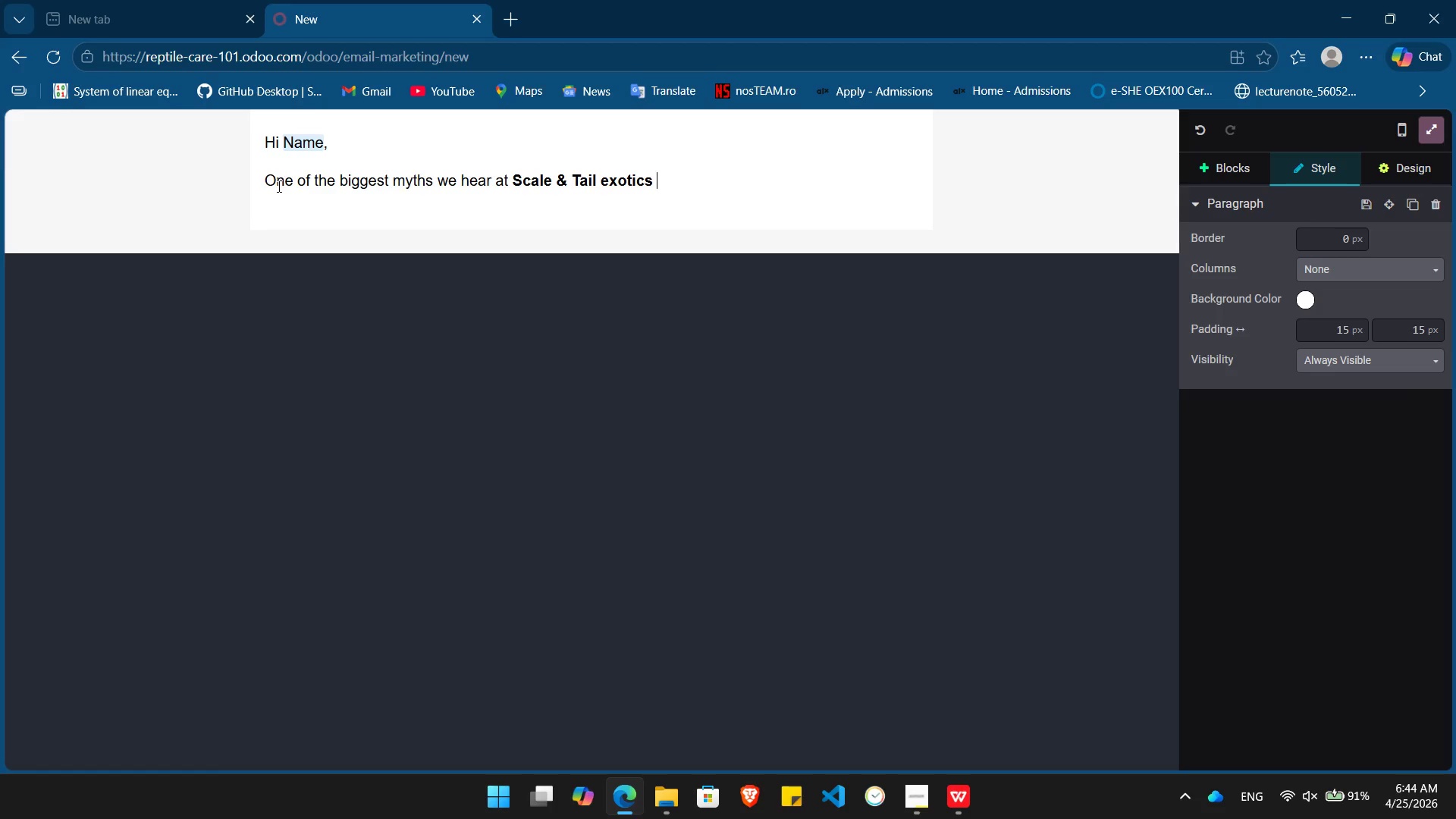 
type(is that reptiles are impossibly difficult to care for.)
 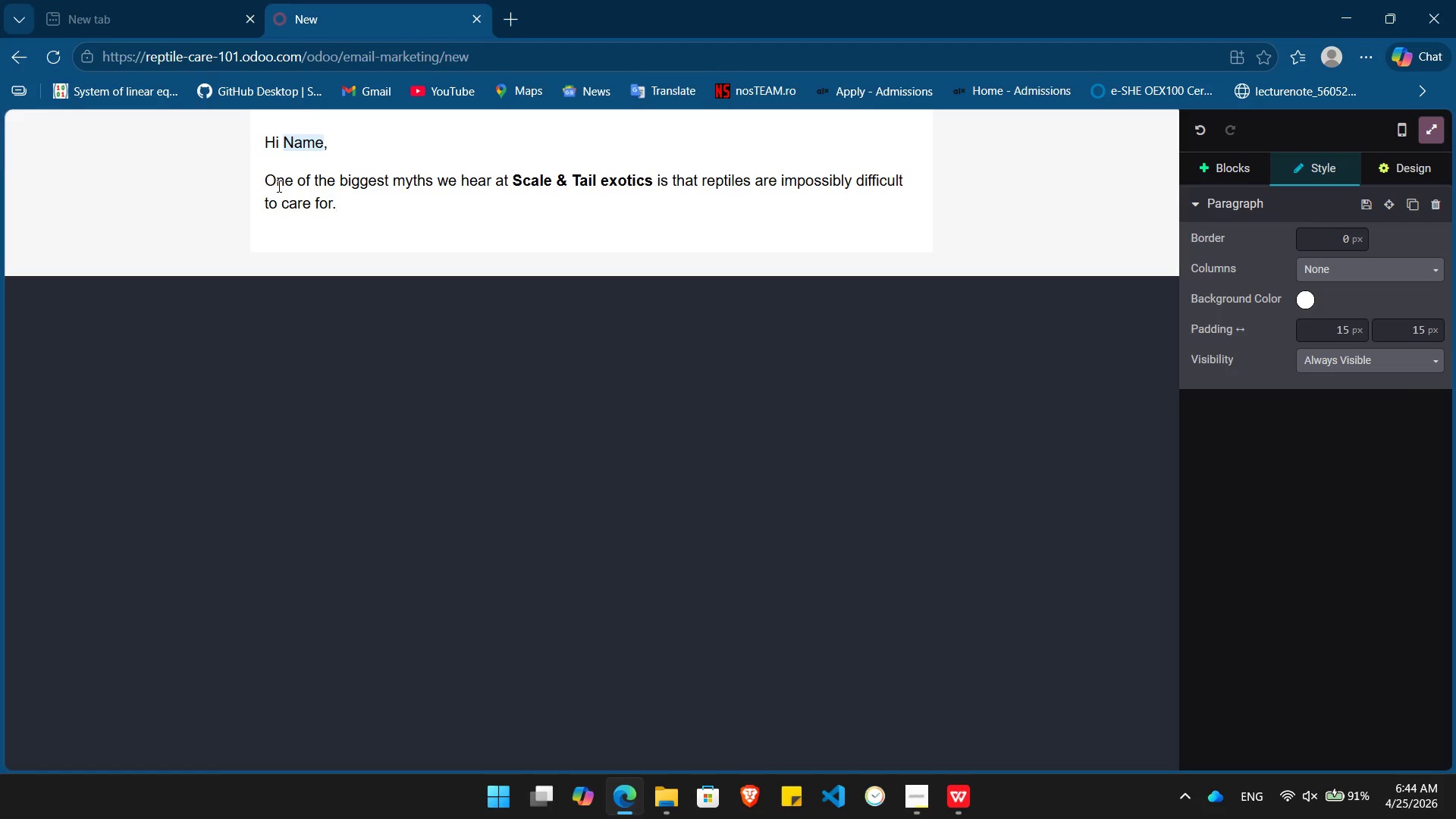 
key(Enter)
 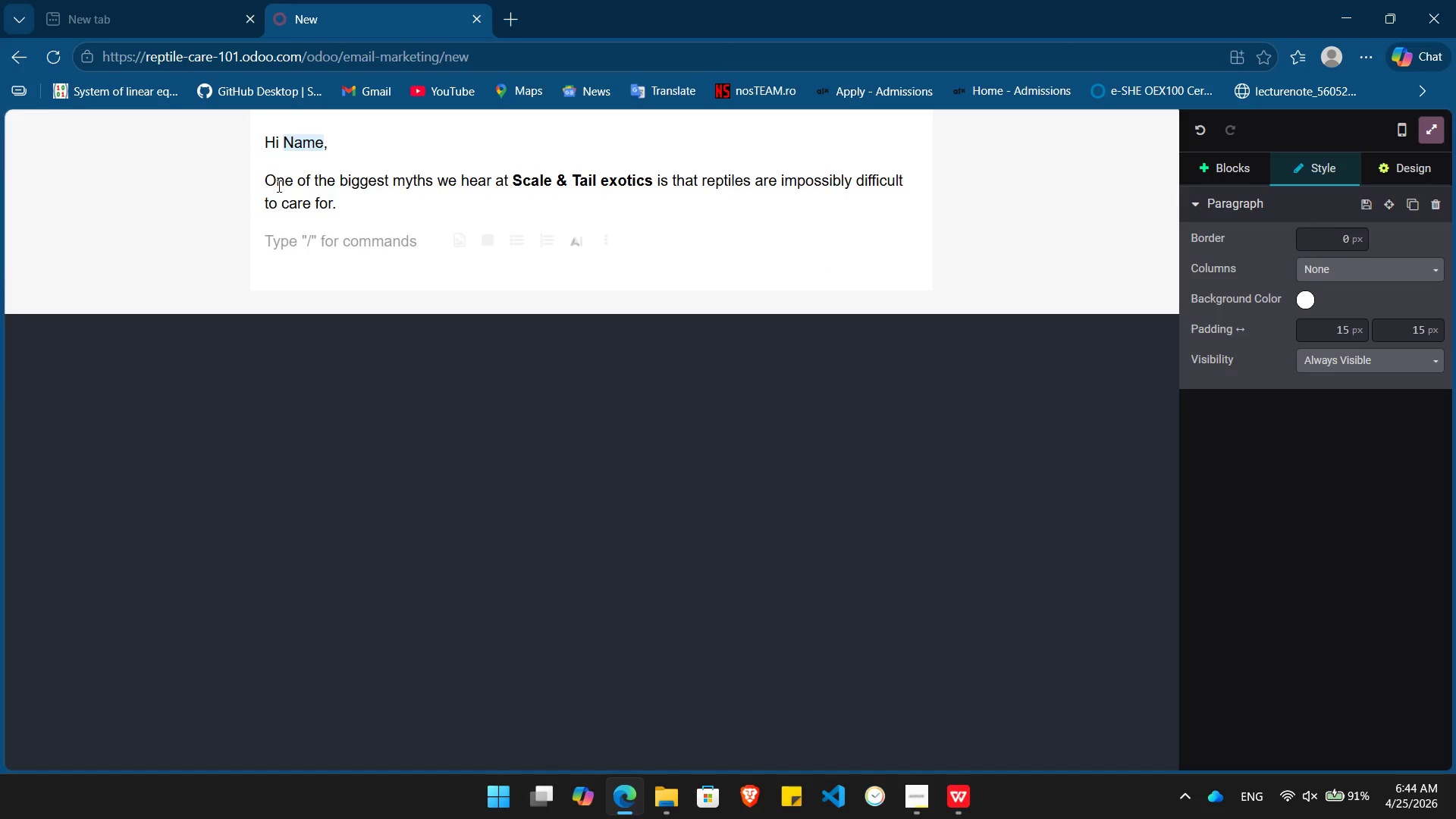 
type(Here the truth: While)
 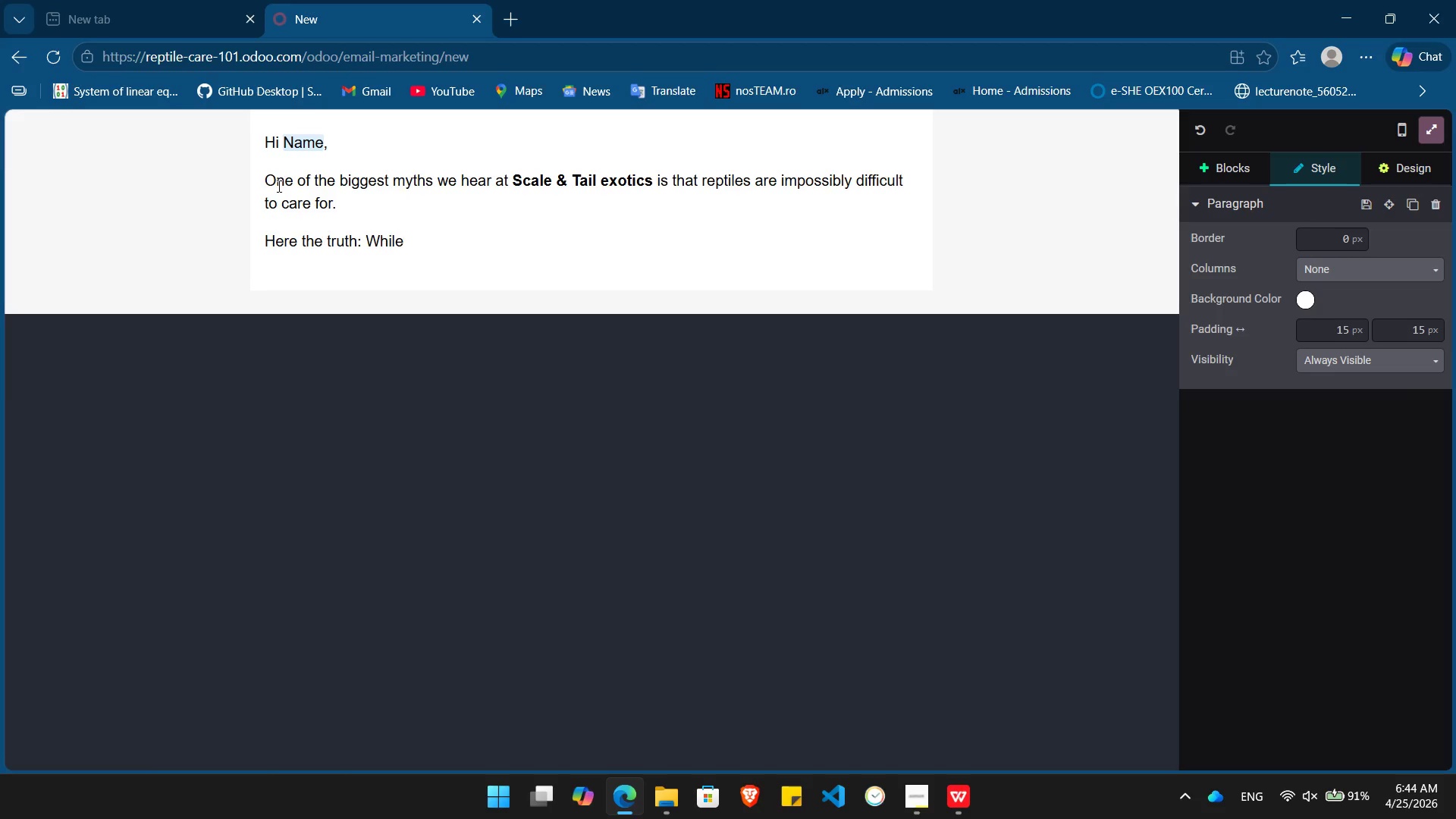 
left_click([296, 249])
 